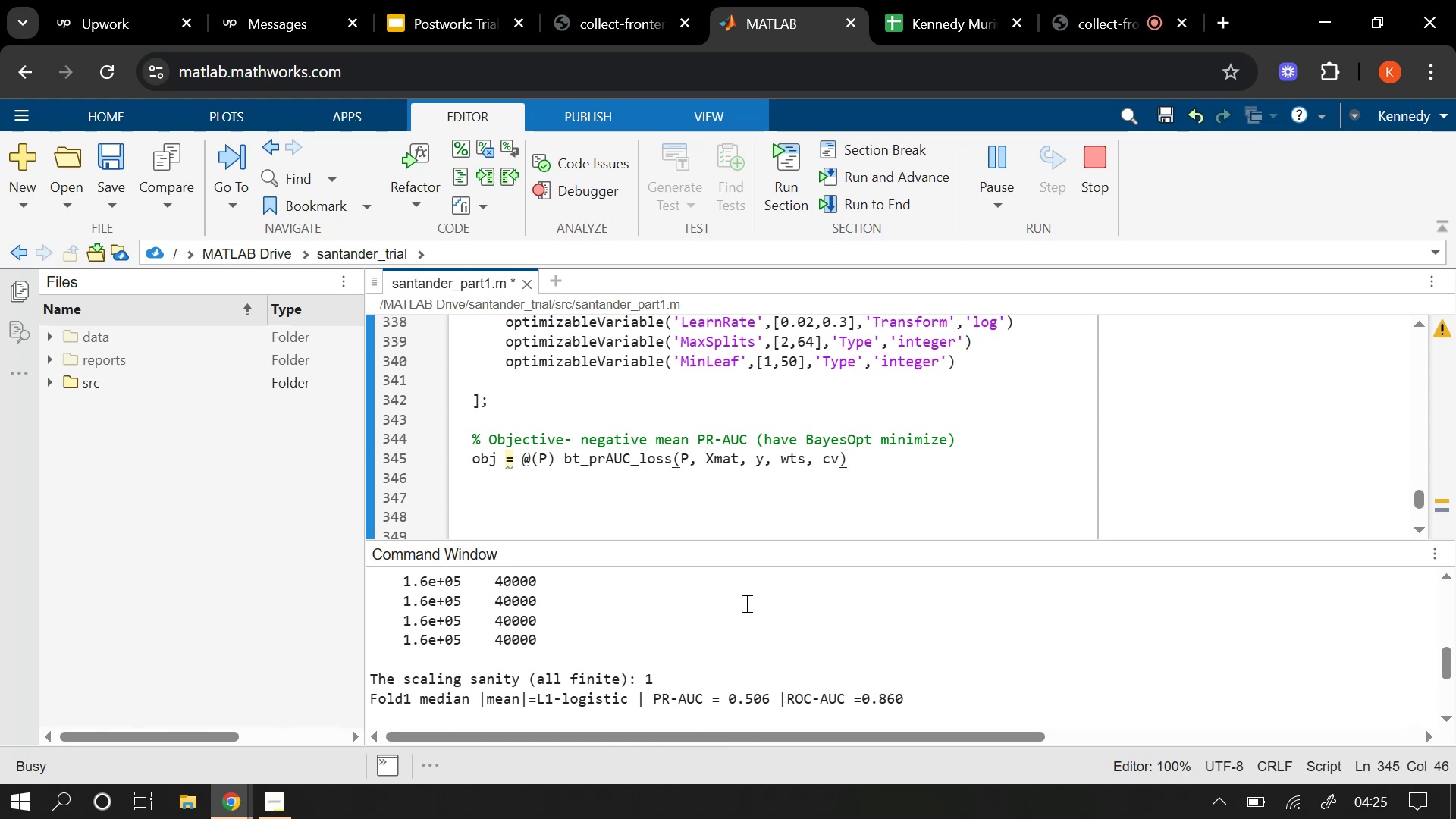 
key(Semicolon)
 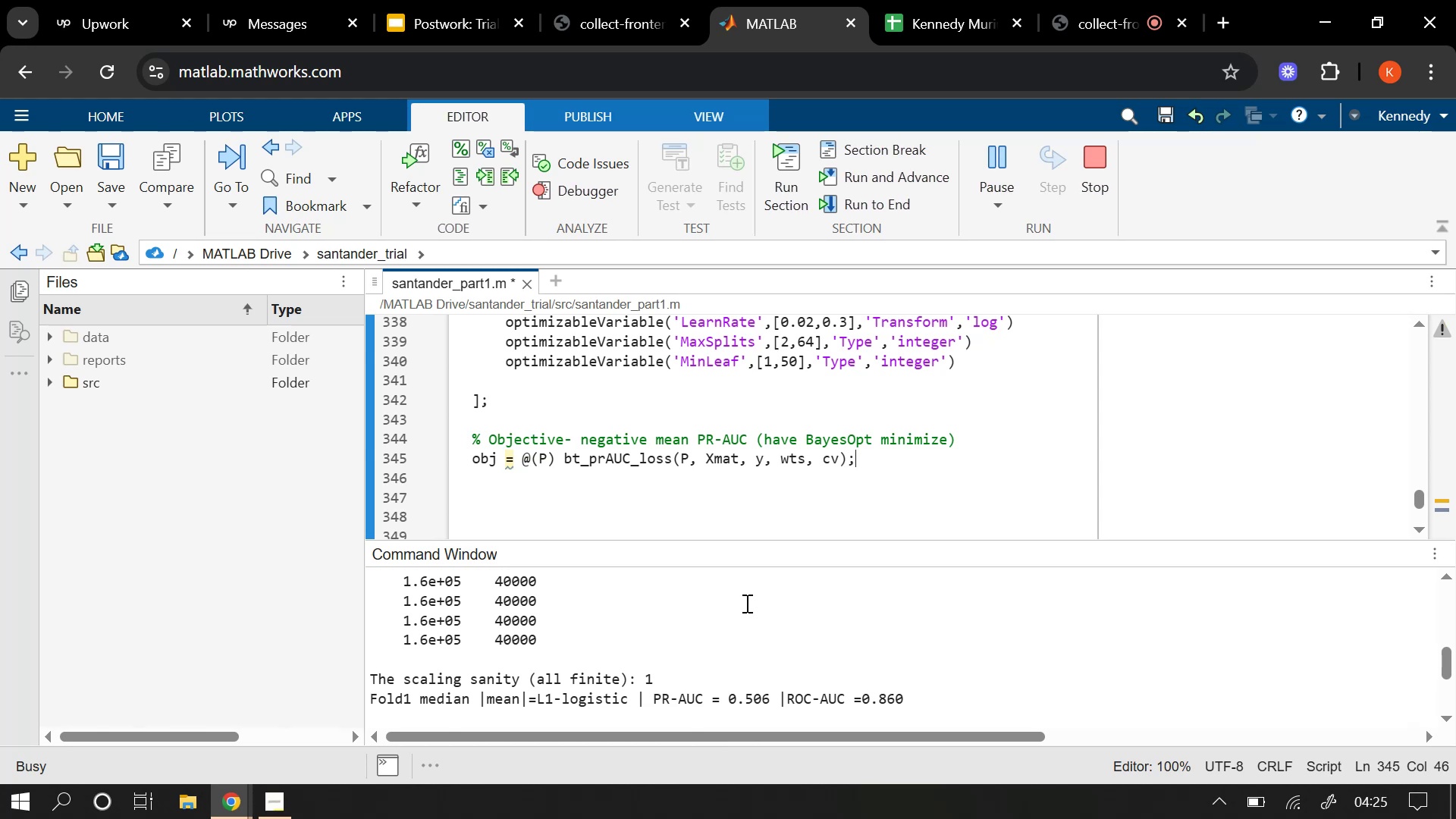 
key(Enter)
 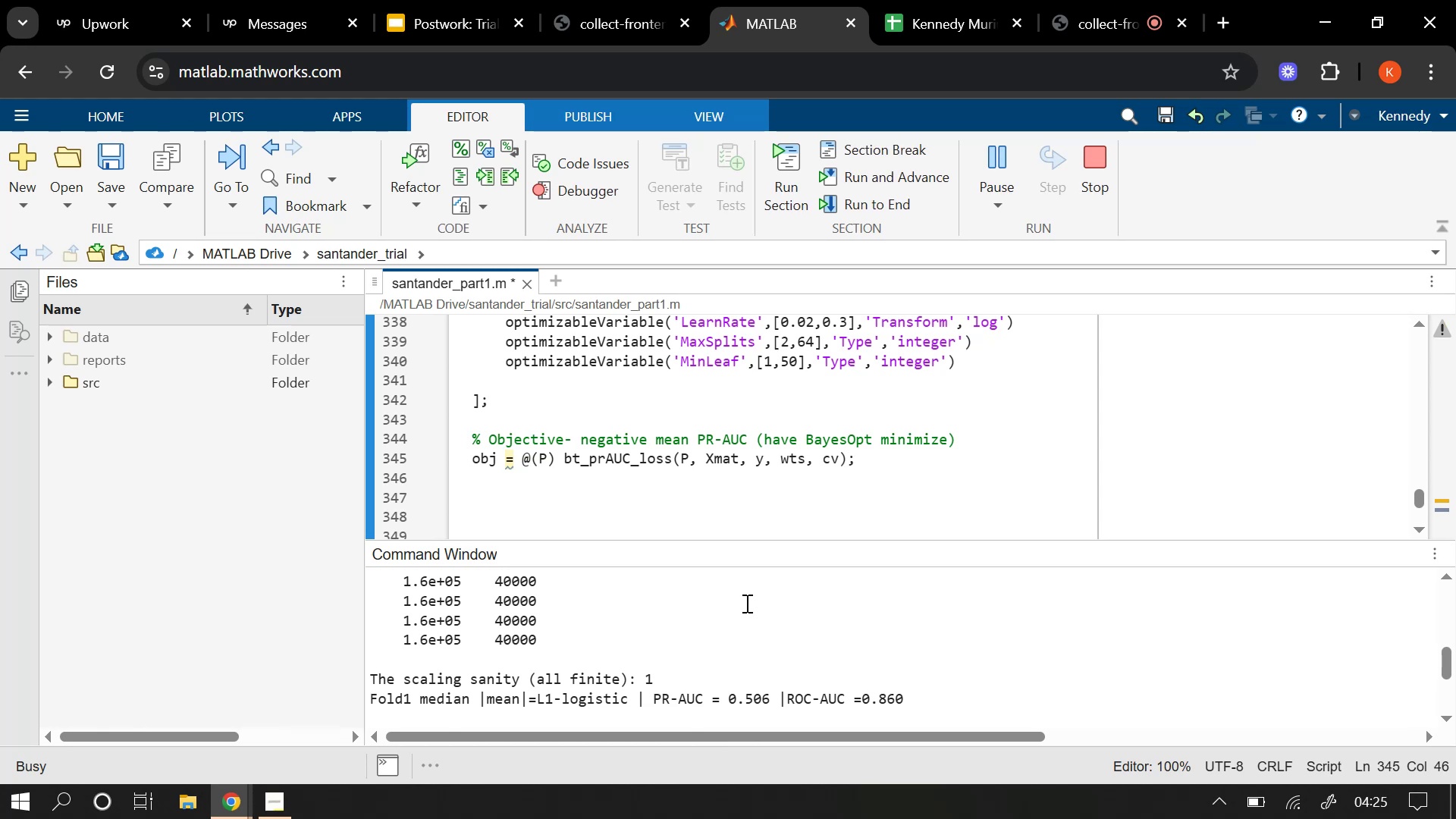 
key(Enter)
 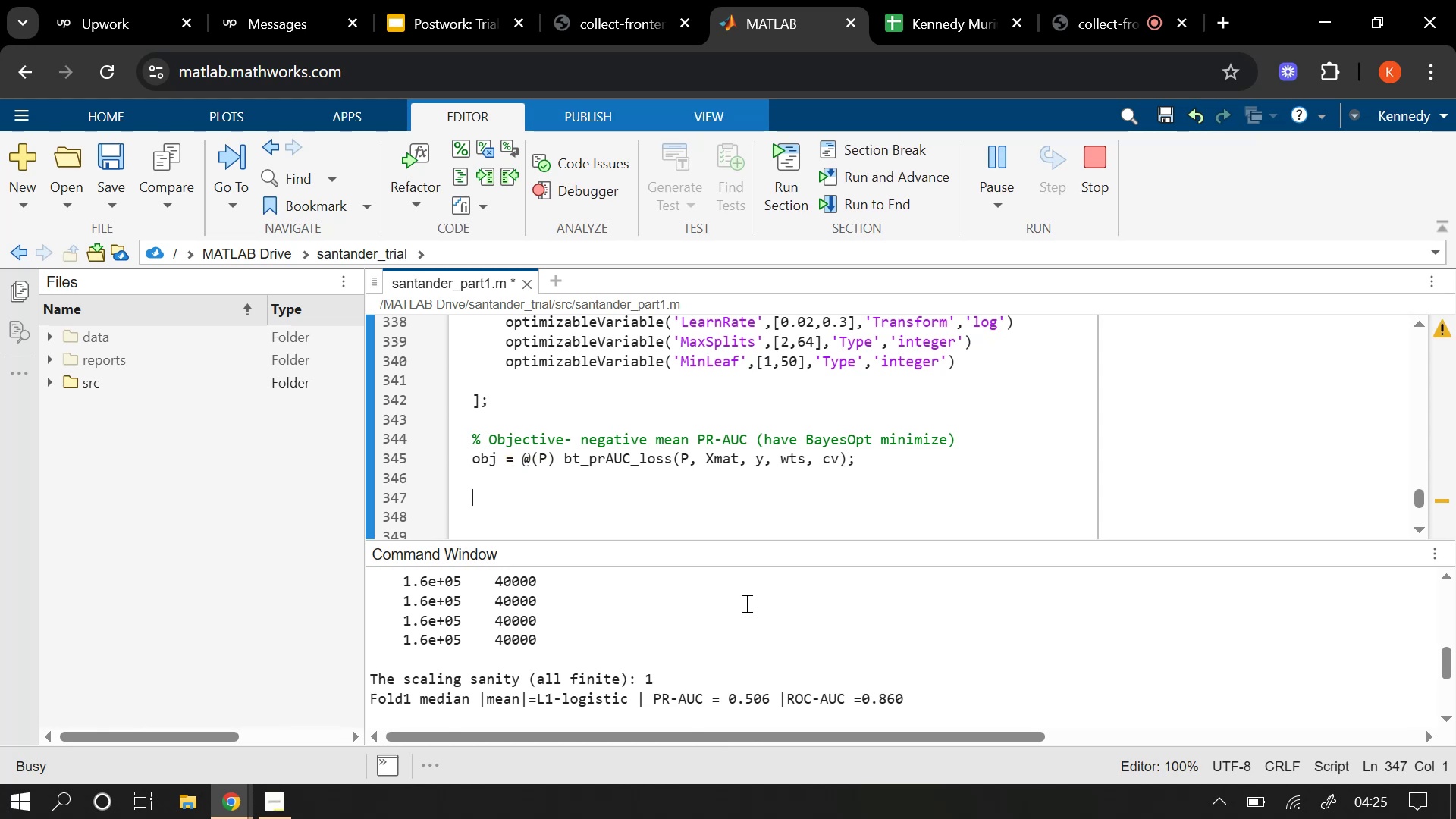 
wait(5.32)
 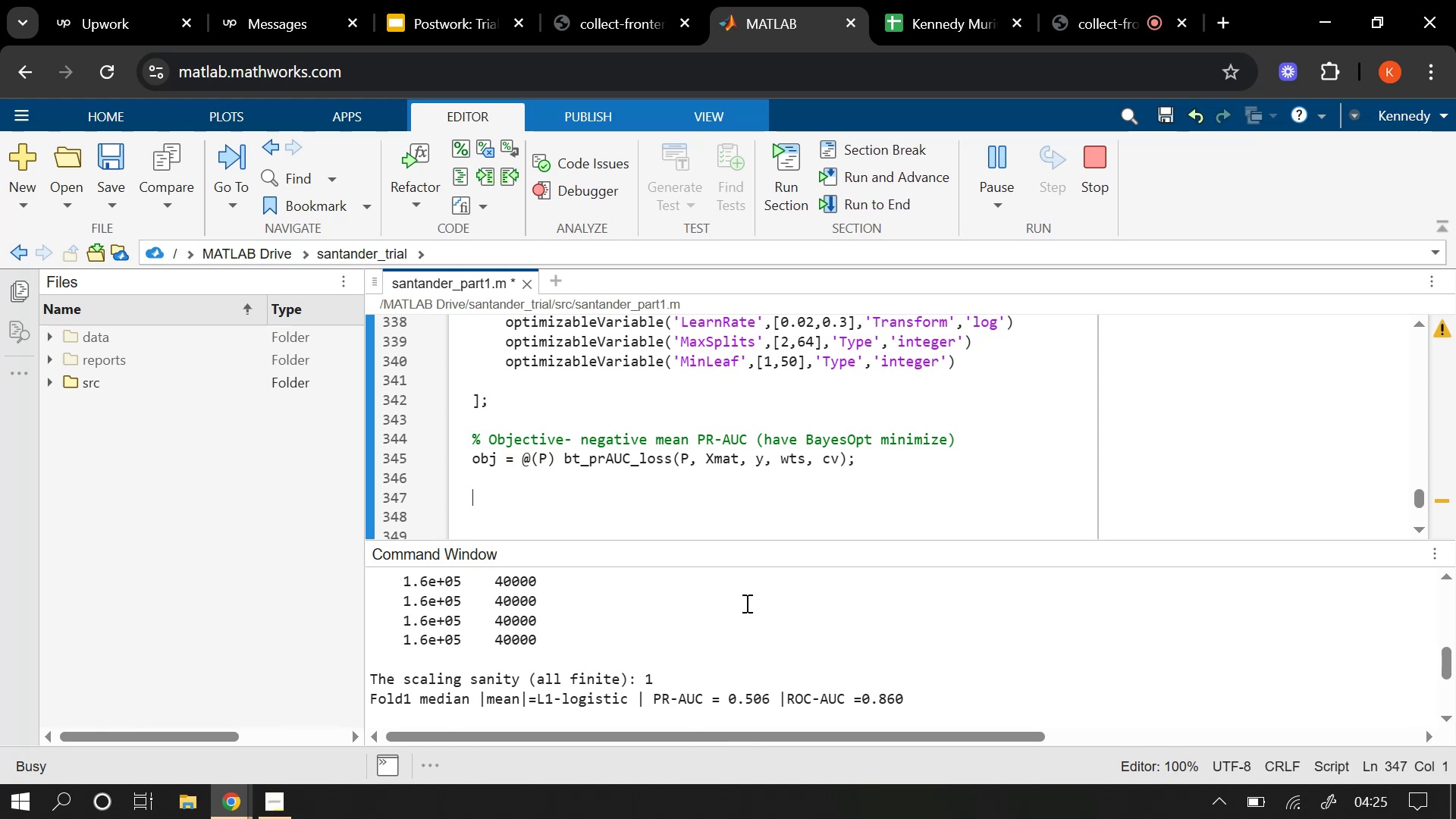 
type(results1 = bayesopt(obj, vars, )
 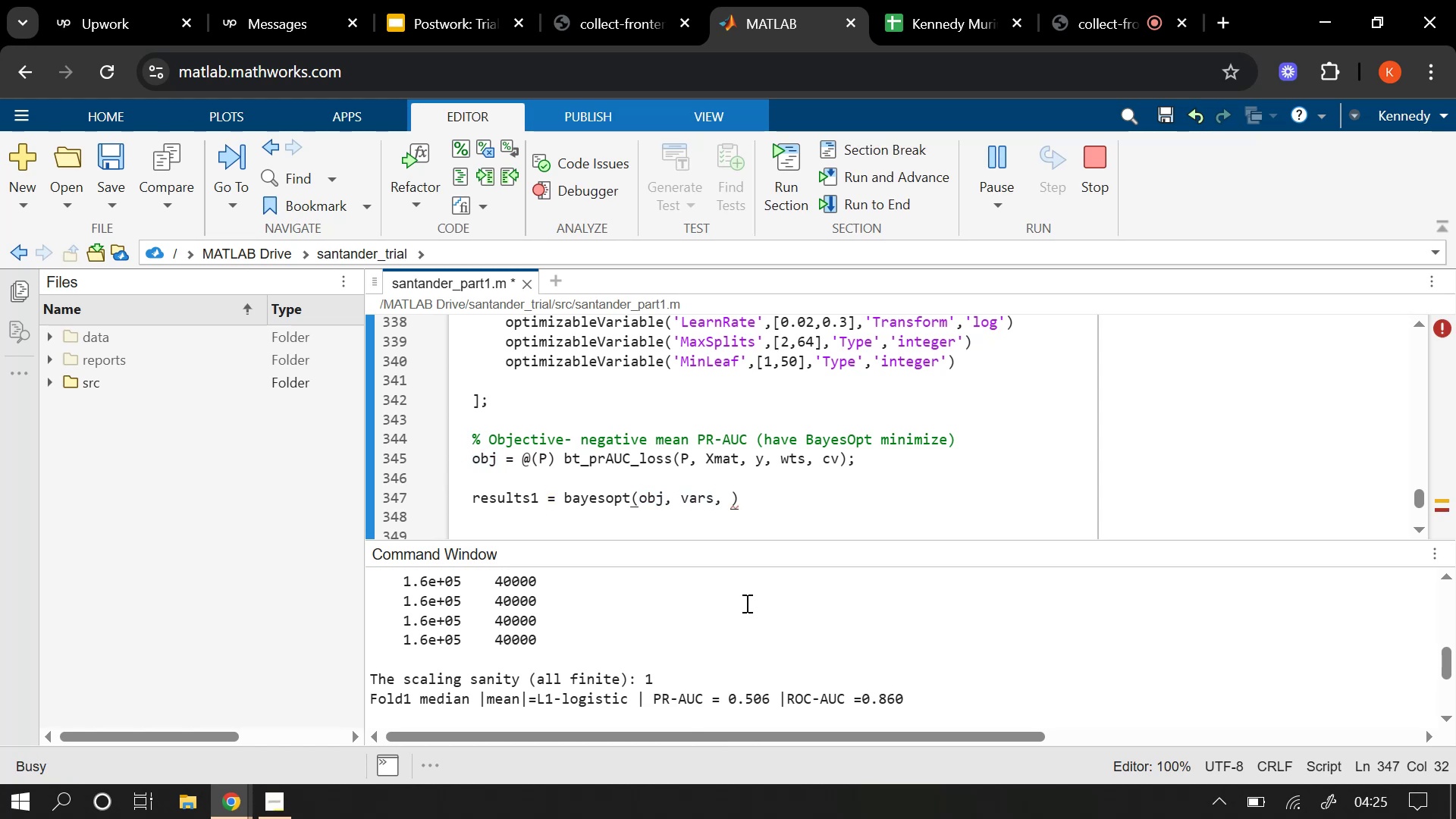 
key(Enter)
 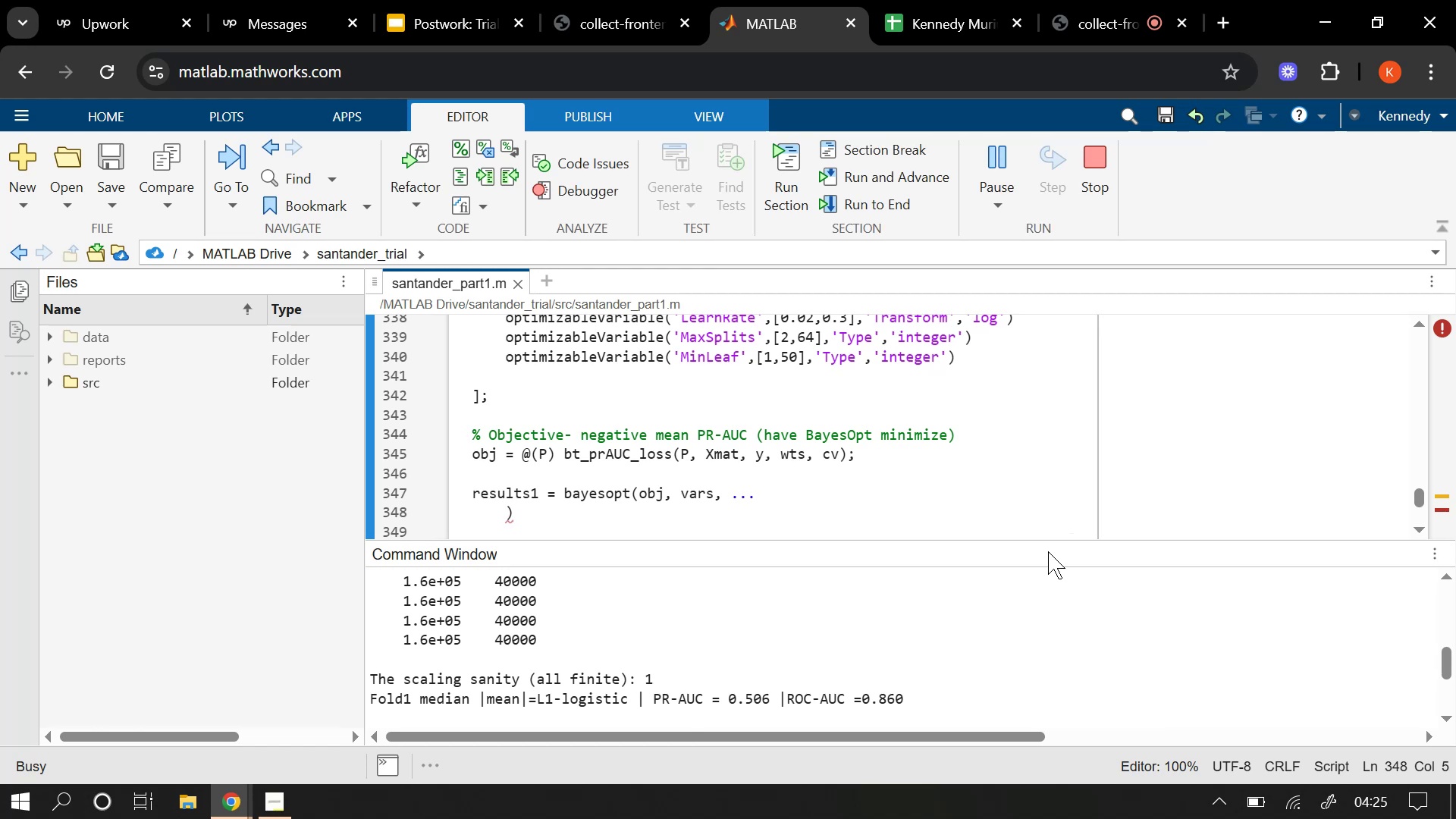 
wait(7.66)
 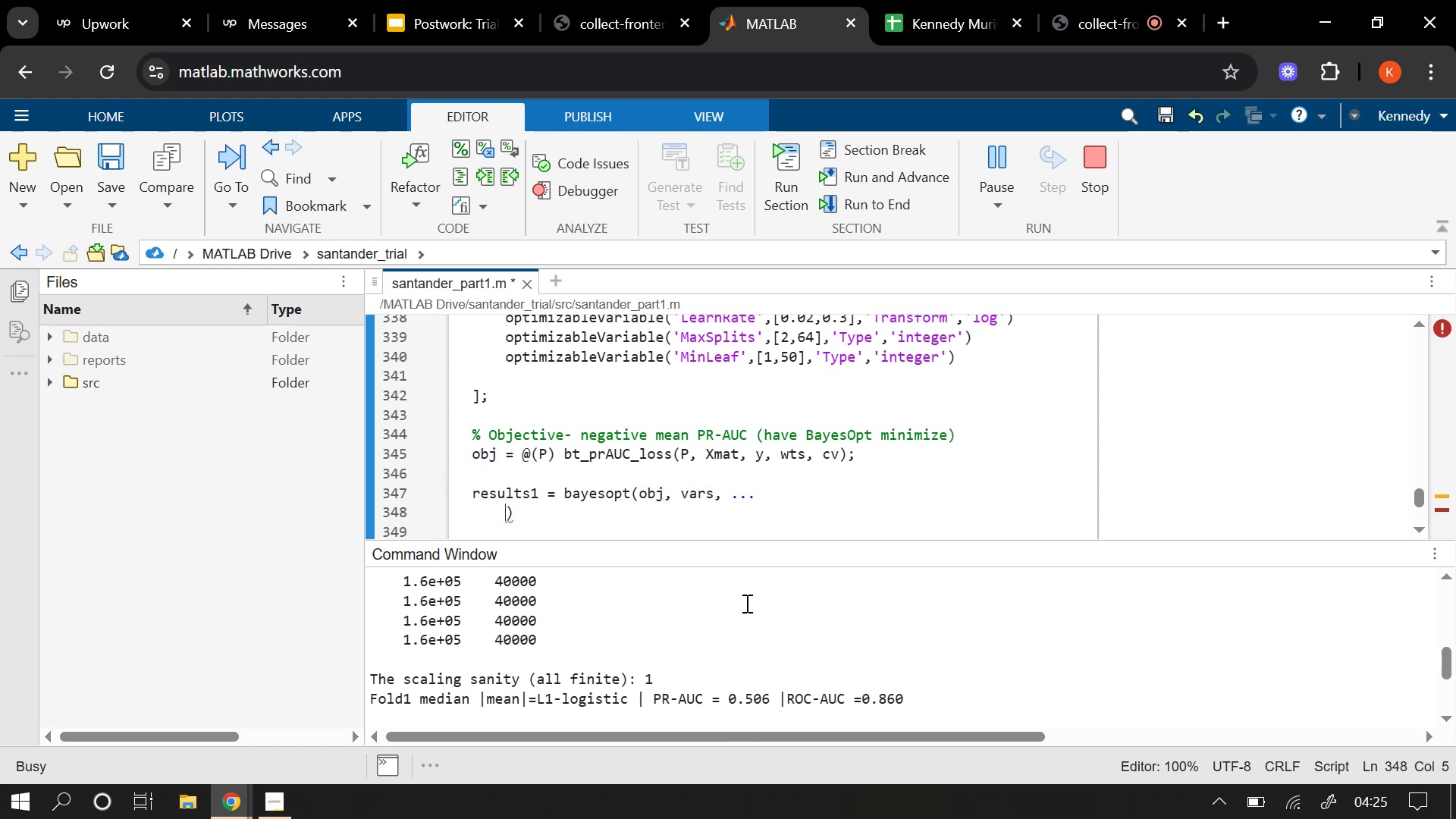 
left_click([675, 514])
 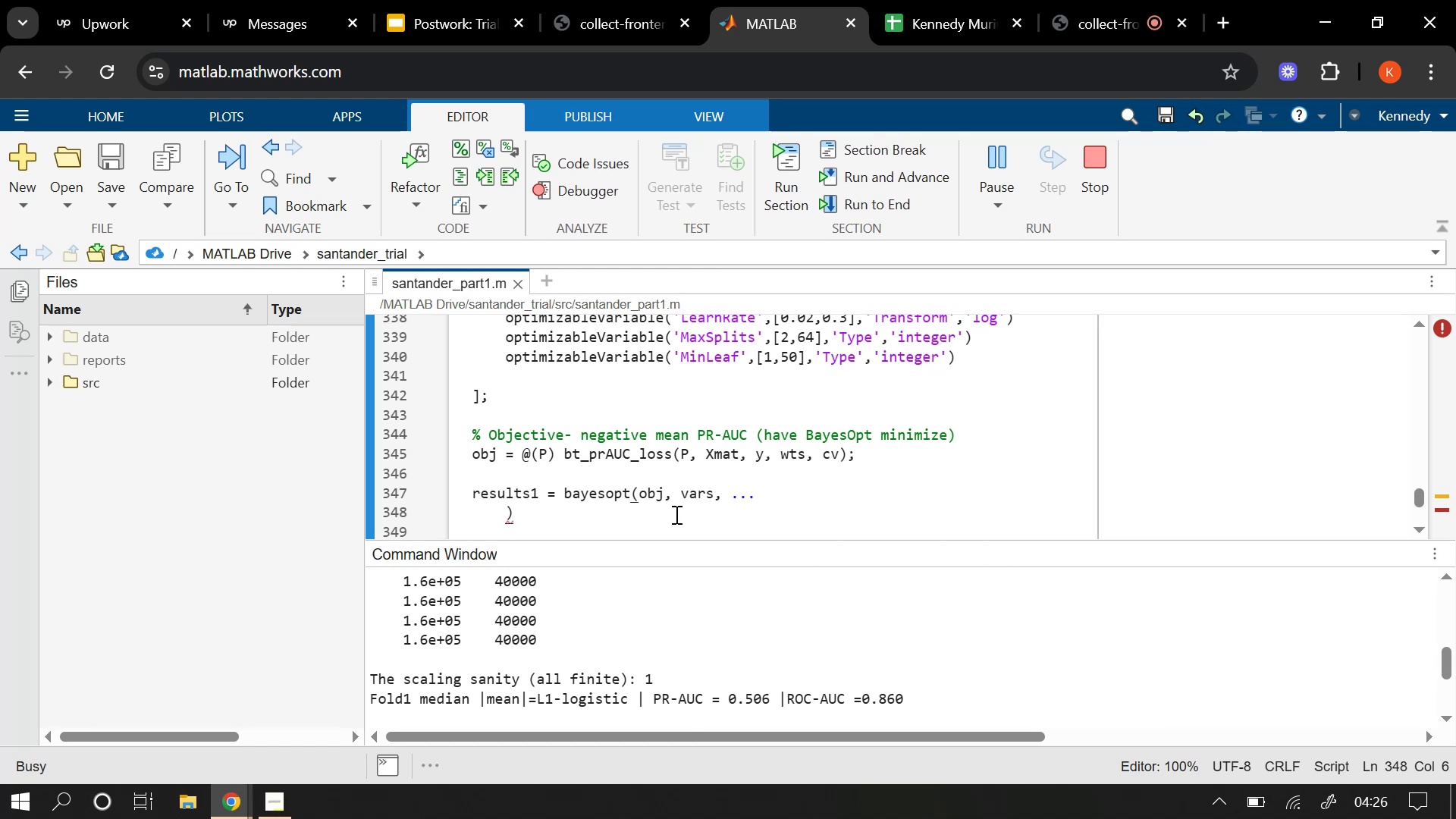 
key(Semicolon)
 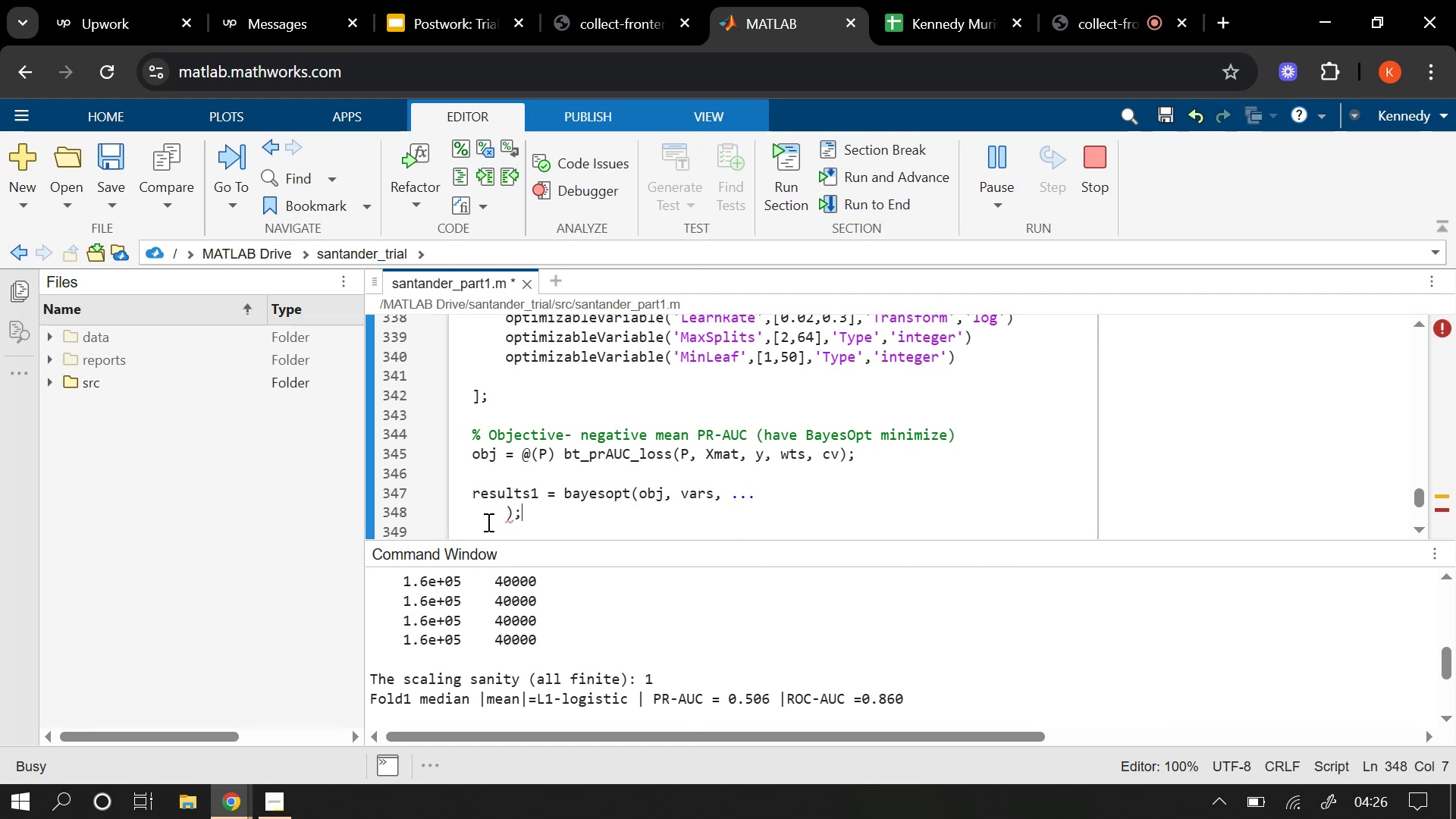 
left_click([504, 509])
 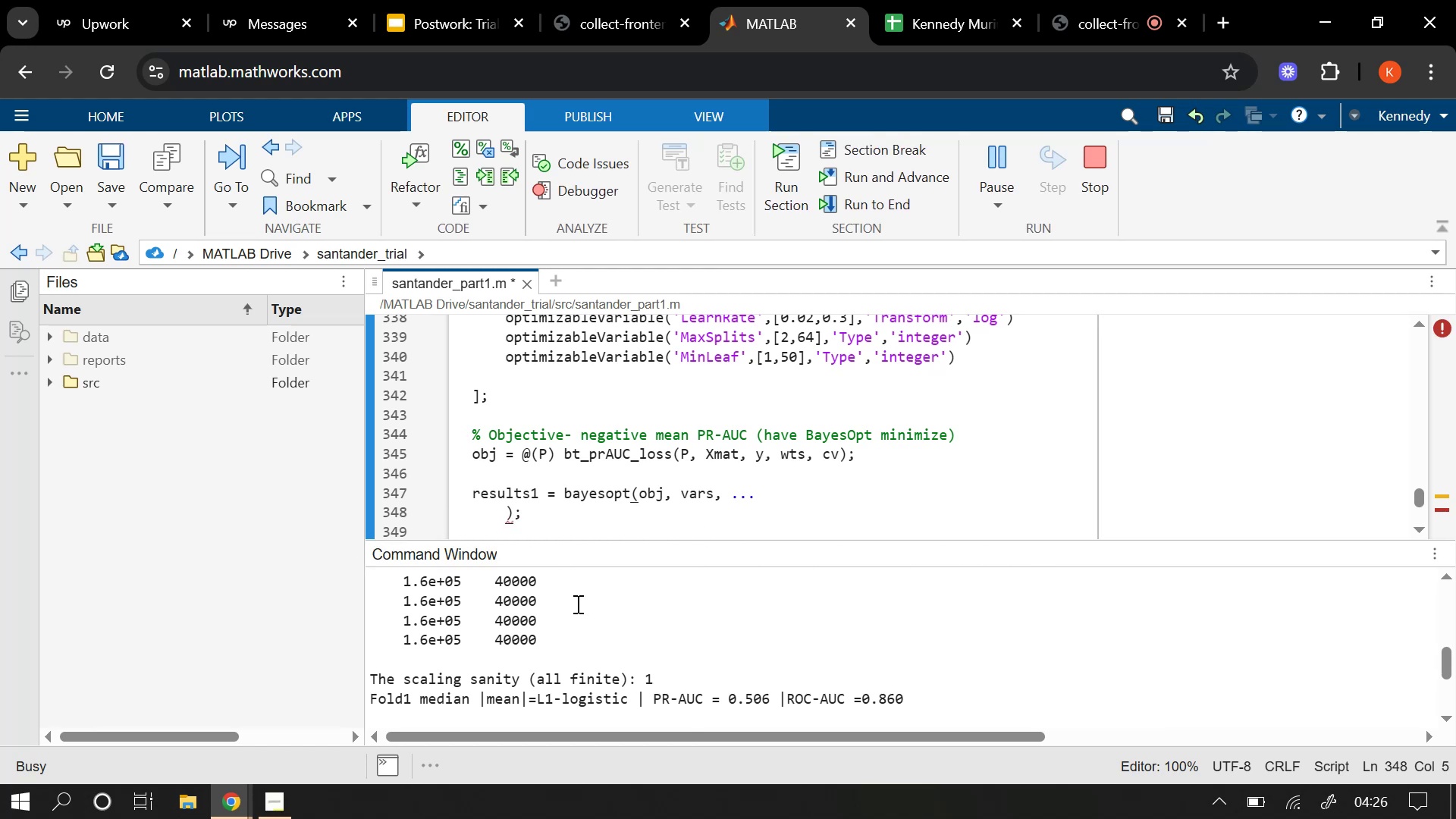 
key(Enter)
 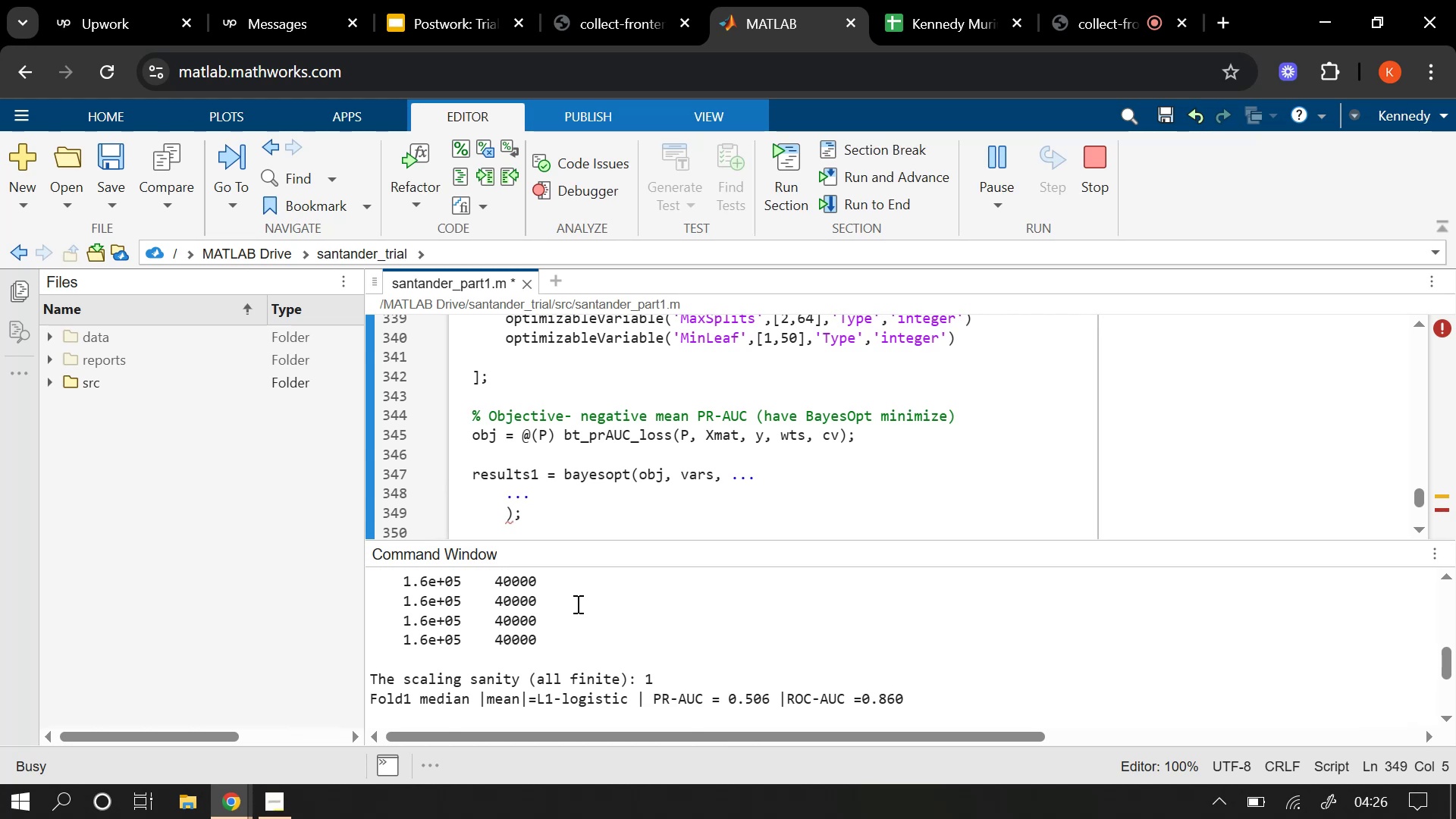 
left_click_drag(start_coordinate=[545, 501], to_coordinate=[558, 491])
 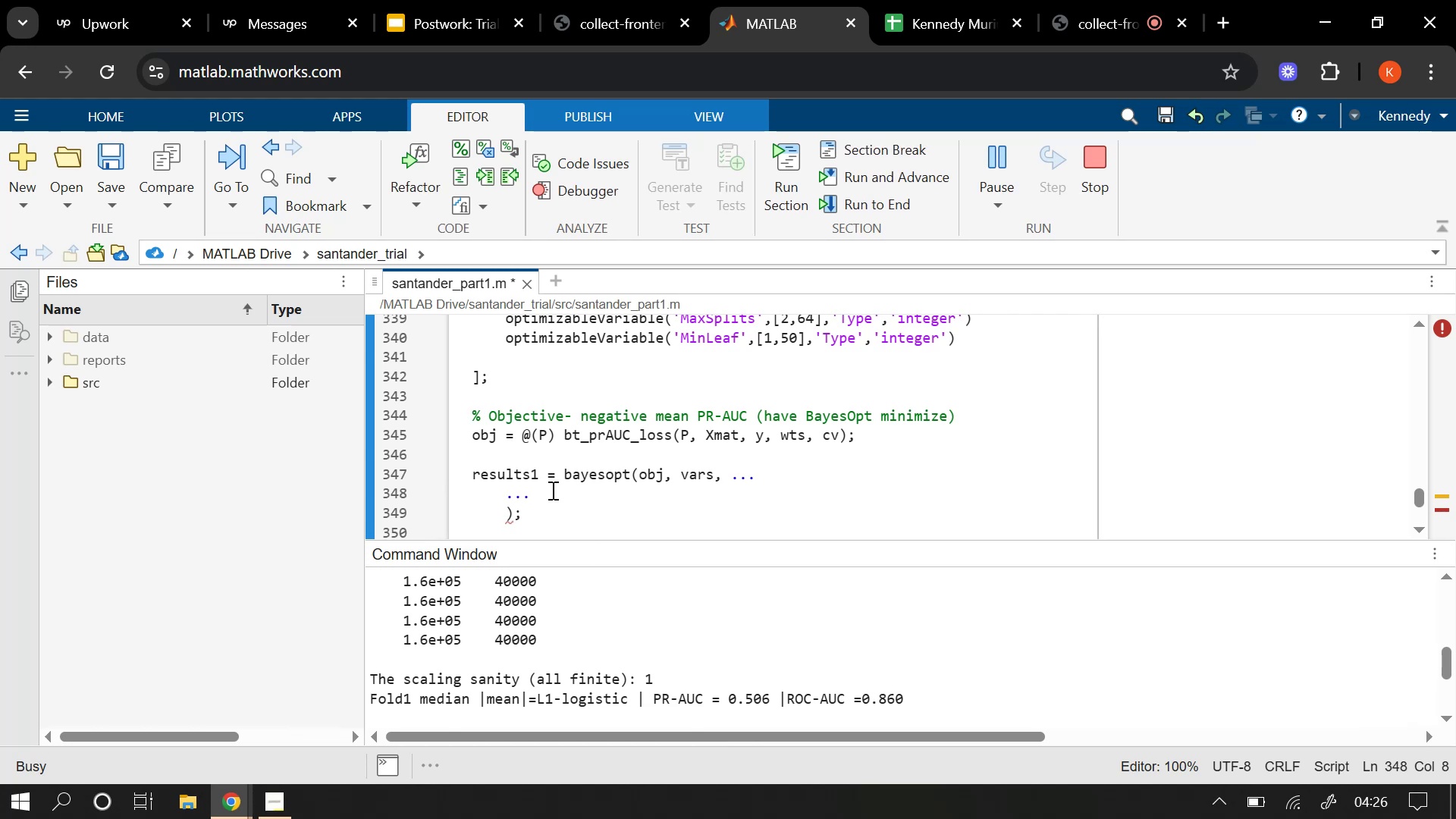 
key(Backspace)
 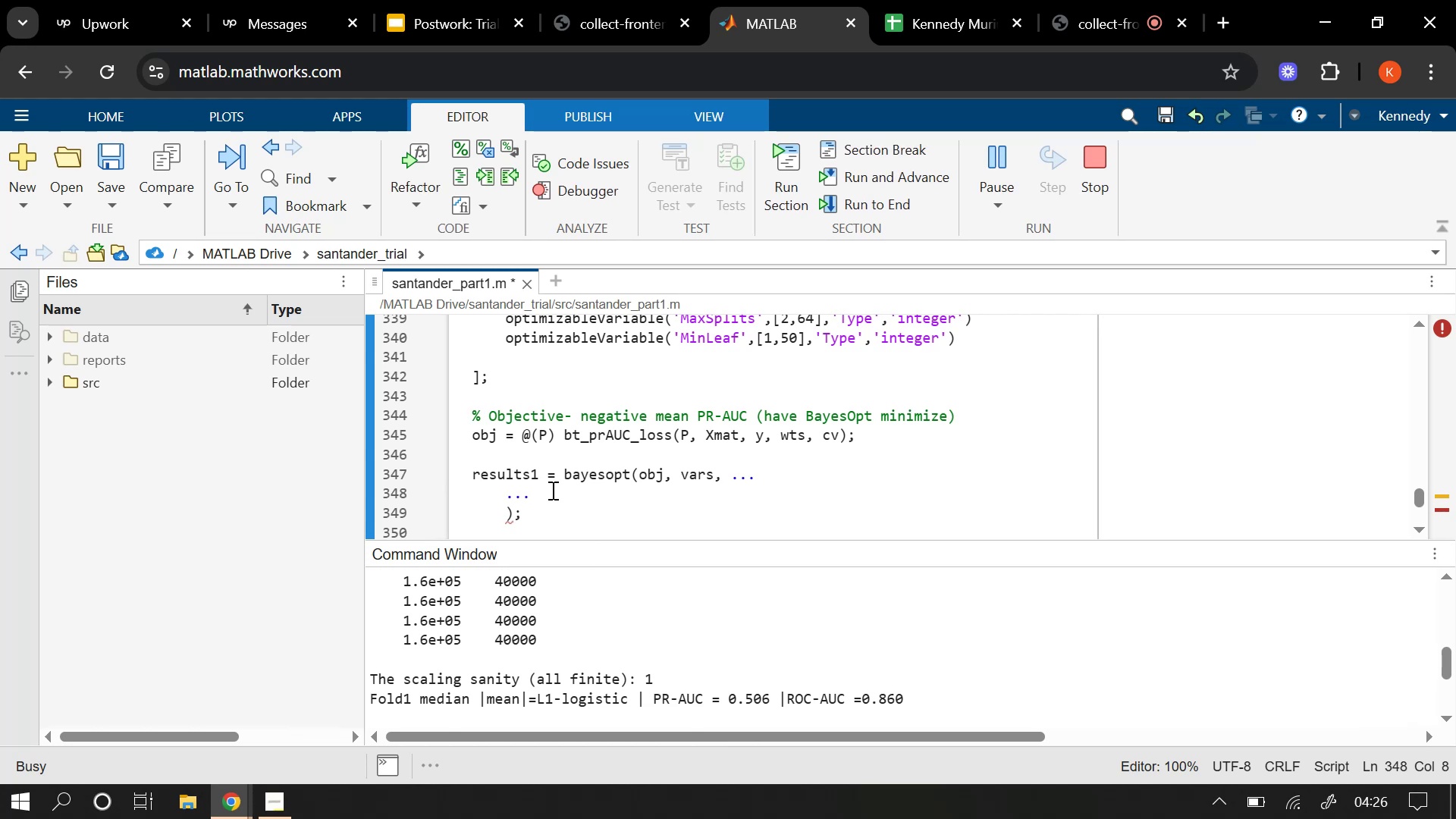 
key(Backspace)
 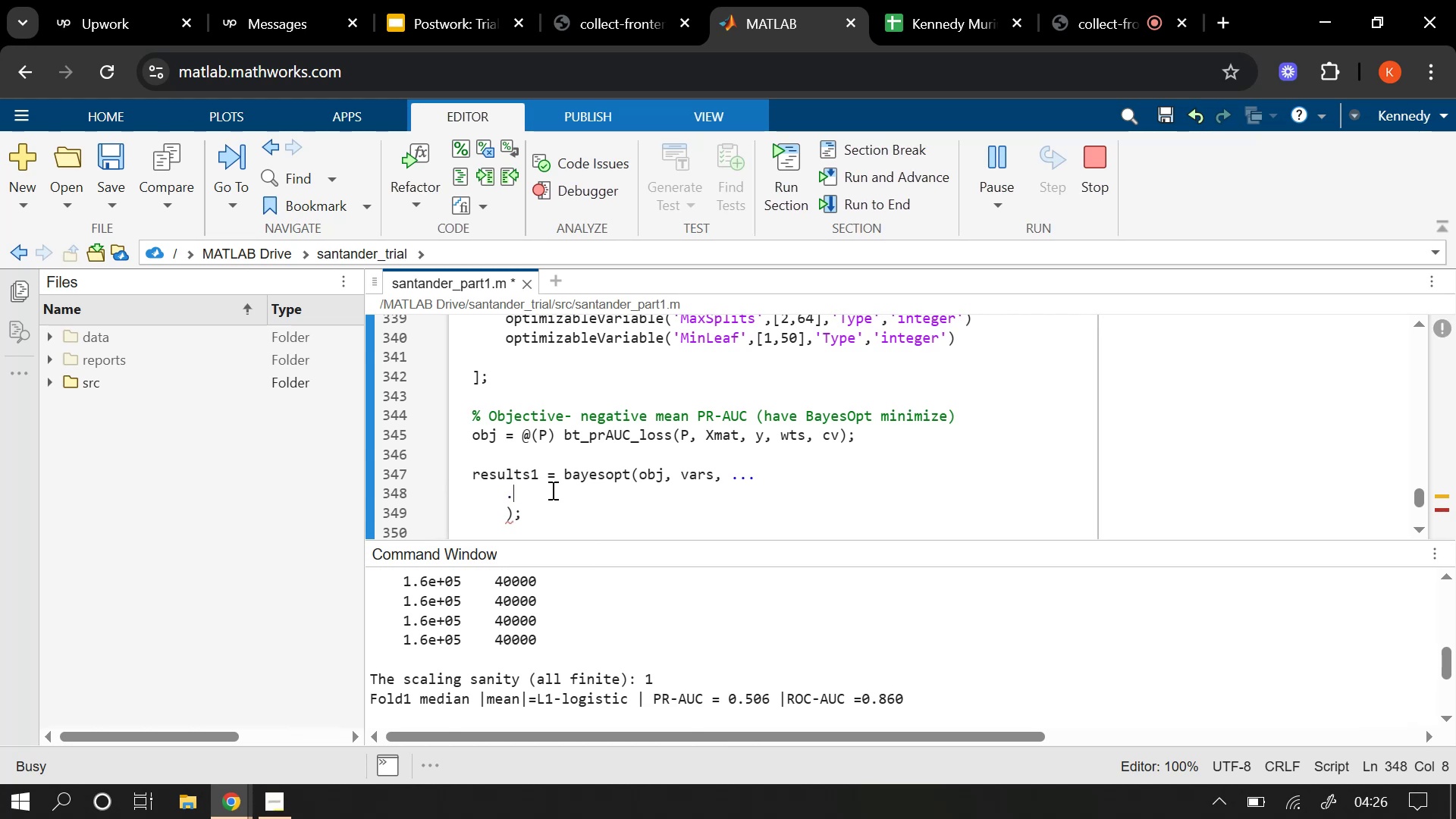 
key(Backspace)
 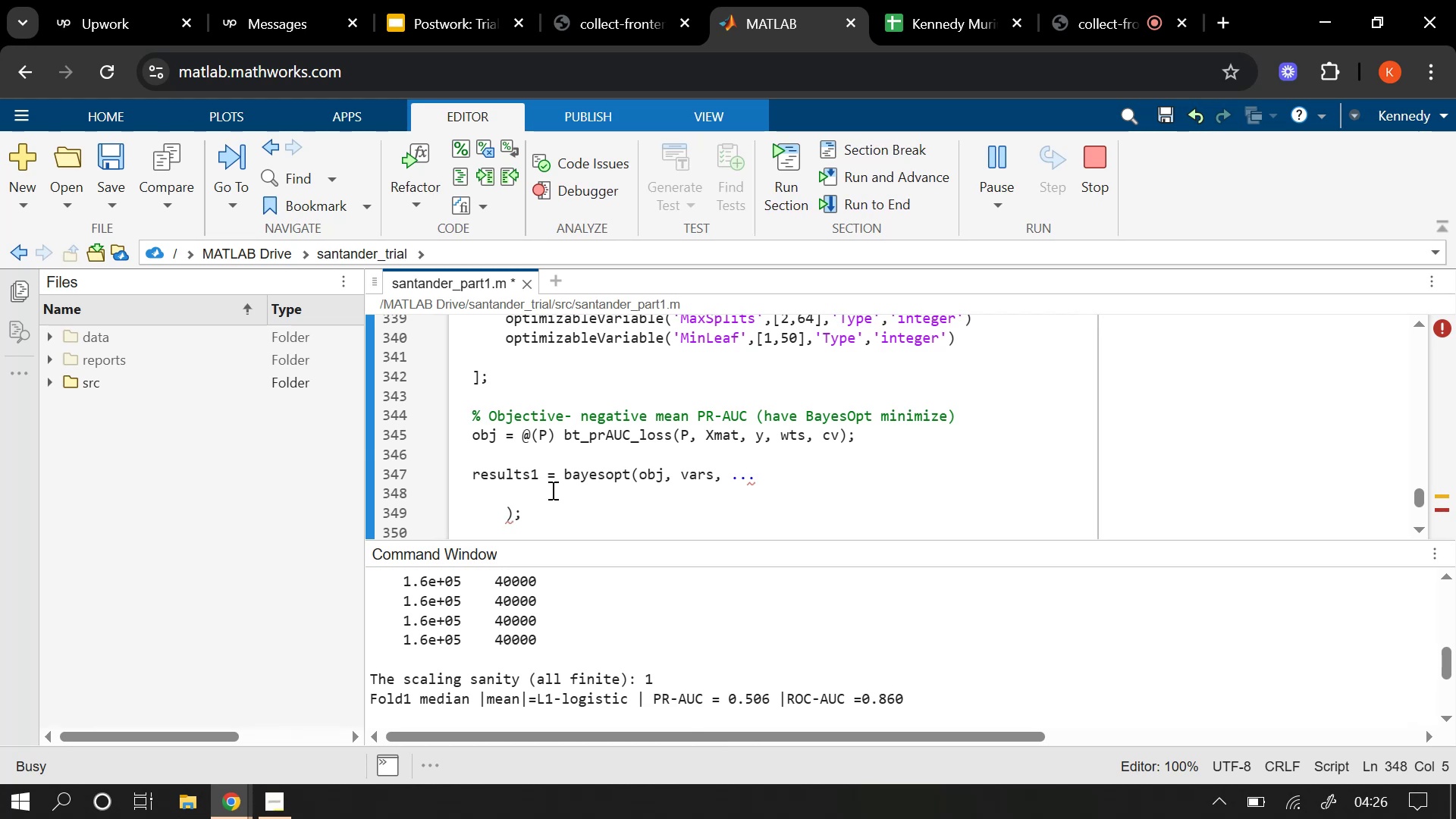 
wait(28.58)
 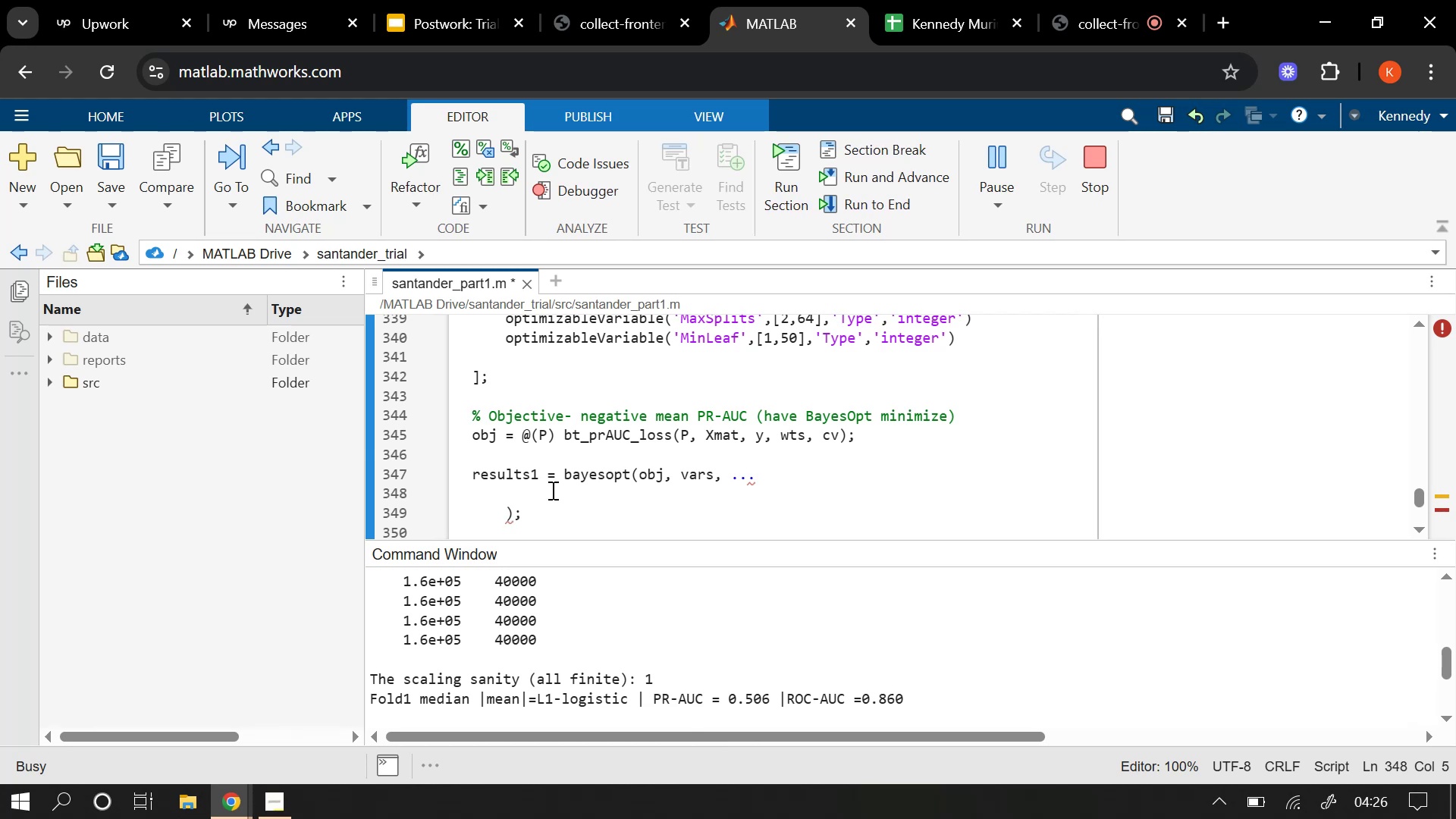 
left_click([548, 516])
 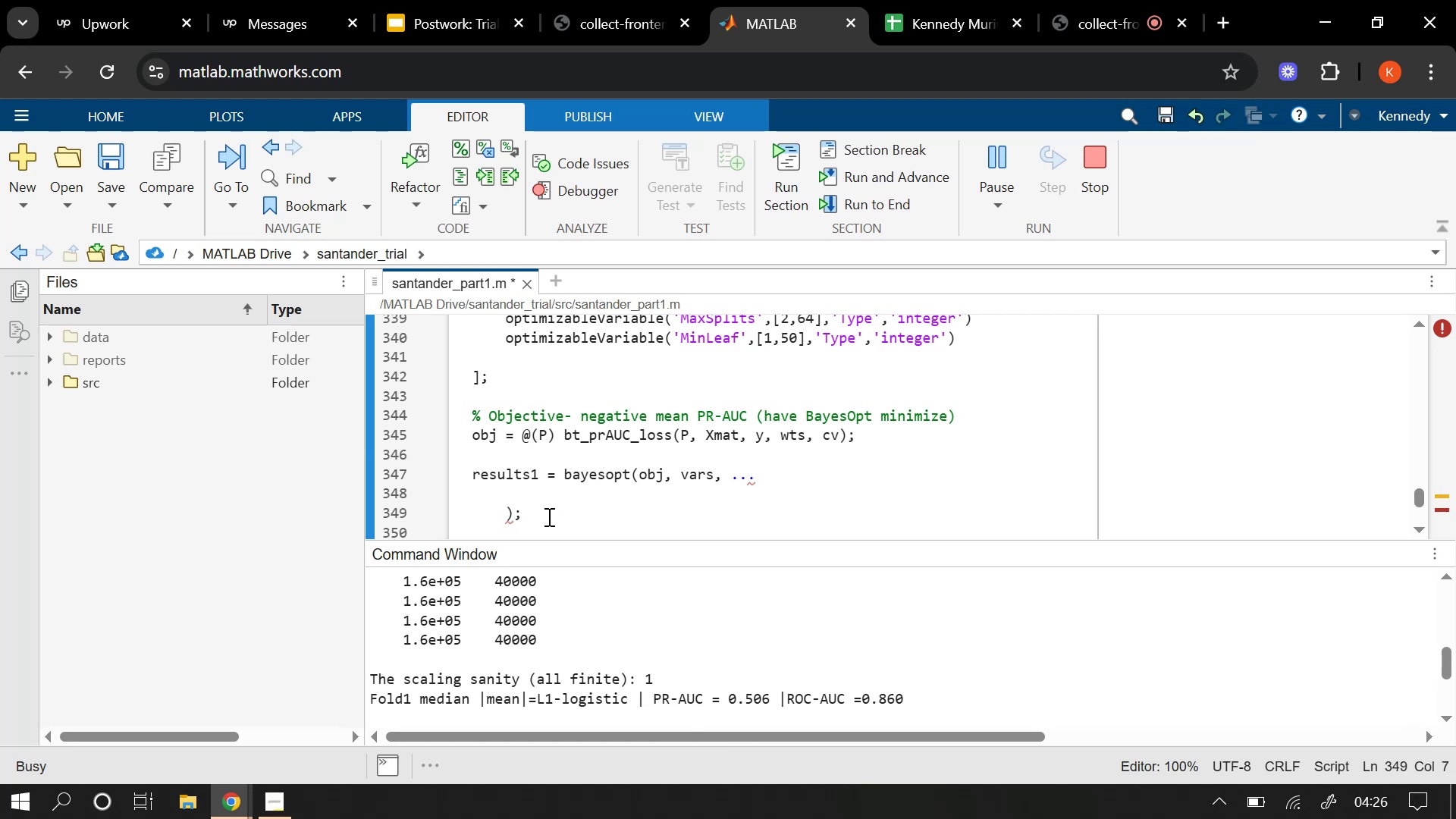 
key(Backspace)
 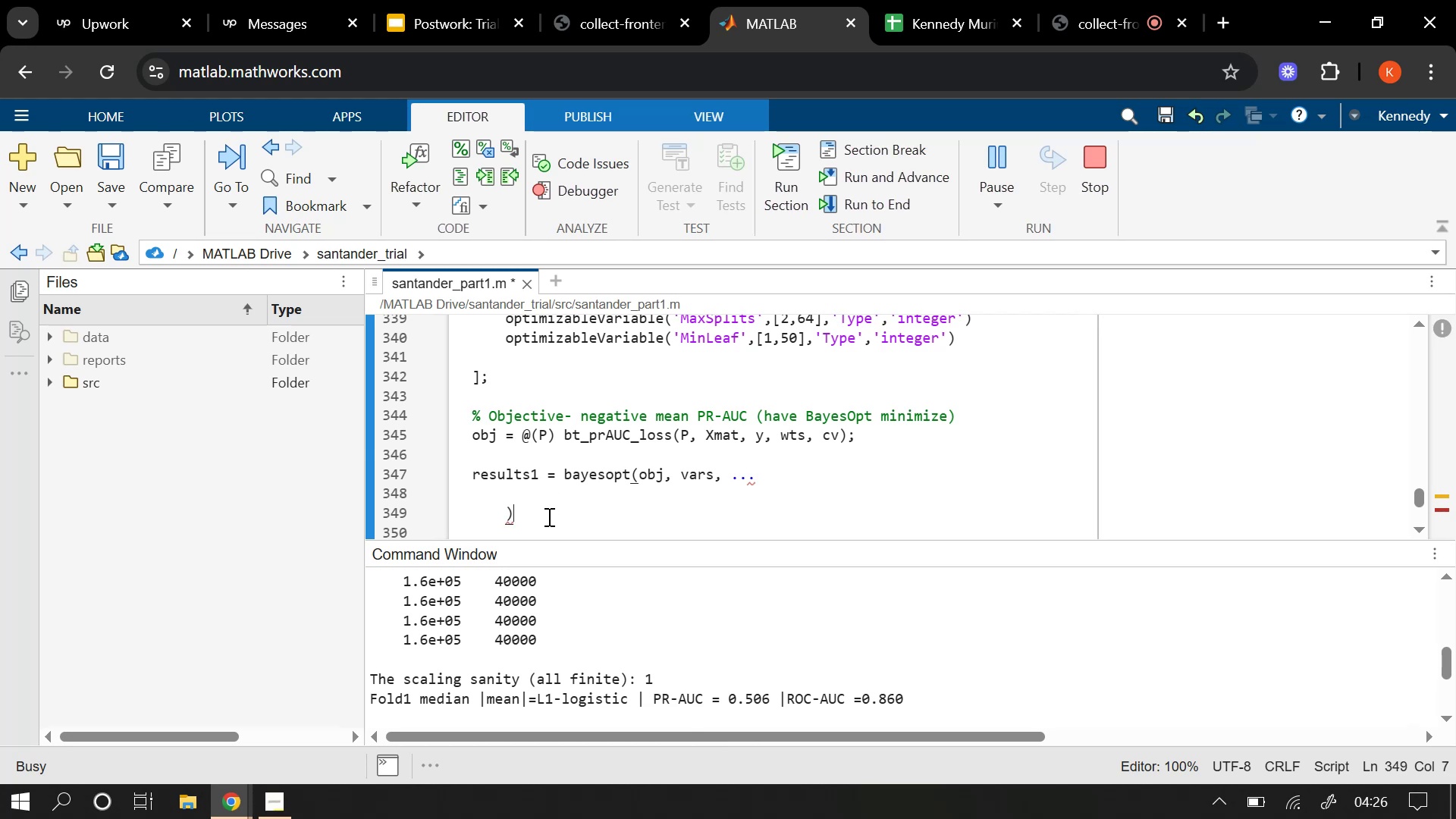 
key(Backspace)
 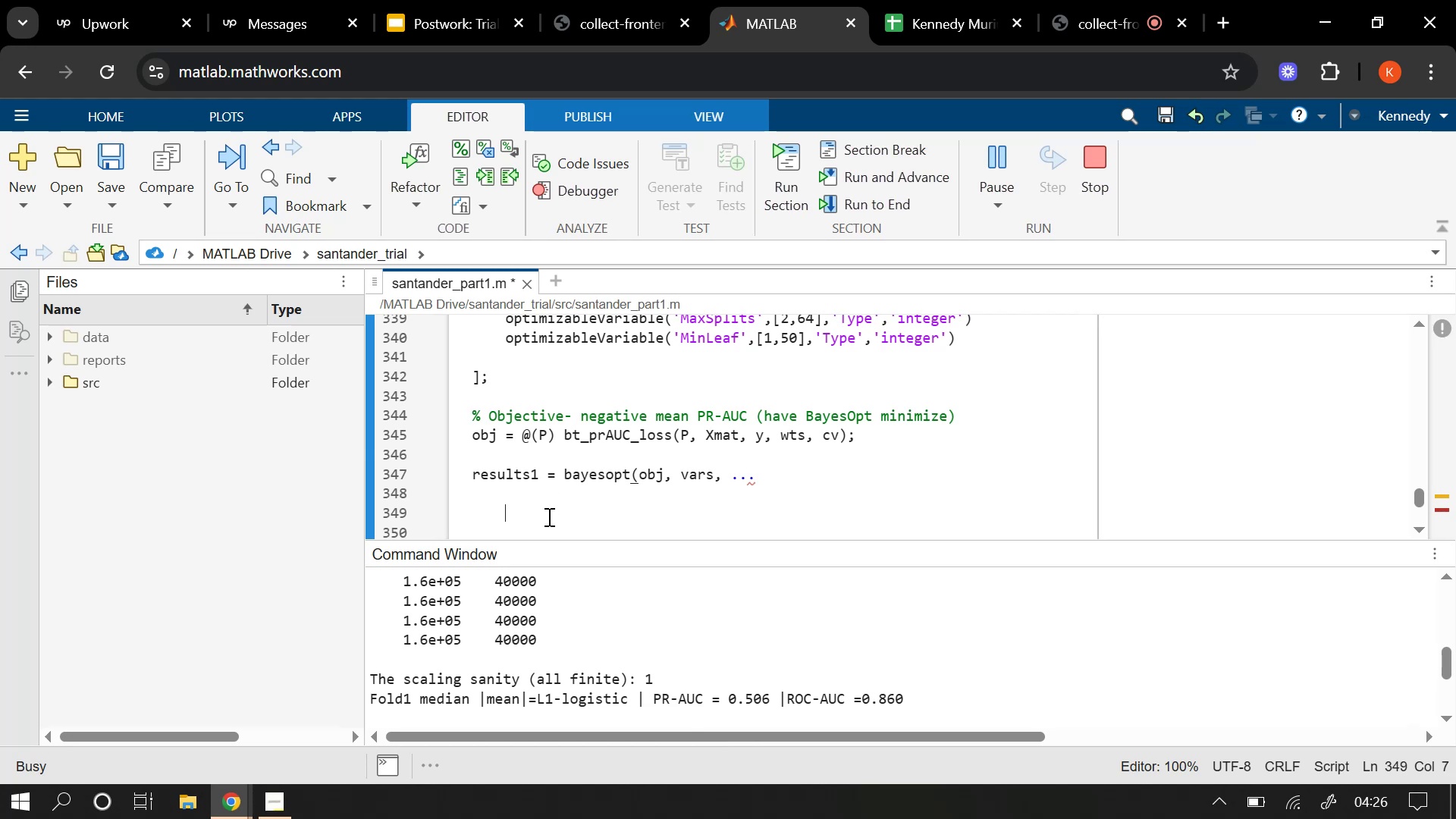 
key(Backspace)
 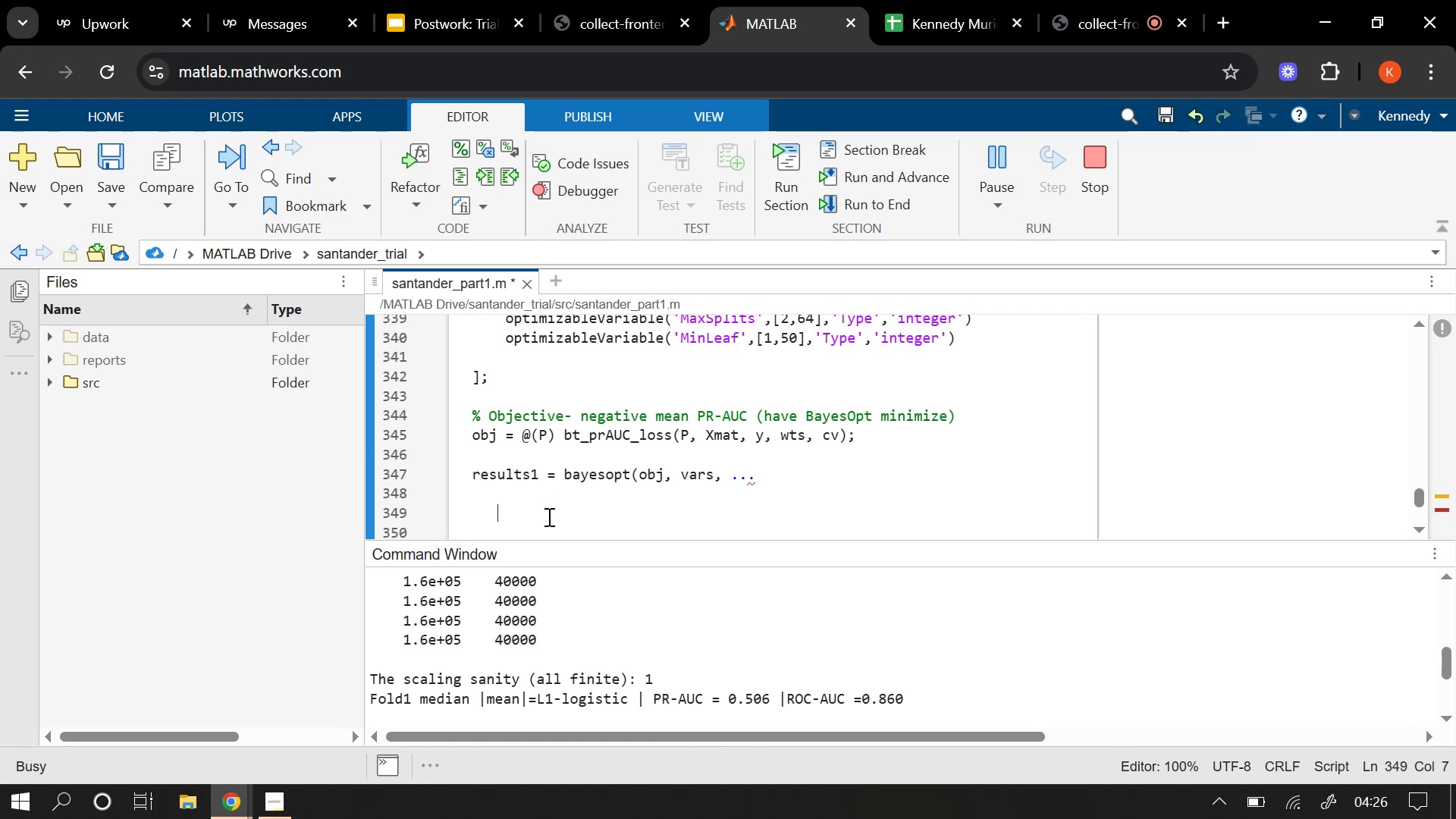 
key(Backspace)
 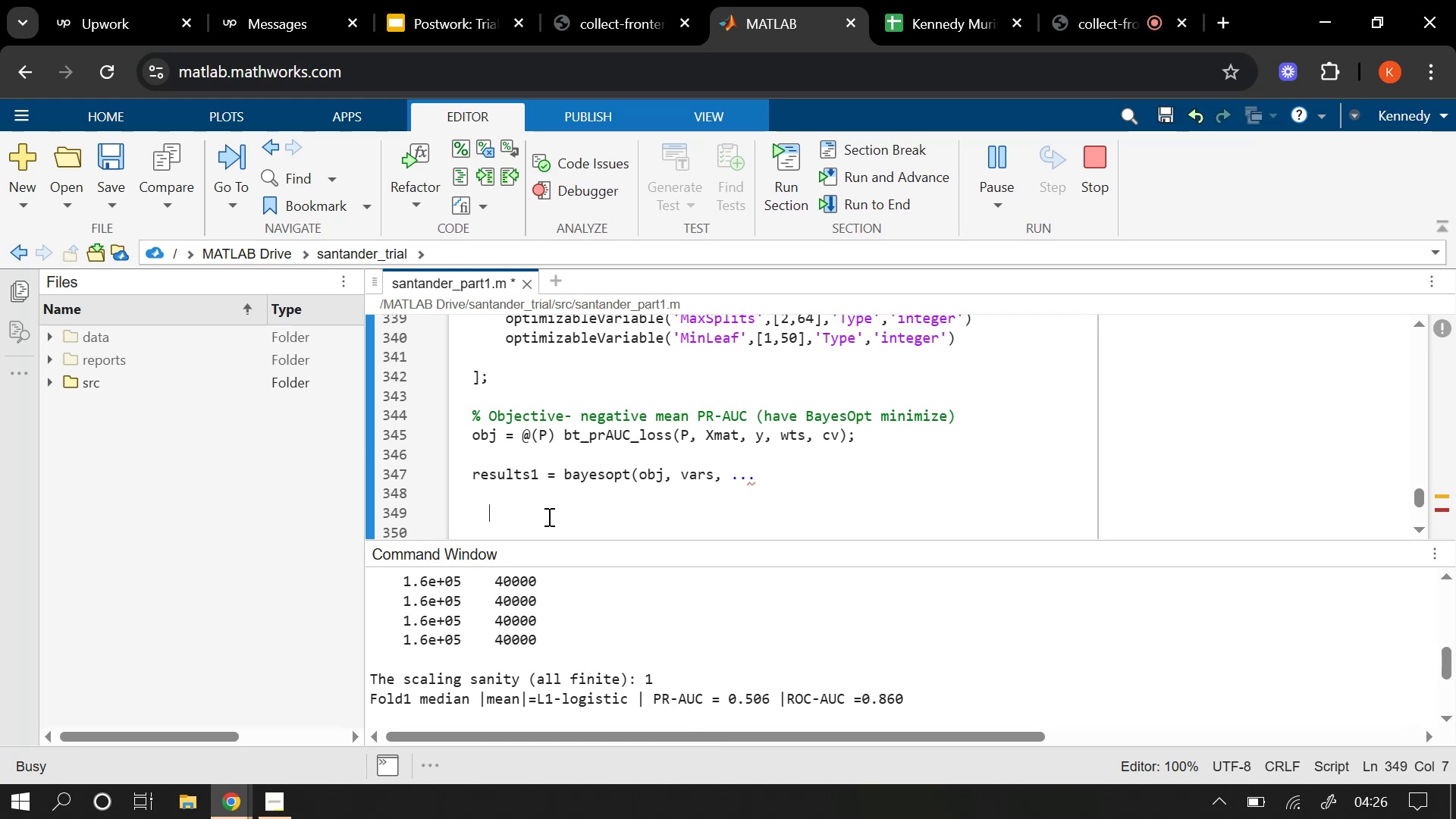 
key(Backspace)
 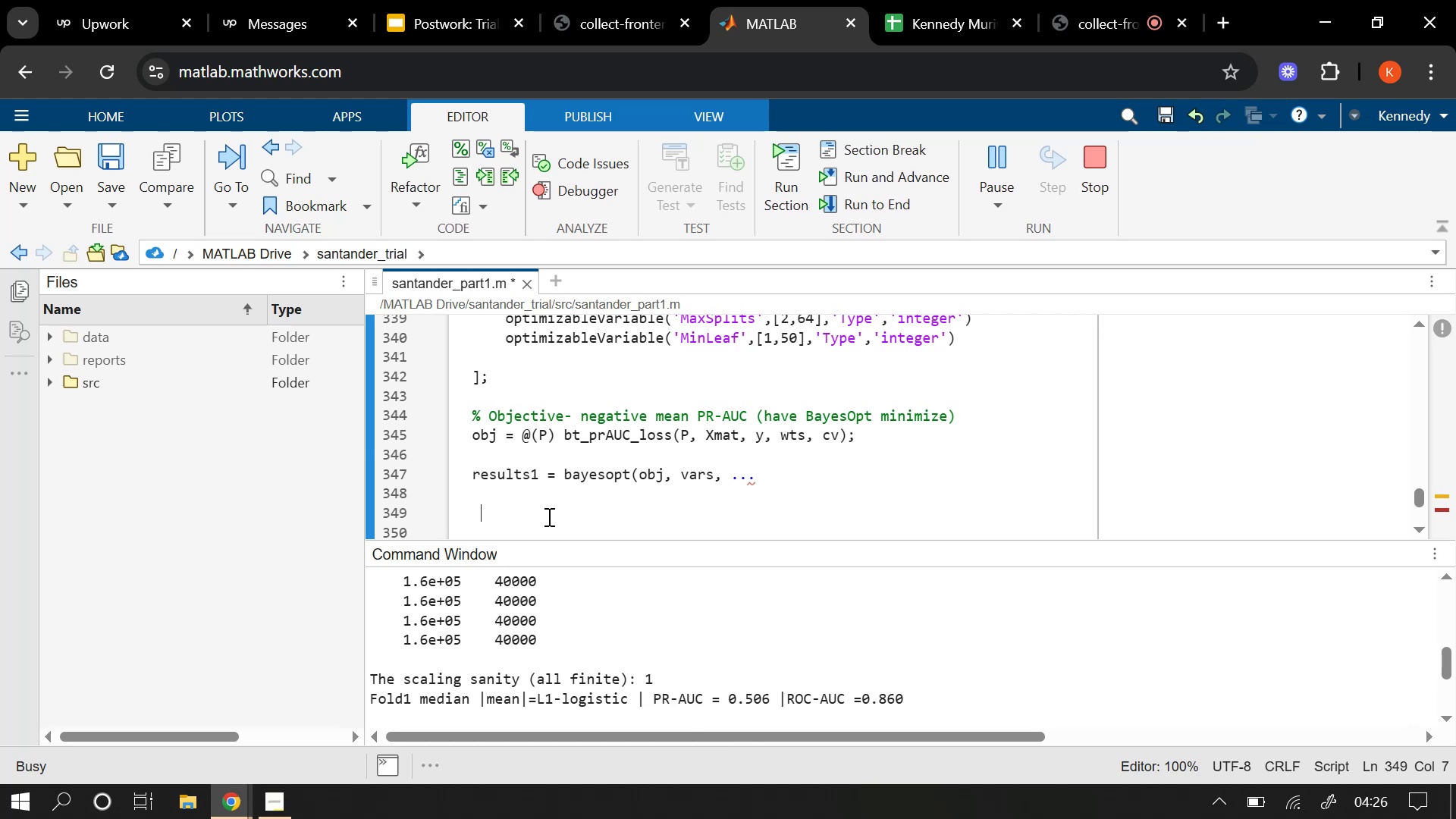 
key(Backspace)
 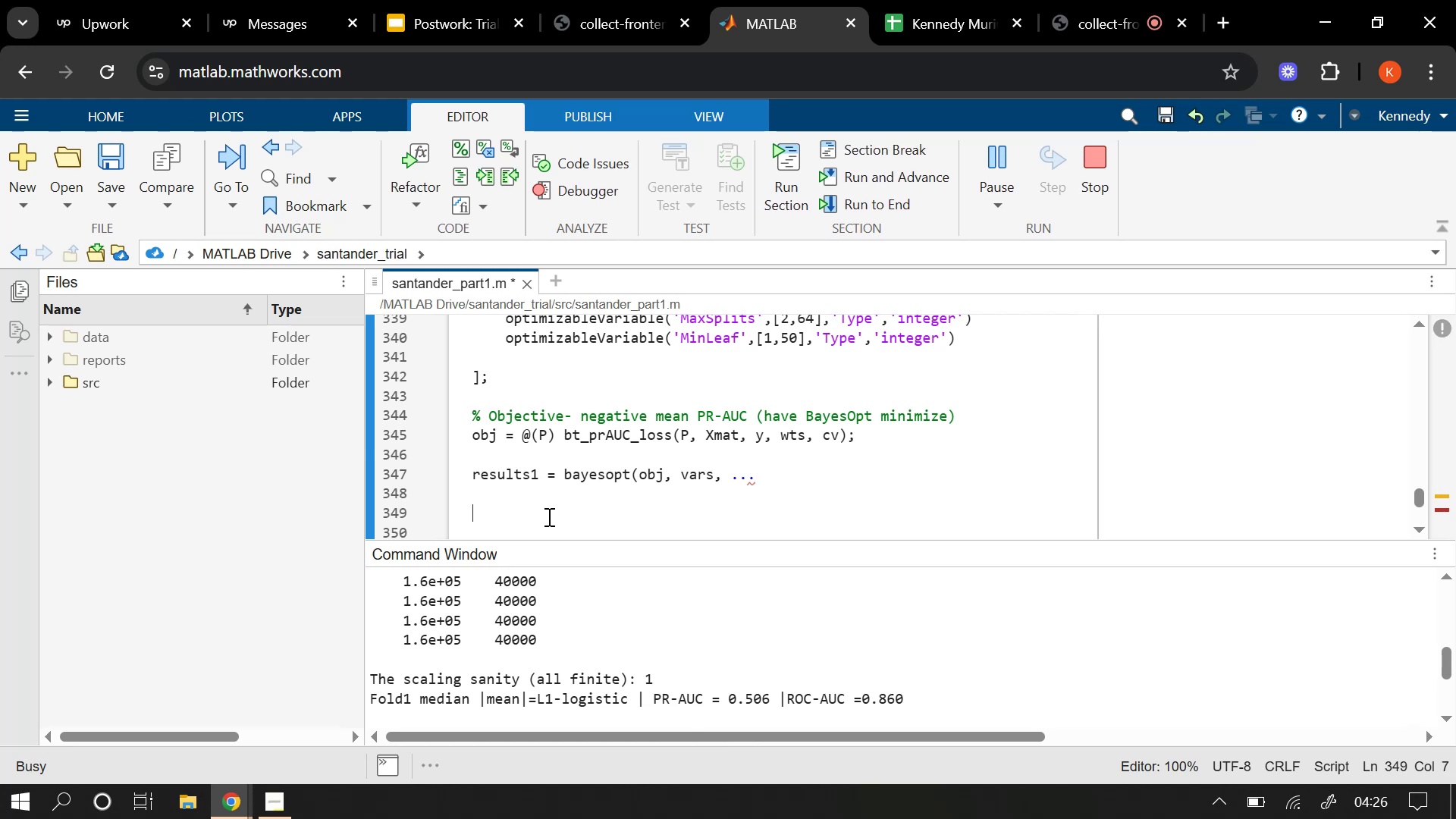 
key(Backspace)
 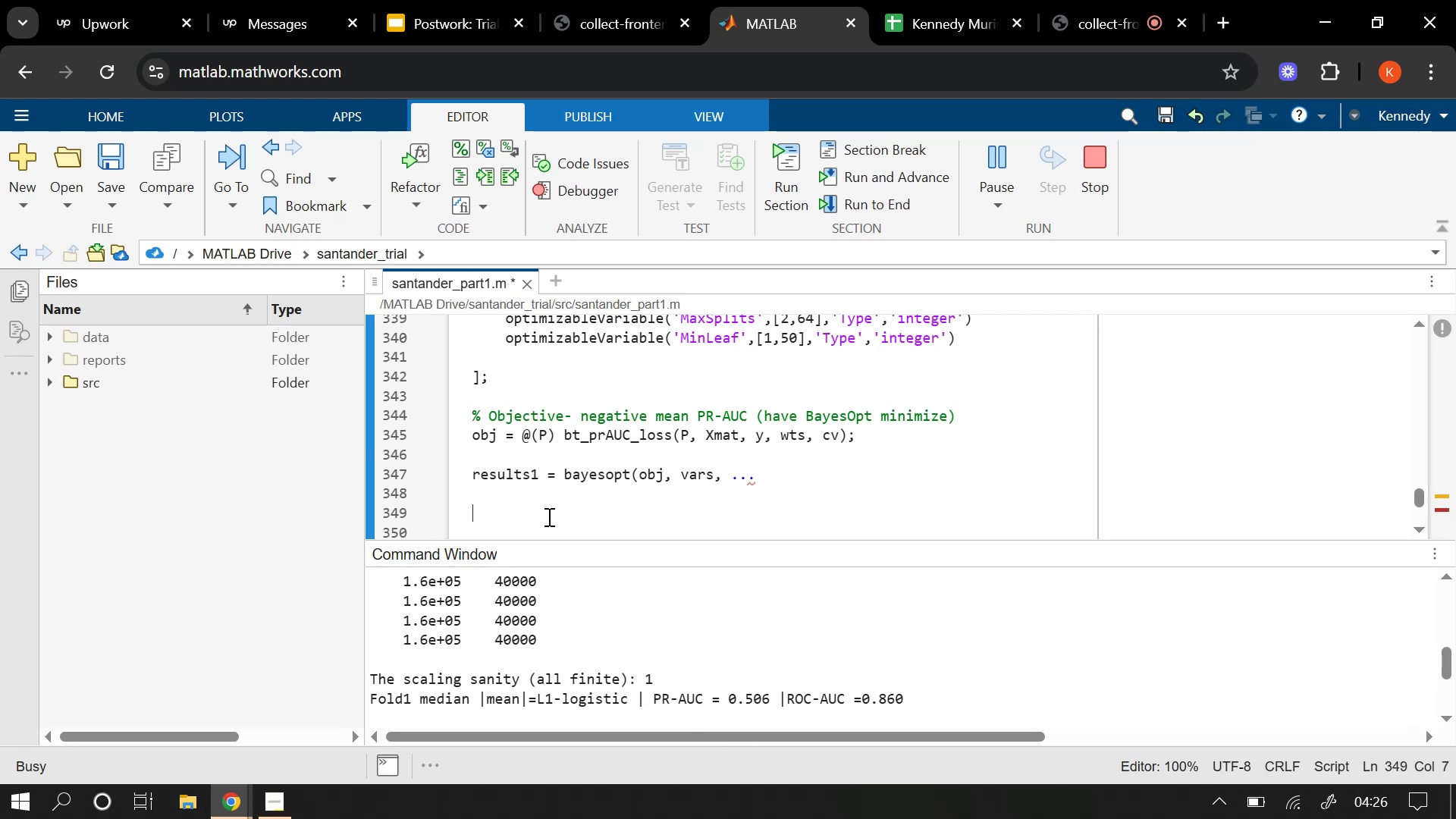 
key(Backspace)
 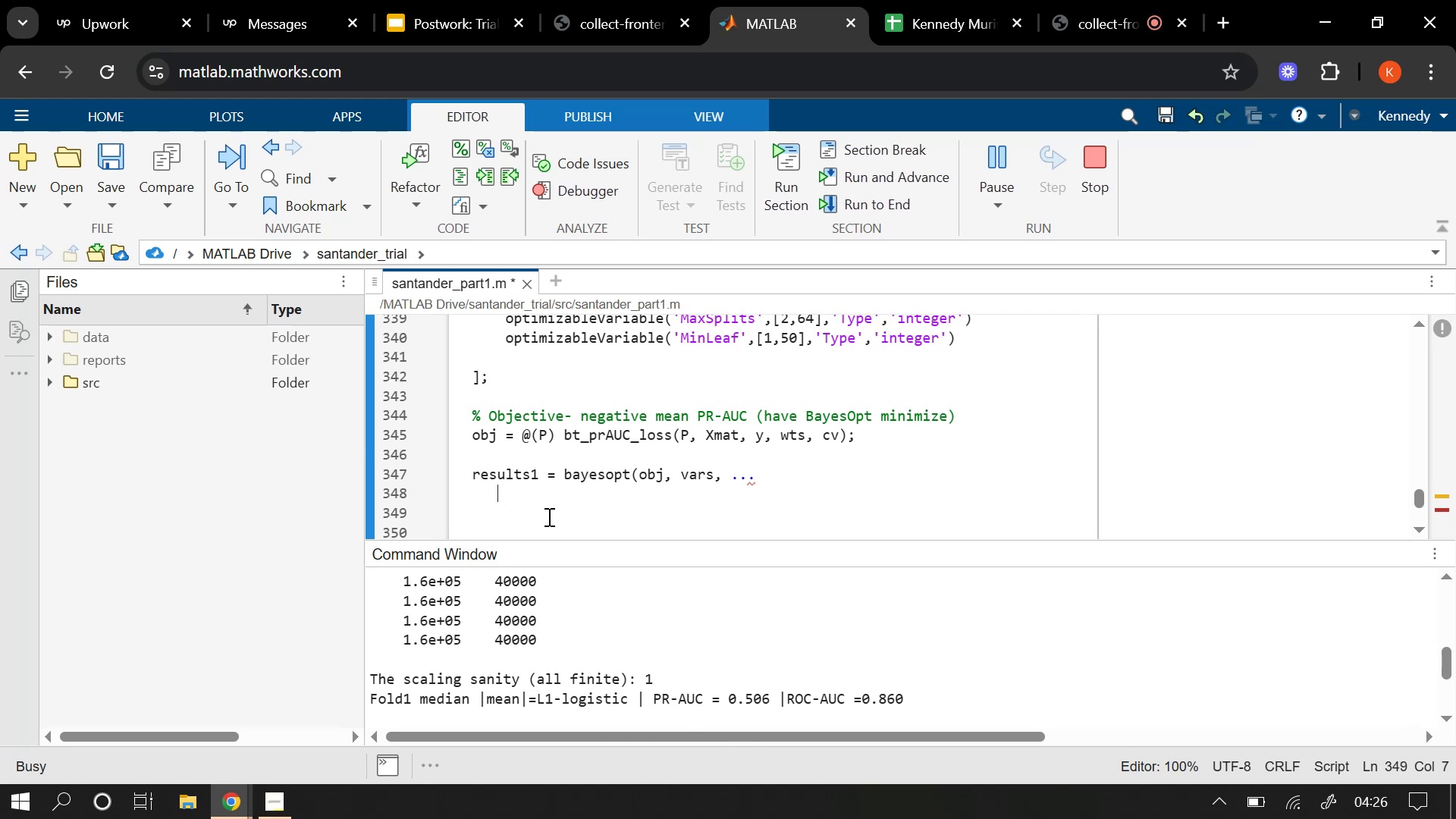 
key(Backspace)
 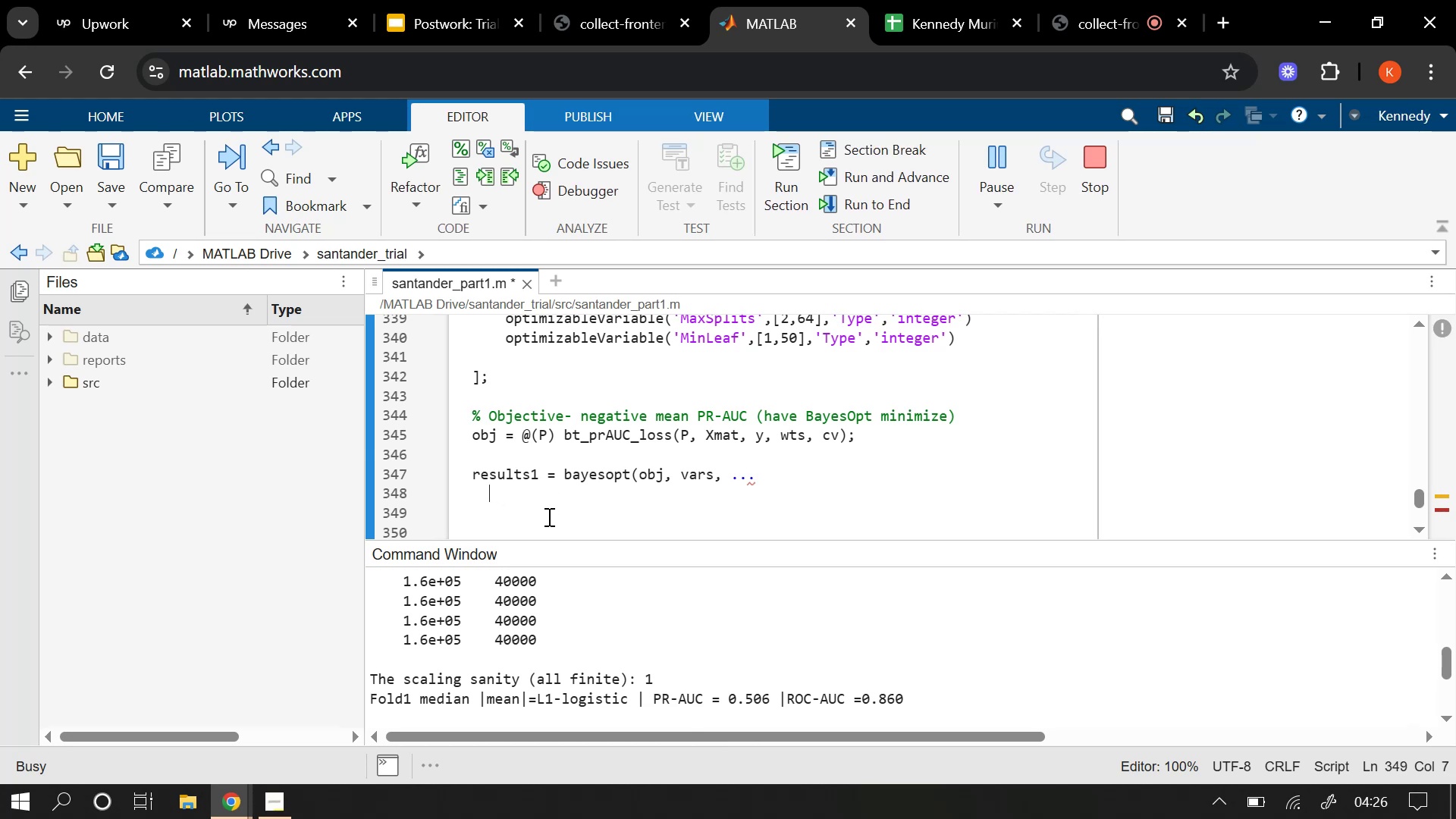 
key(Backspace)
 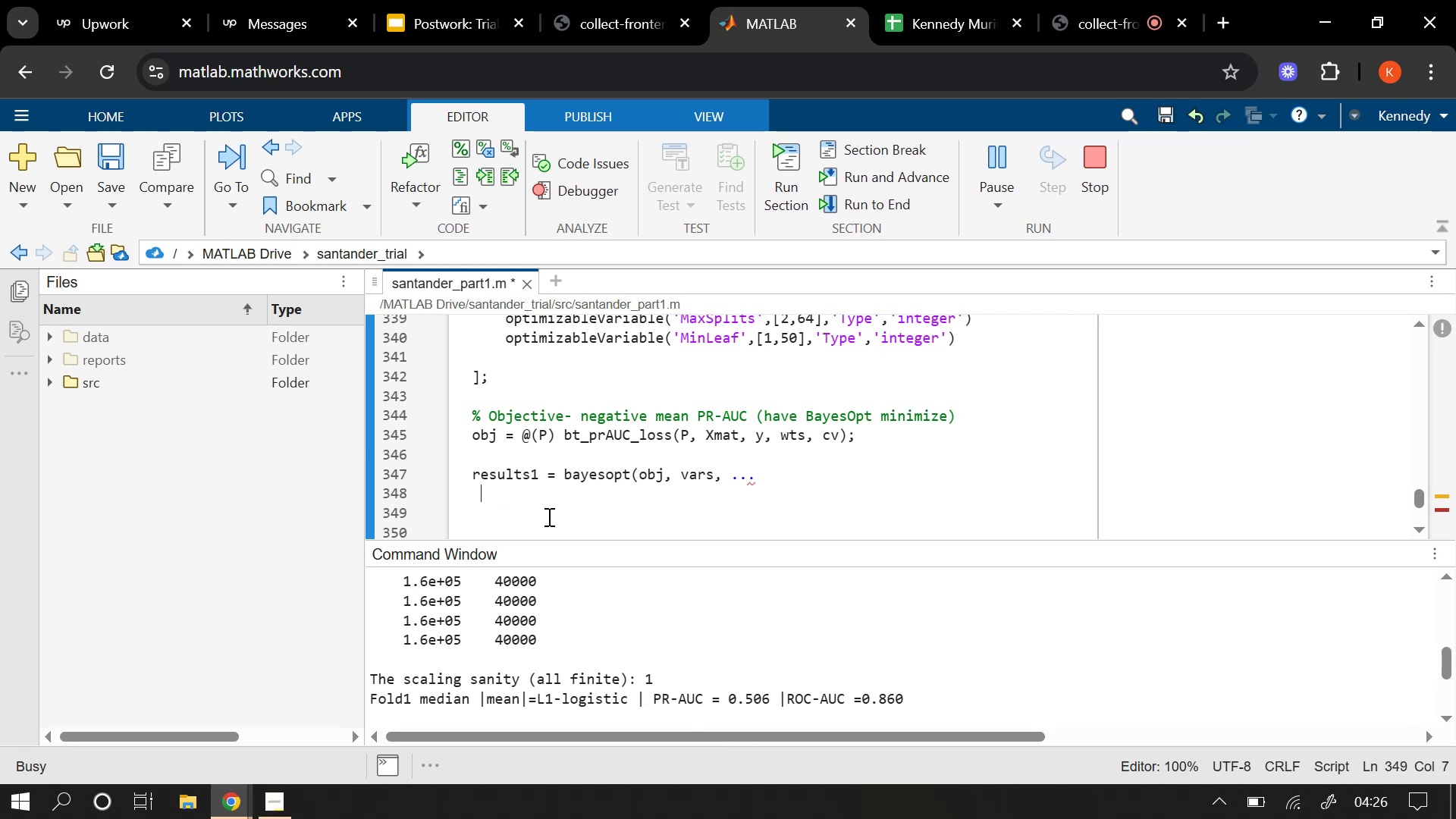 
key(Backspace)
 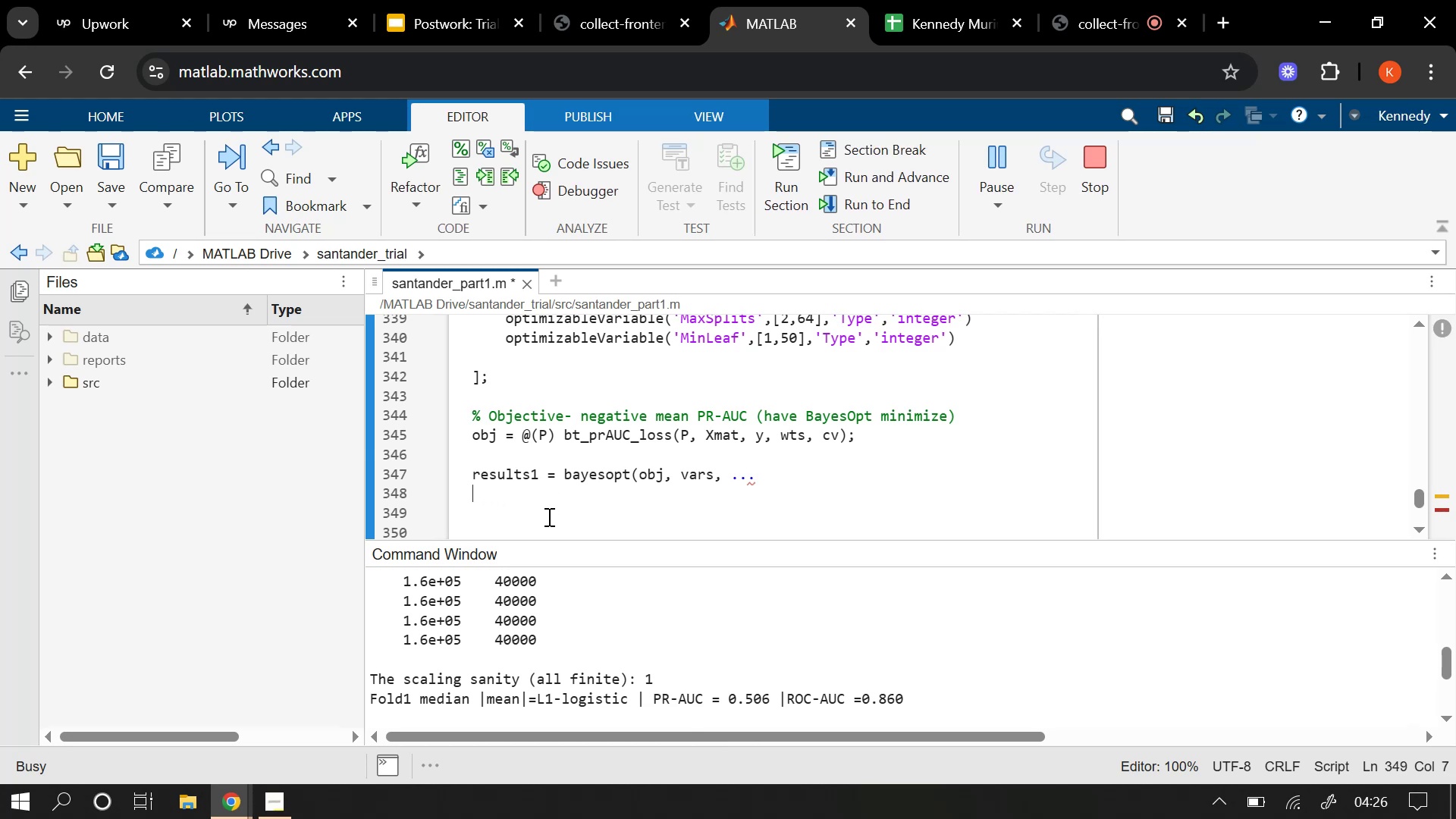 
key(Backspace)
 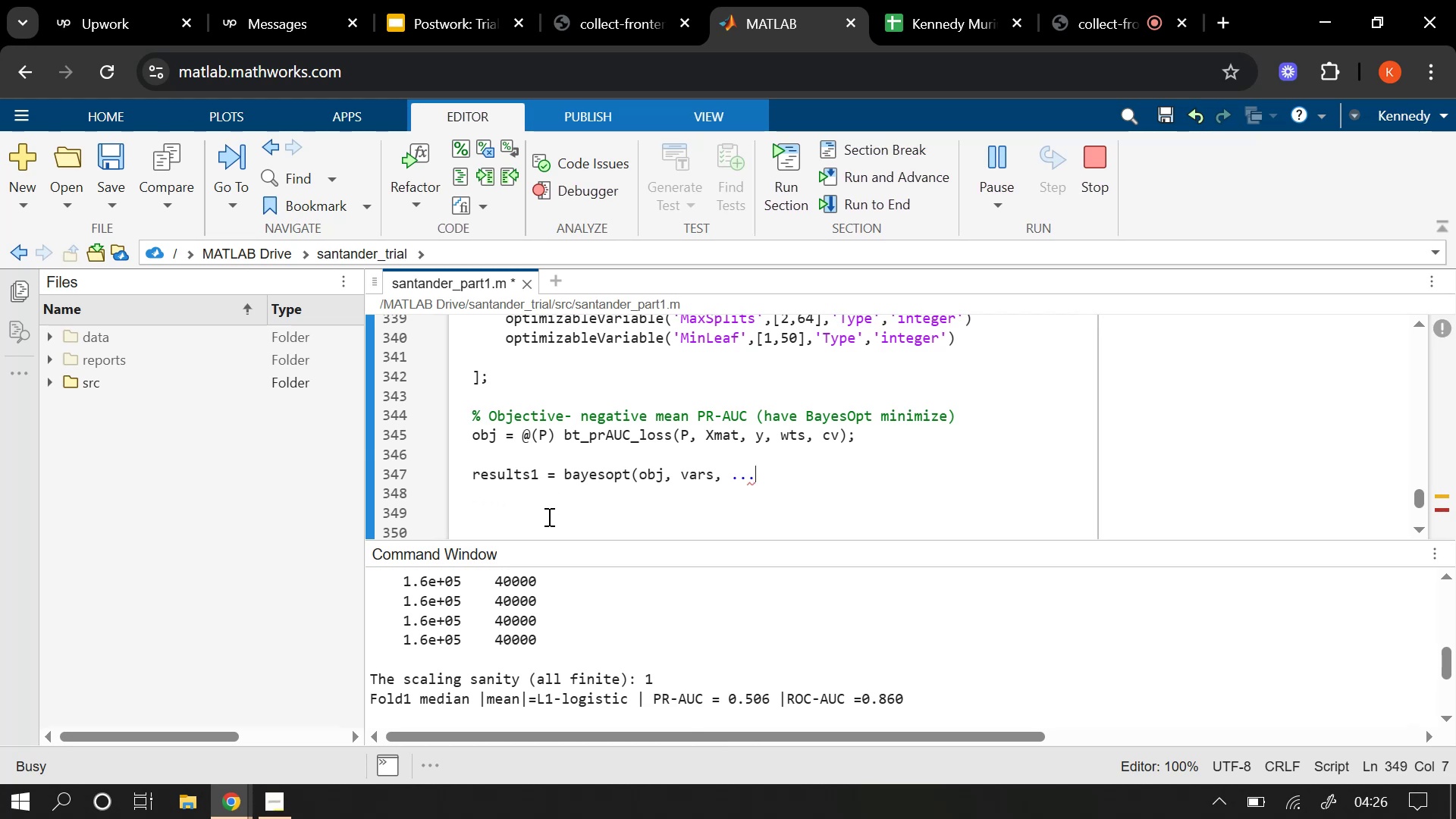 
key(Backspace)
 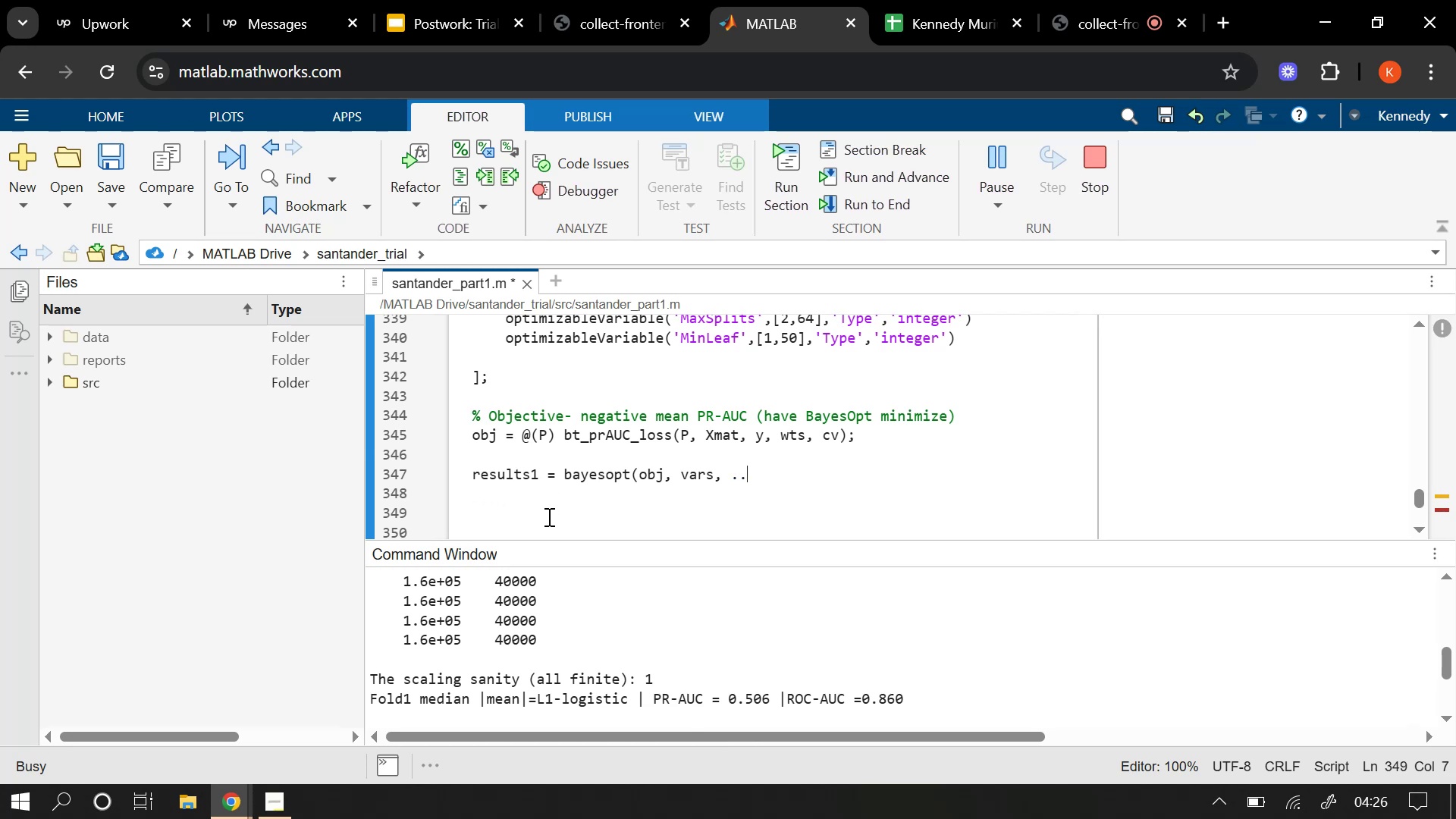 
key(Backspace)
 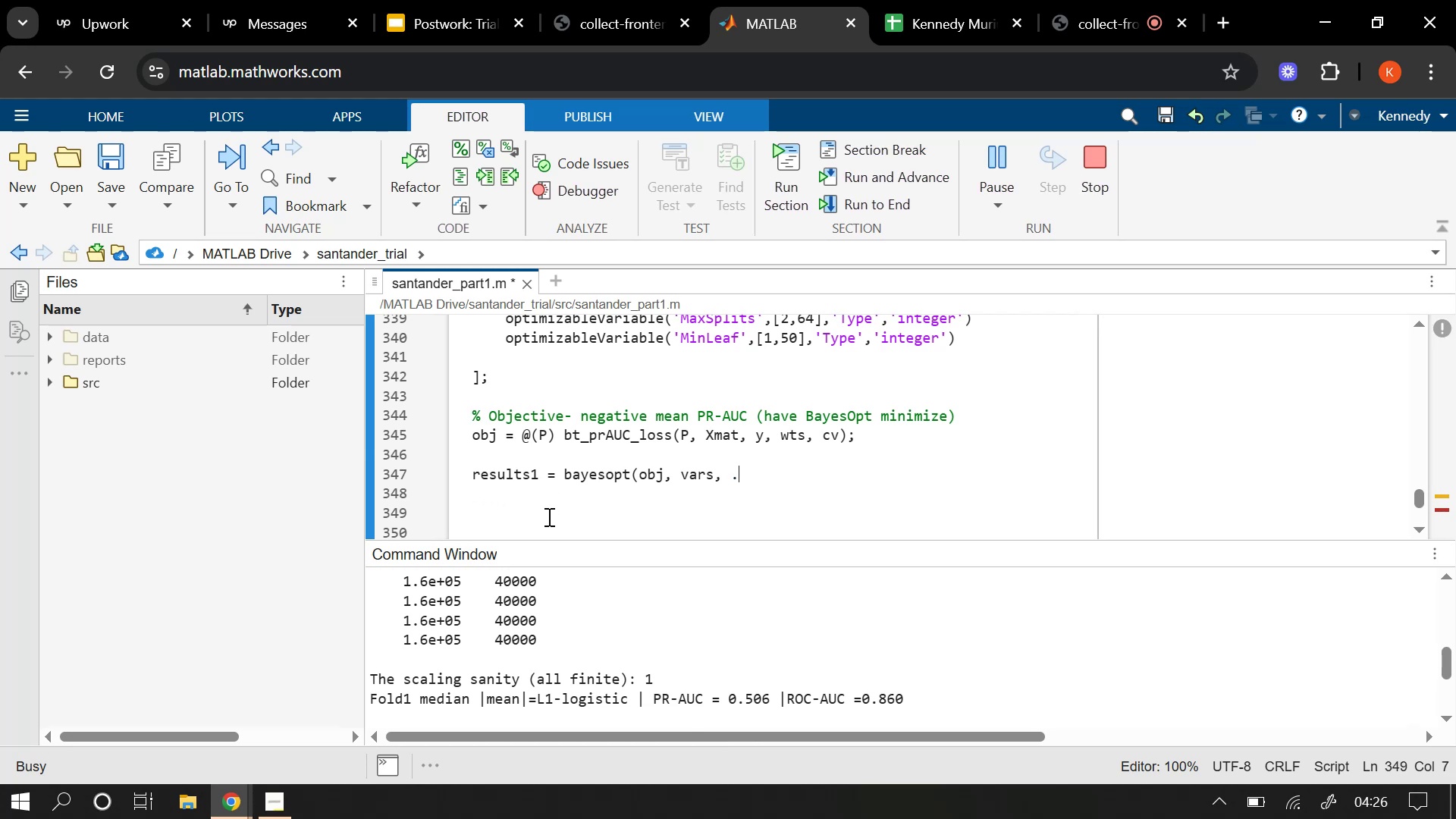 
key(Backspace)
 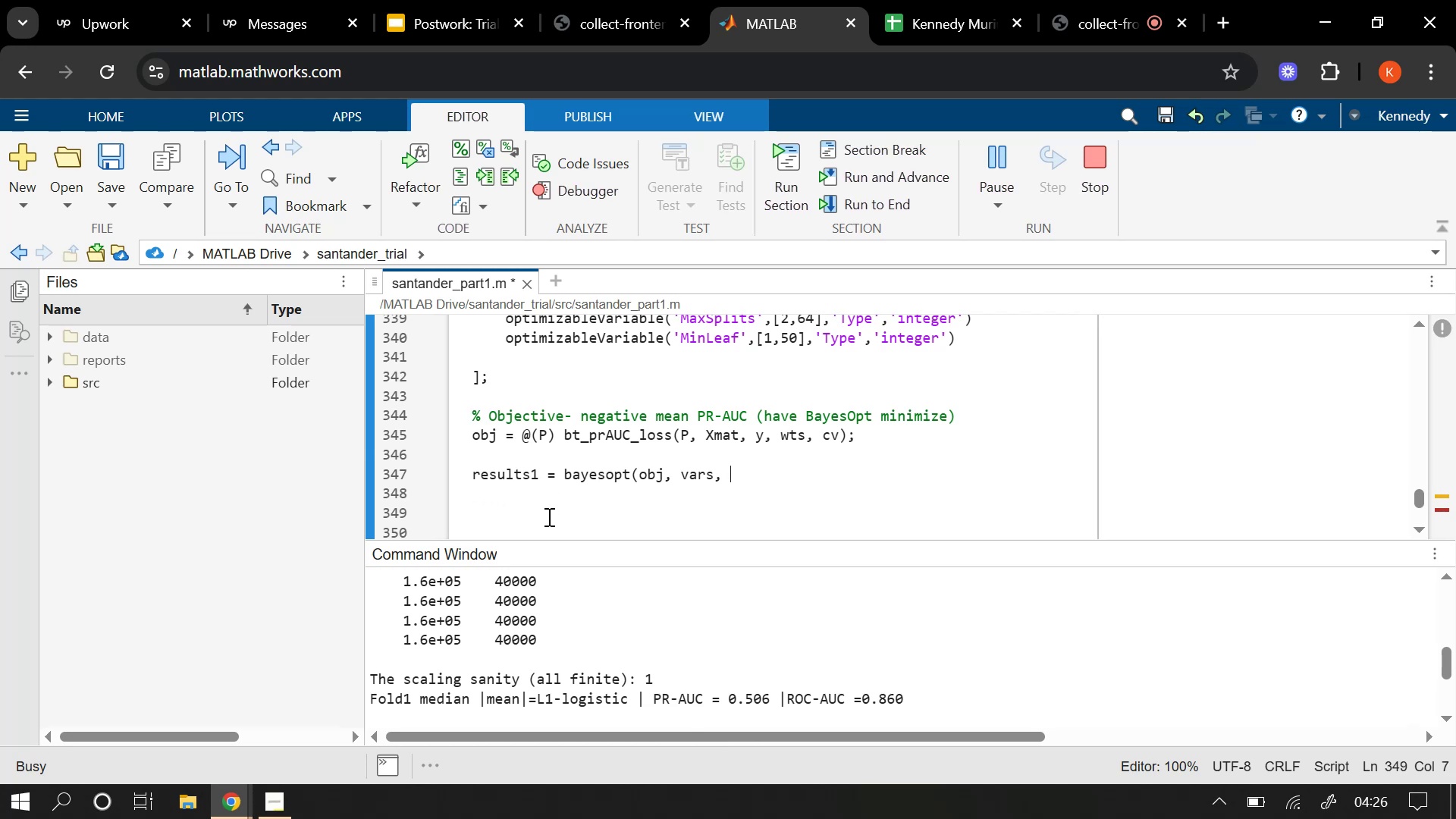 
key(Backspace)
 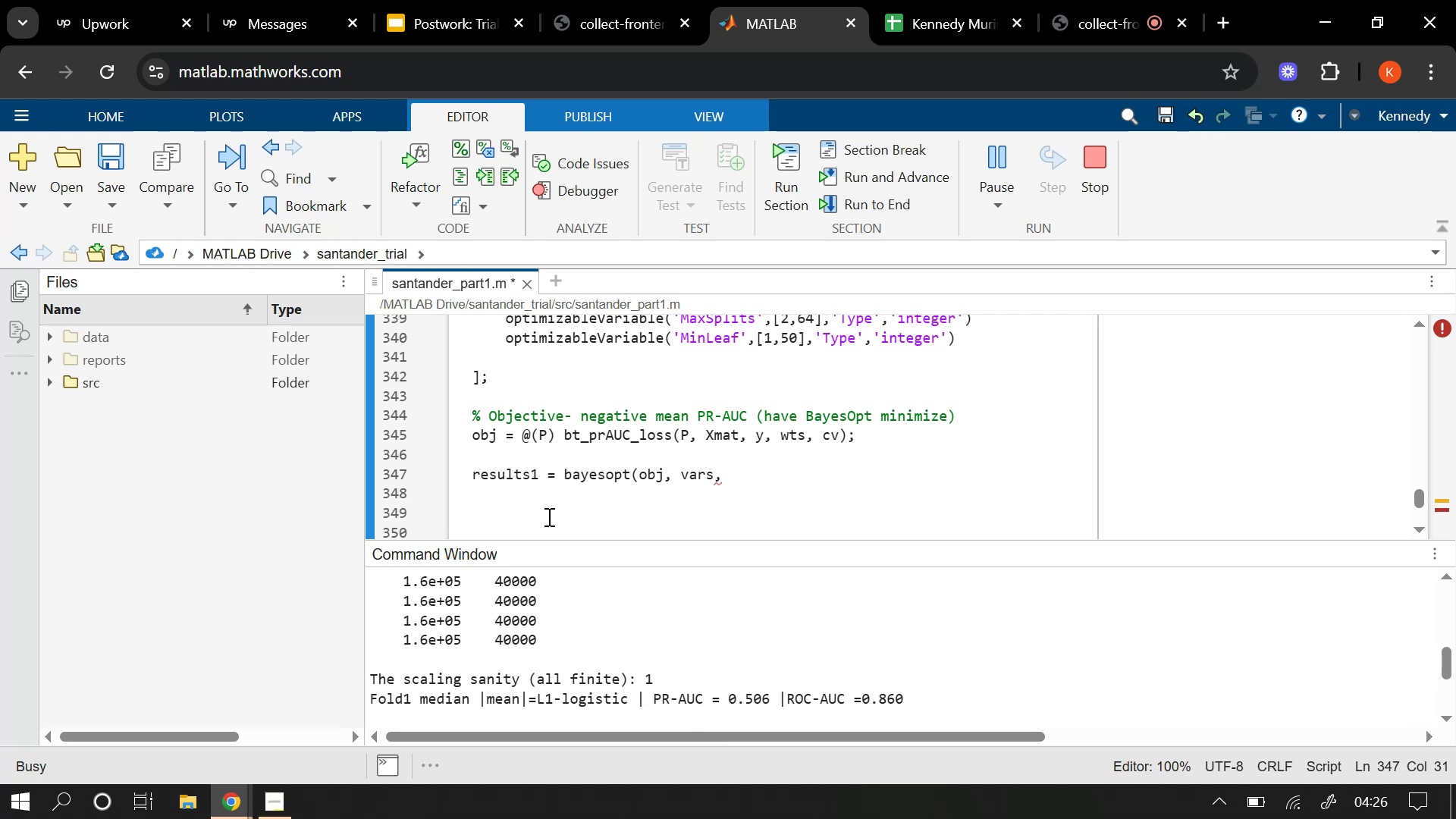 
key(Enter)
 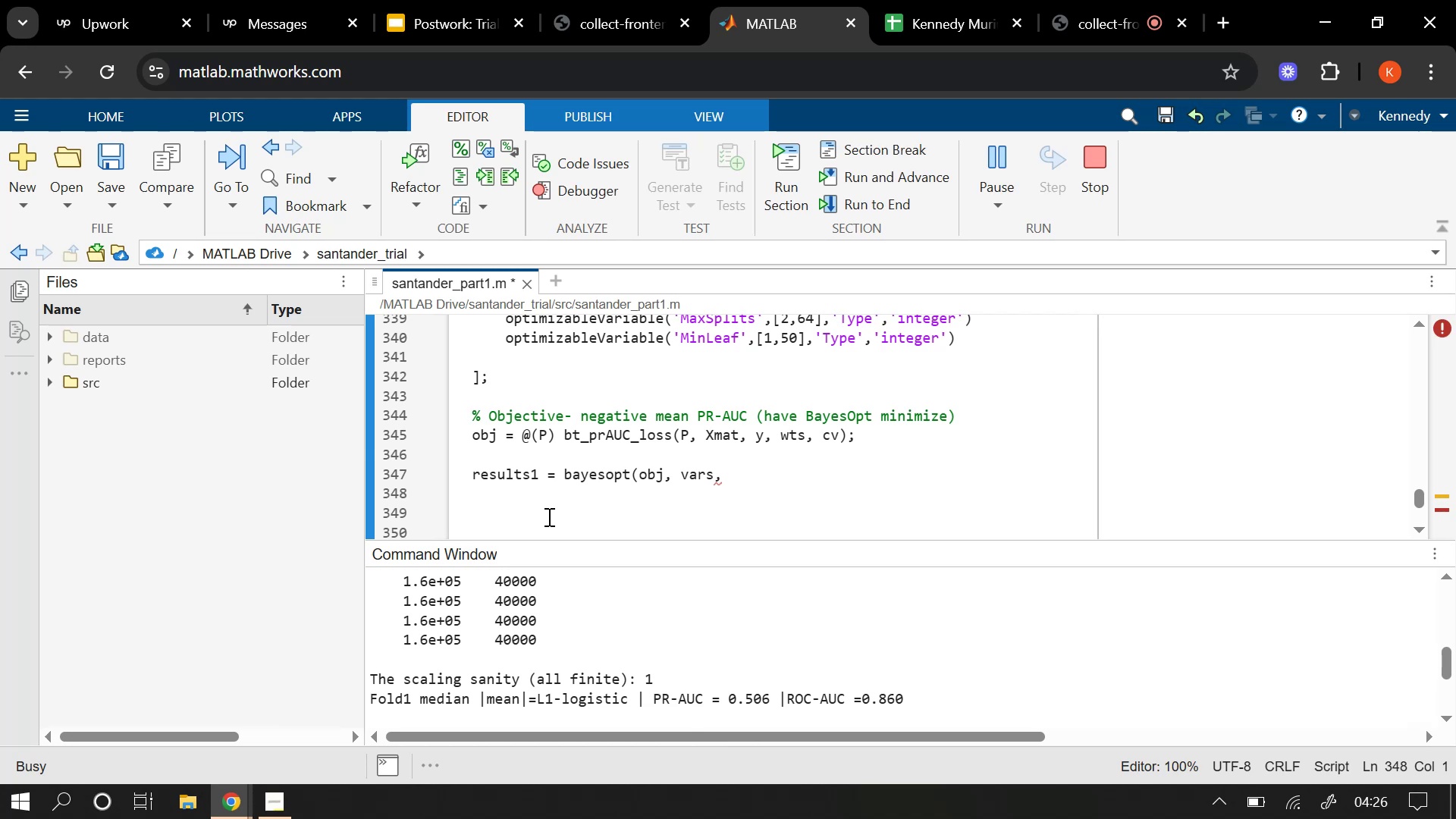 
key(Backspace)
 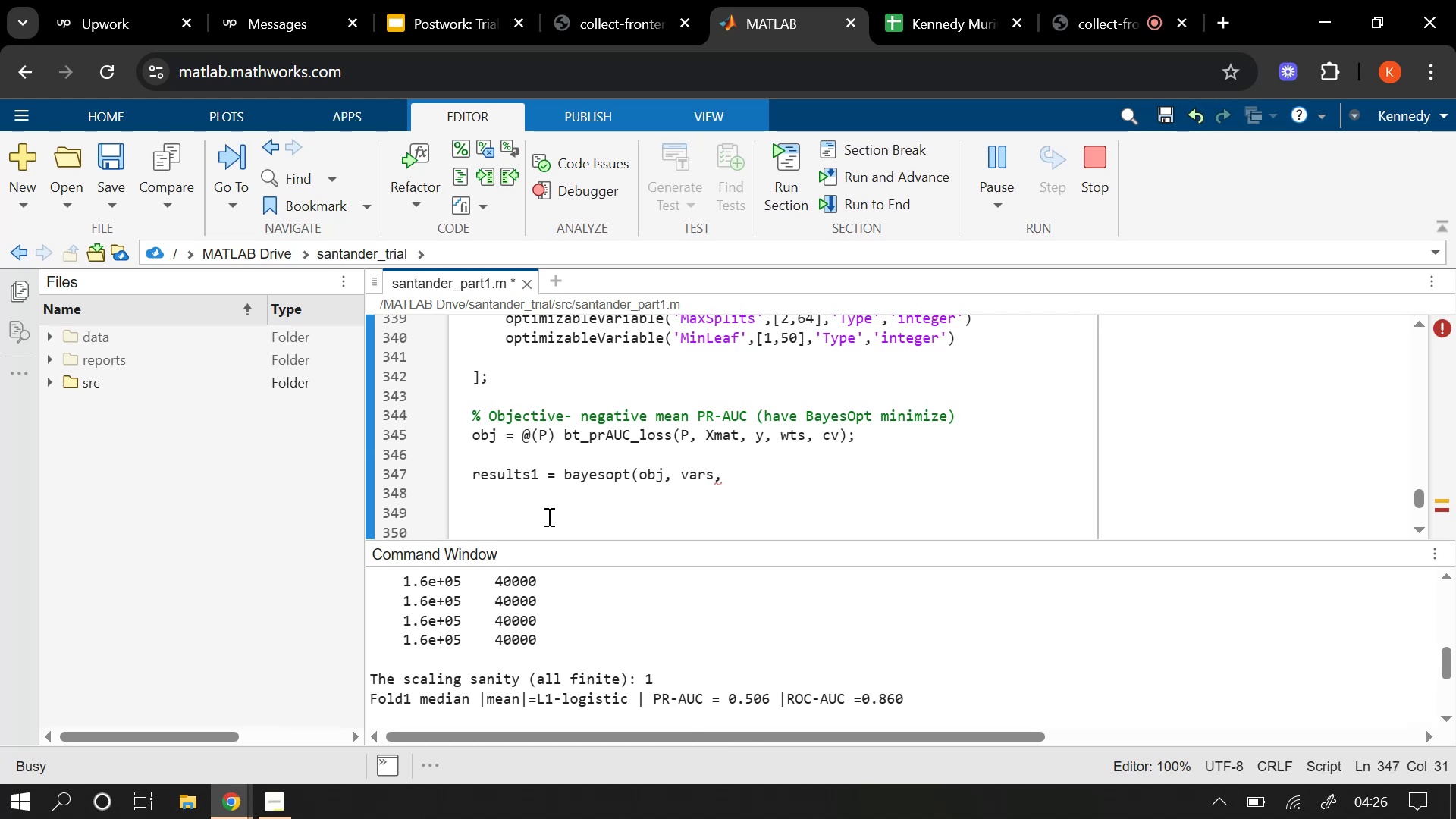 
hold_key(key=Backspace, duration=1.09)
 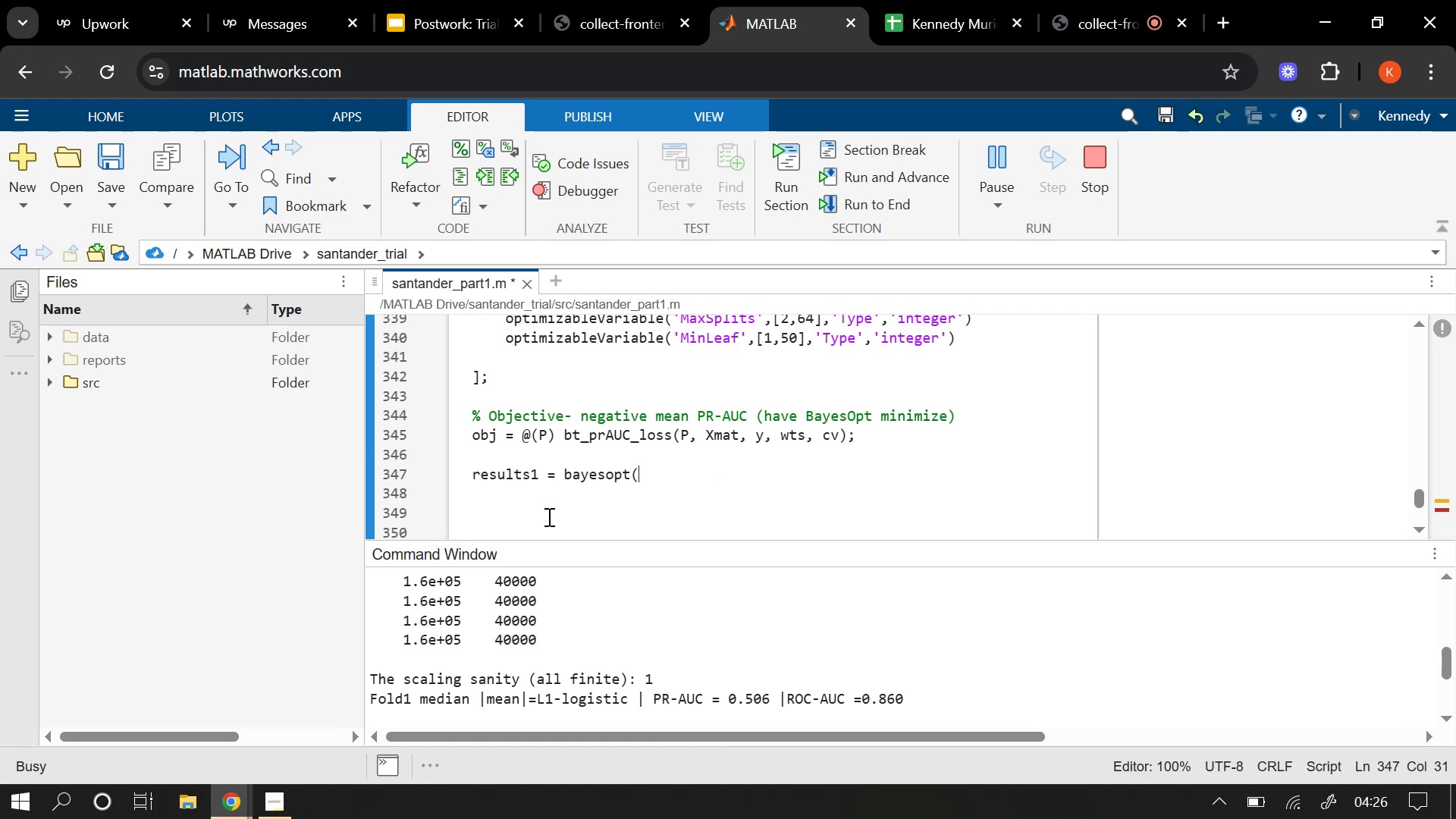 
key(Backspace)
 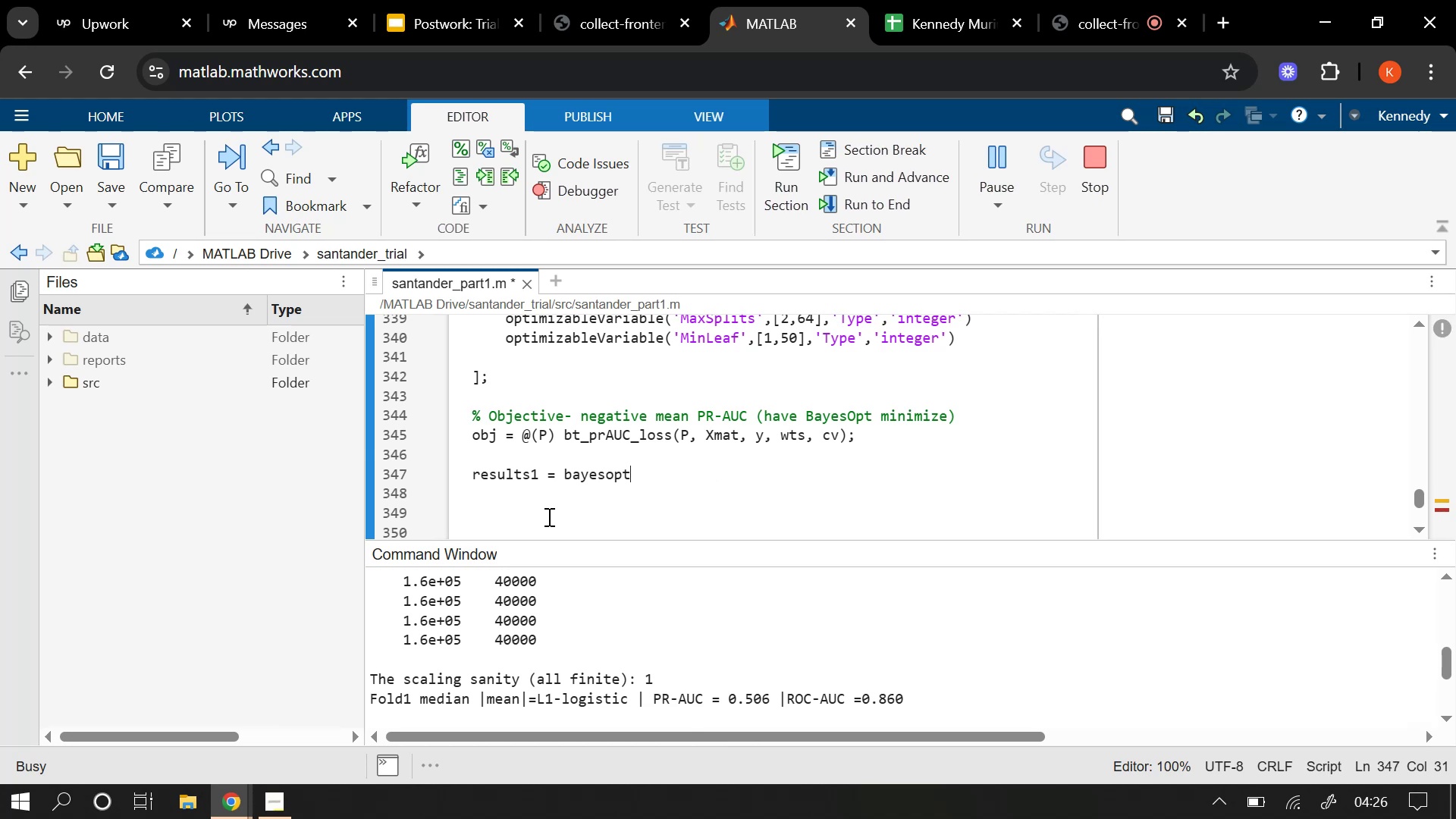 
key(Shift+9)
 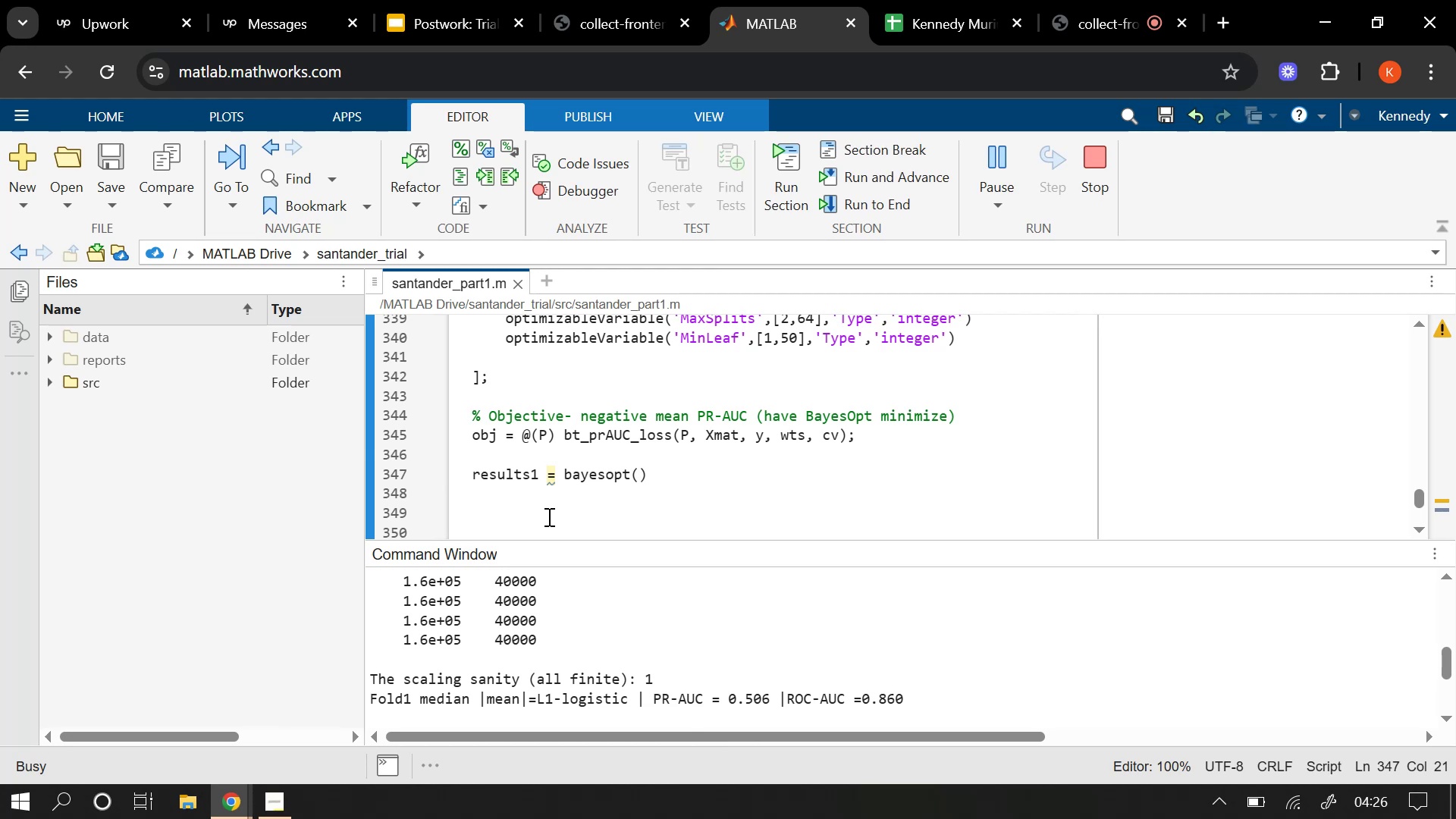 
wait(6.39)
 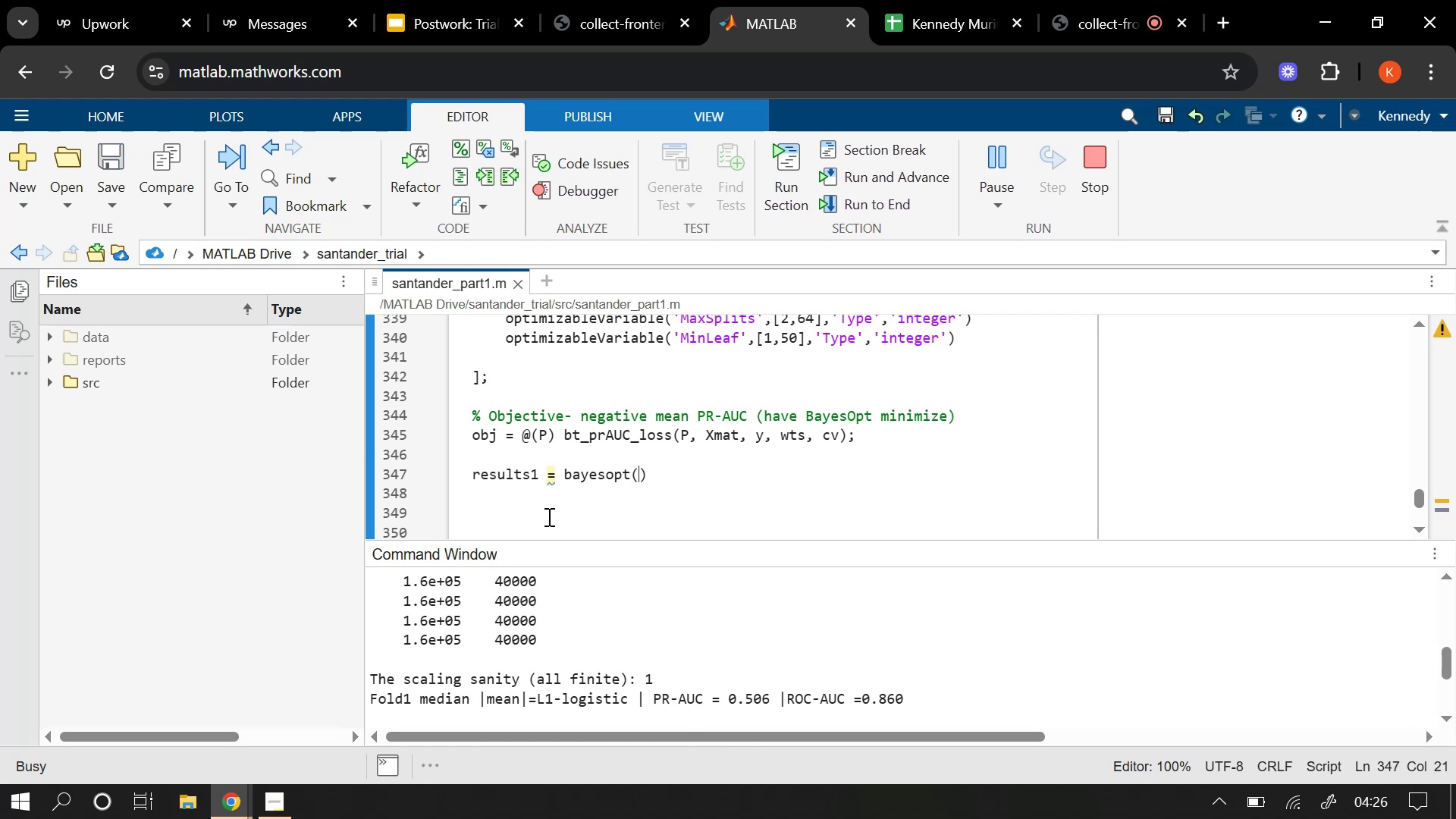 
type(obj, vars,)
 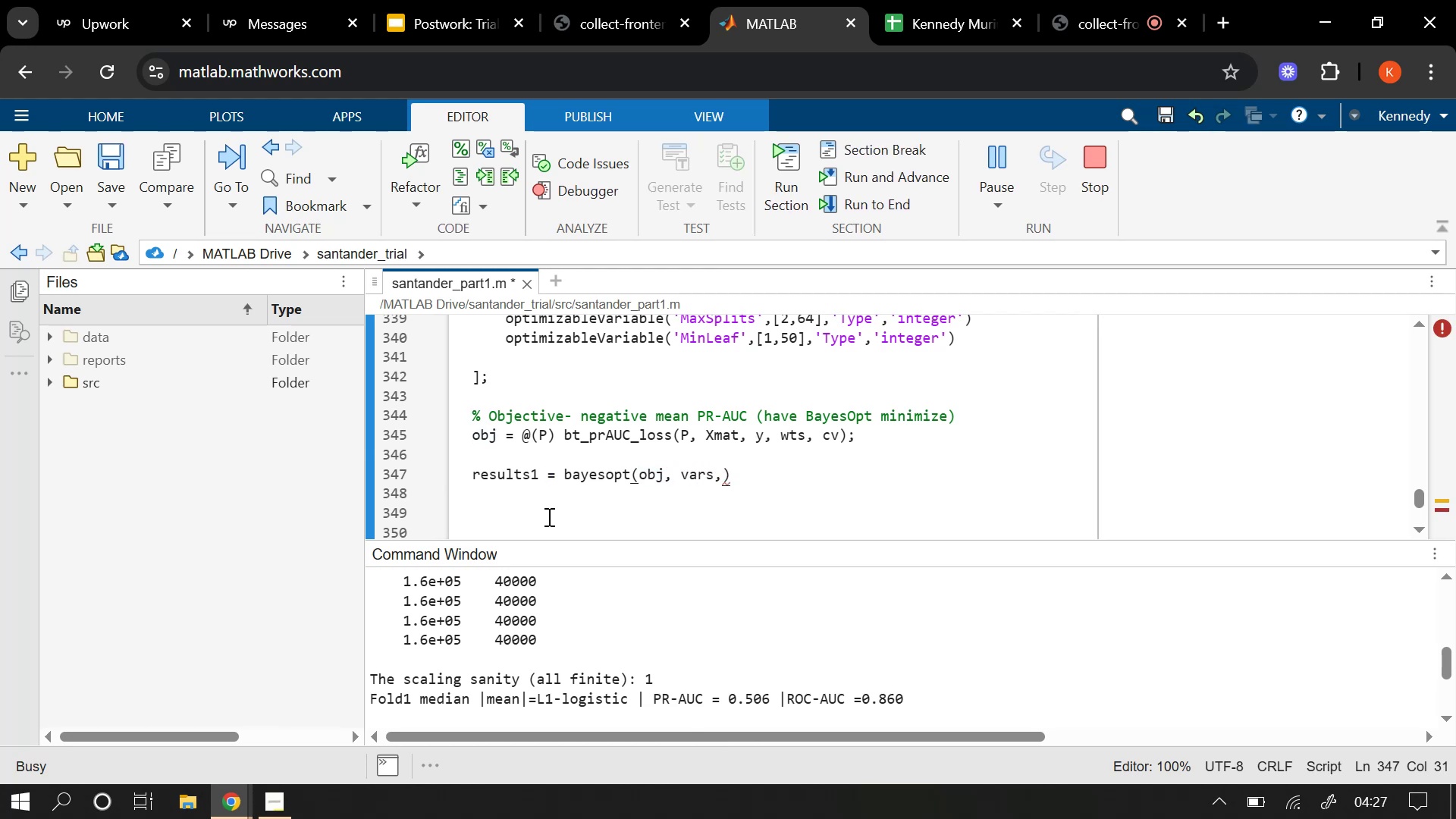 
key(Enter)
 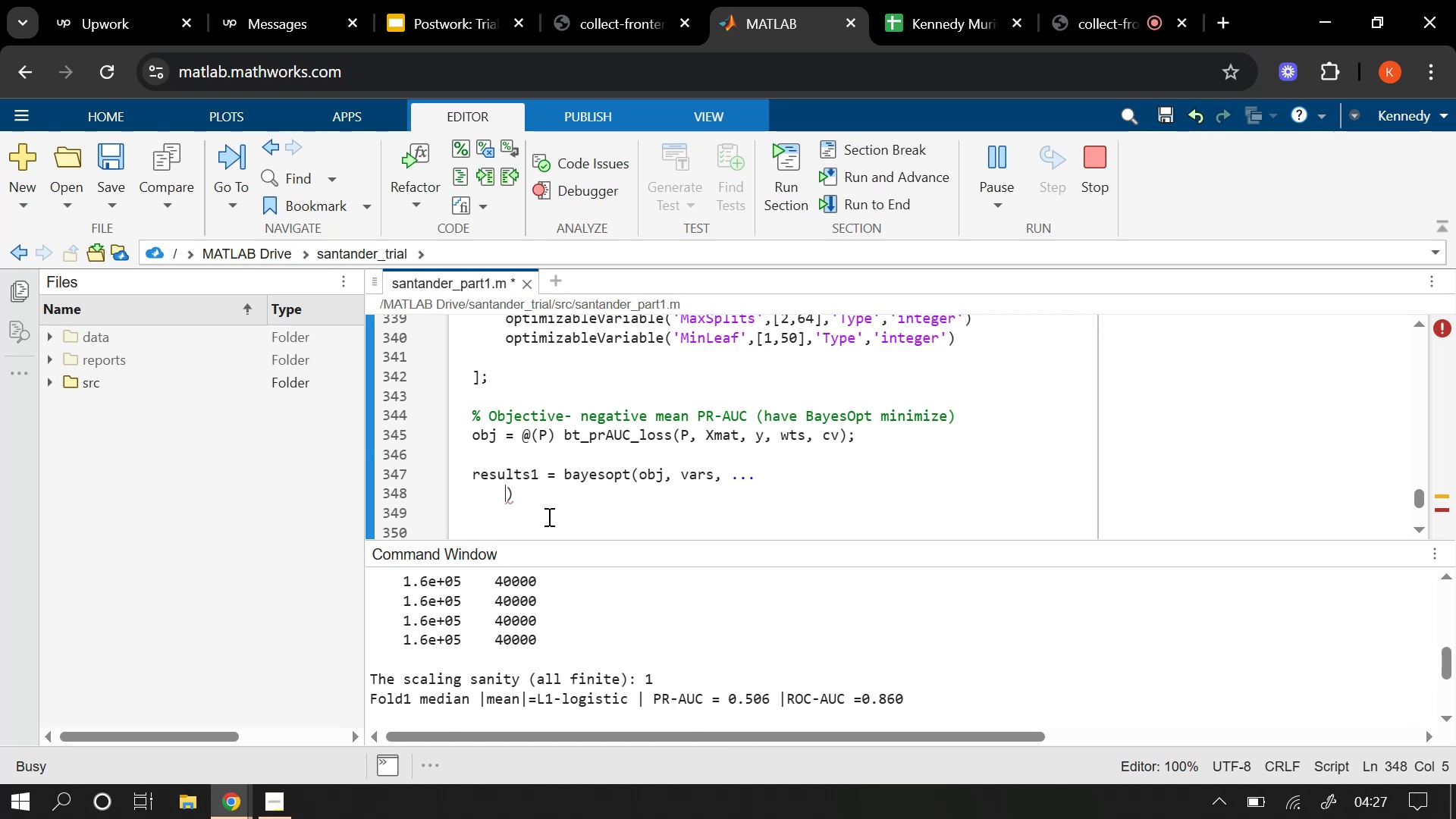 
type('MaxObjectiveEvalluations)
 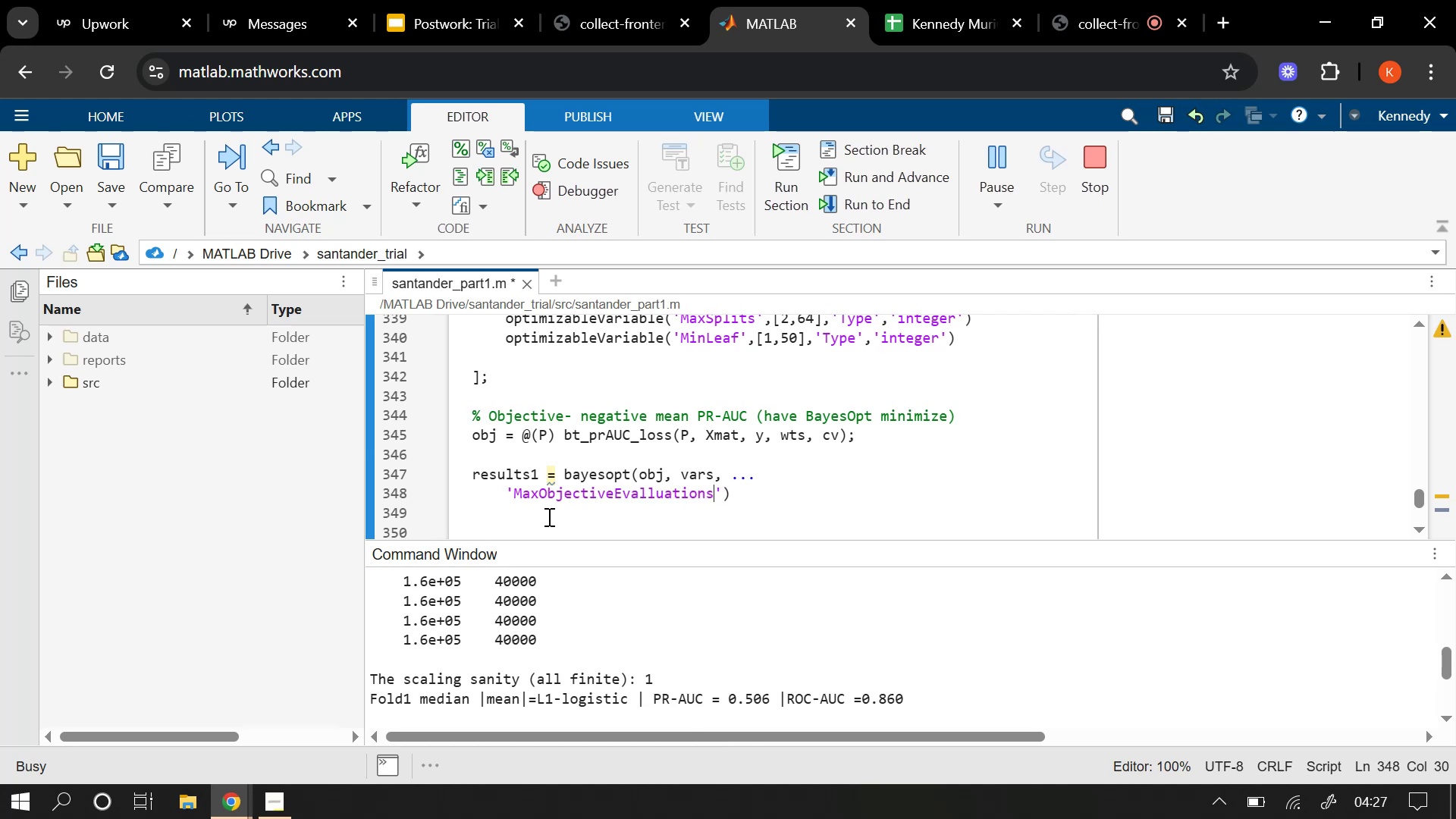 
key(ArrowRight)
 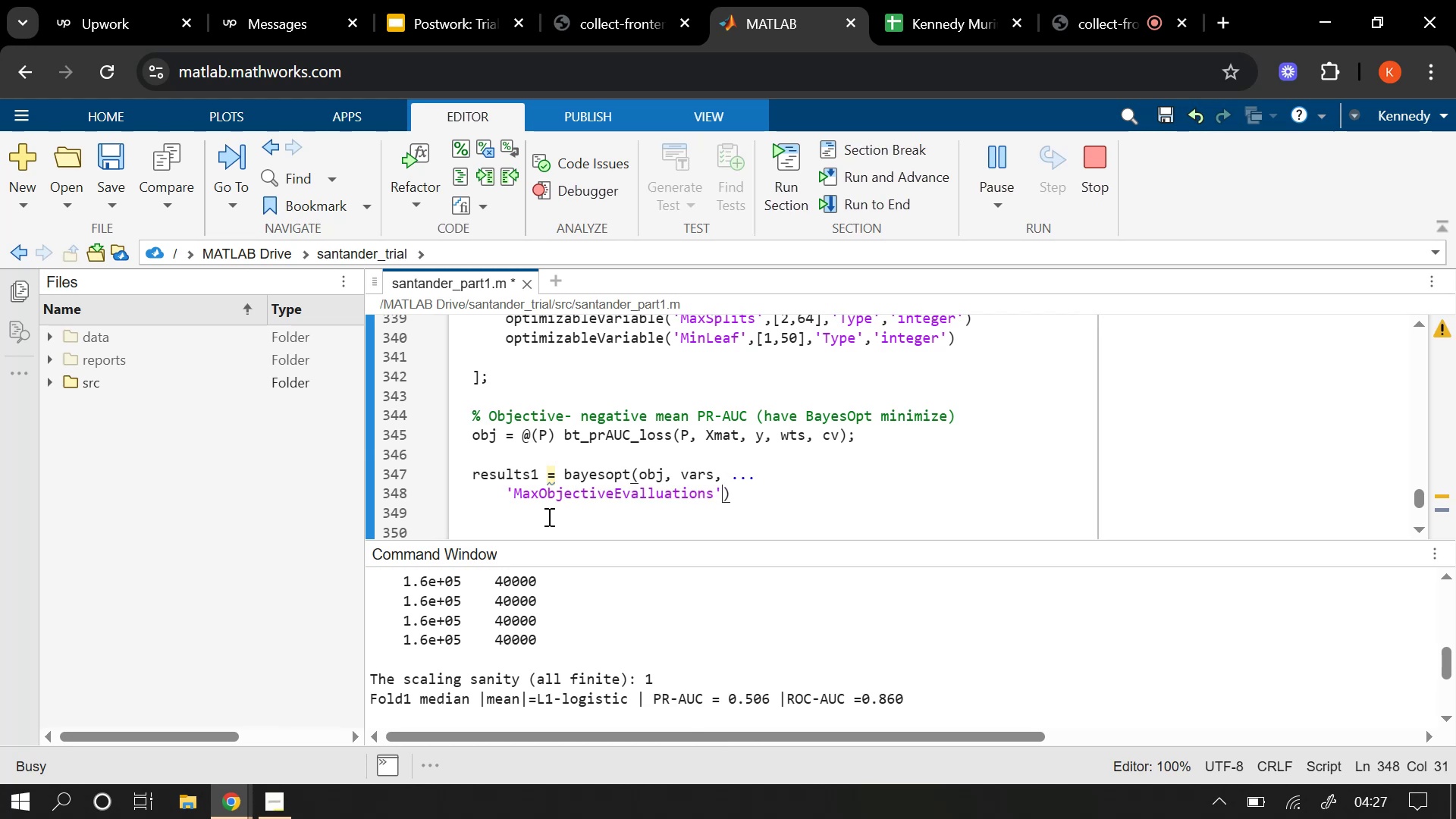 
key(Comma)
 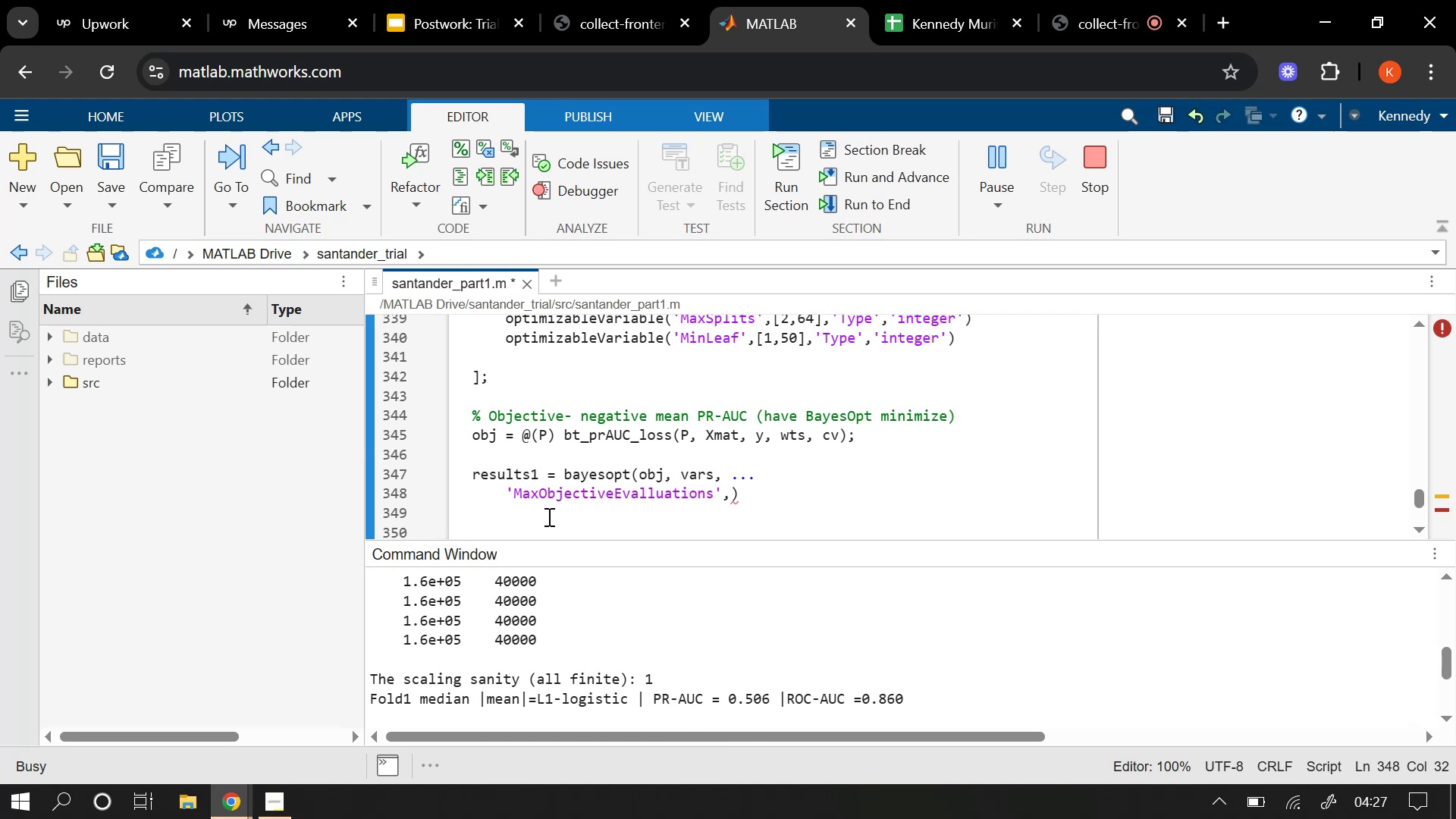 
type( 15,)
 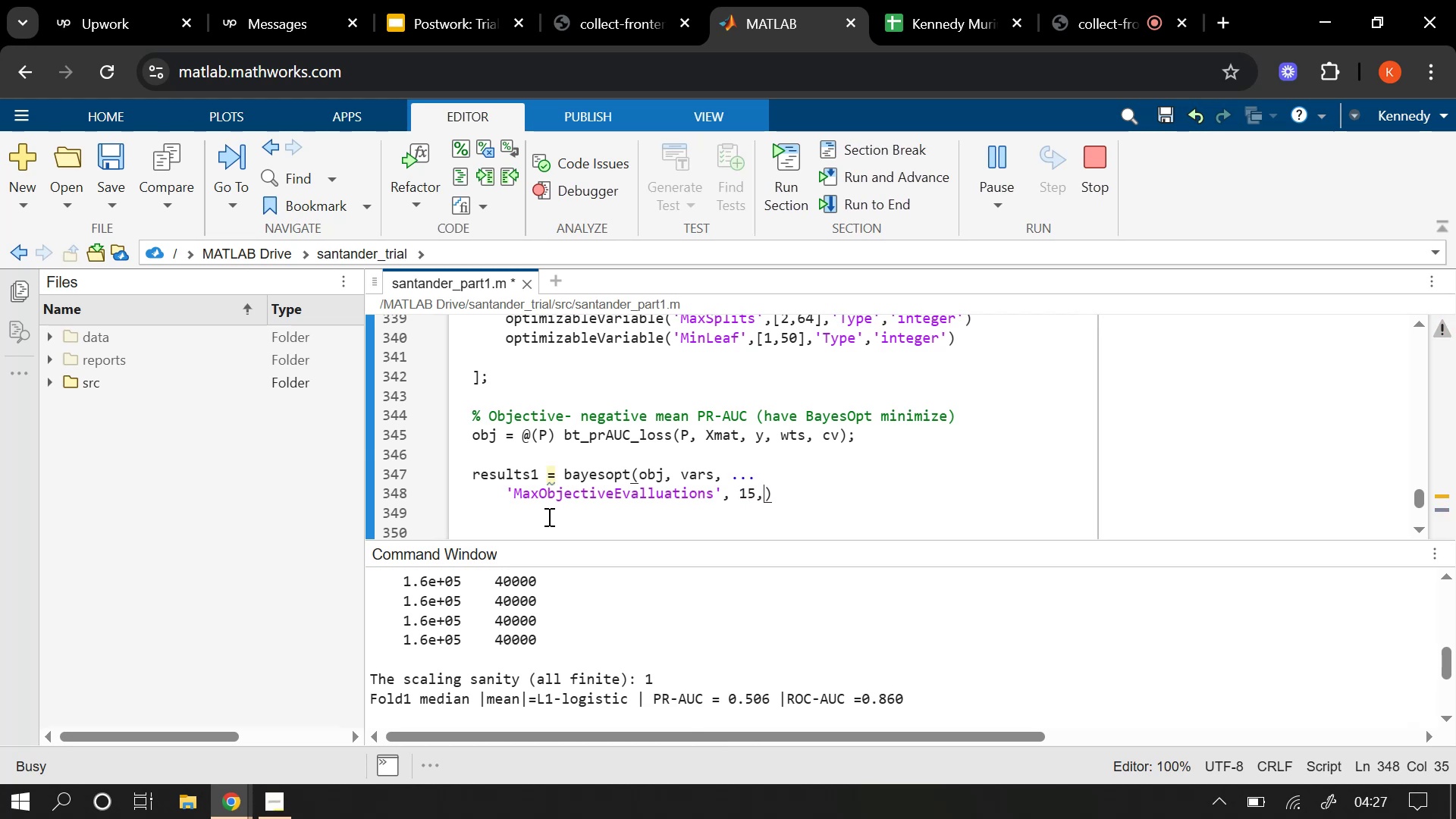 
key(Enter)
 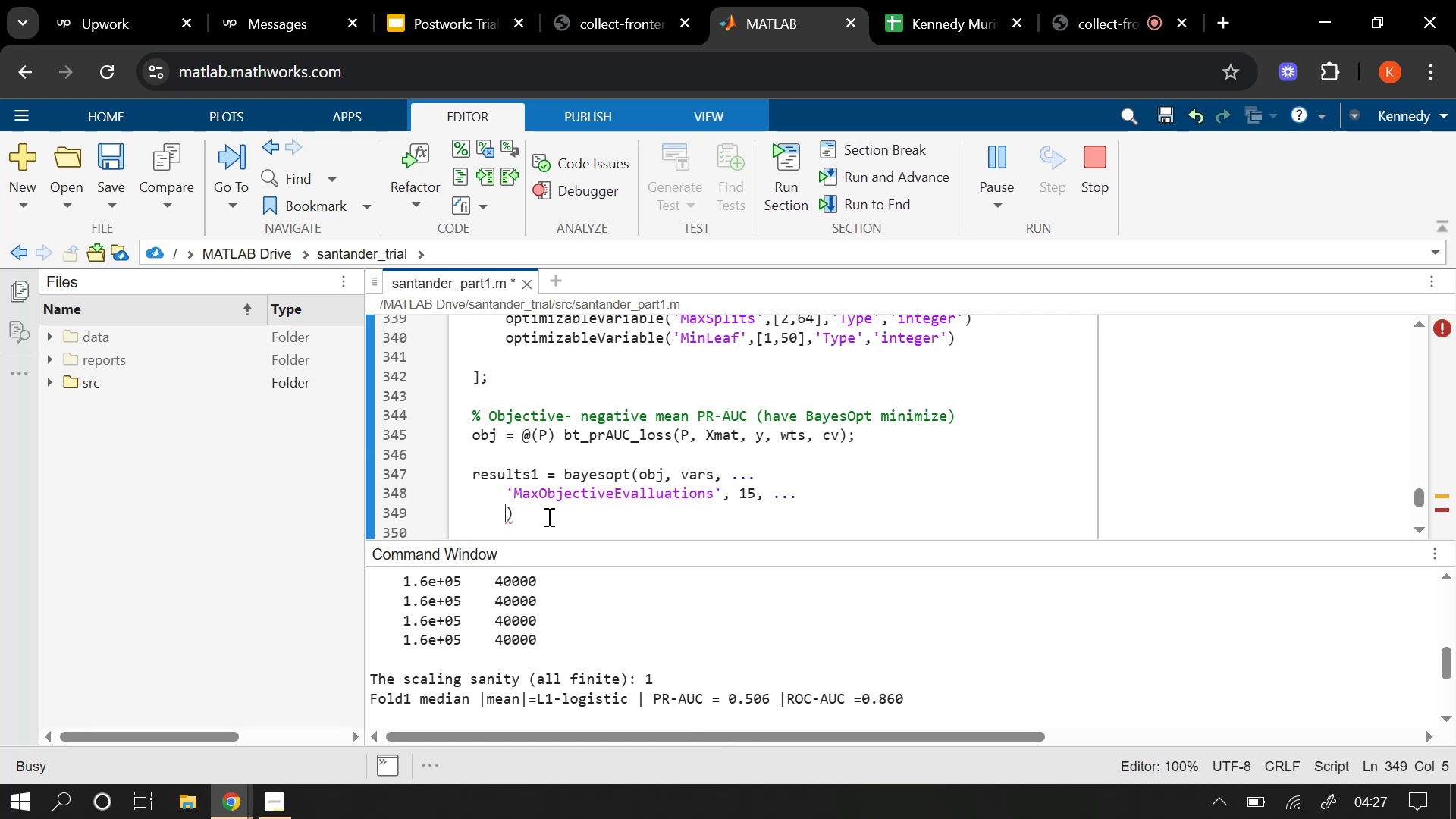 
key(Quote)
 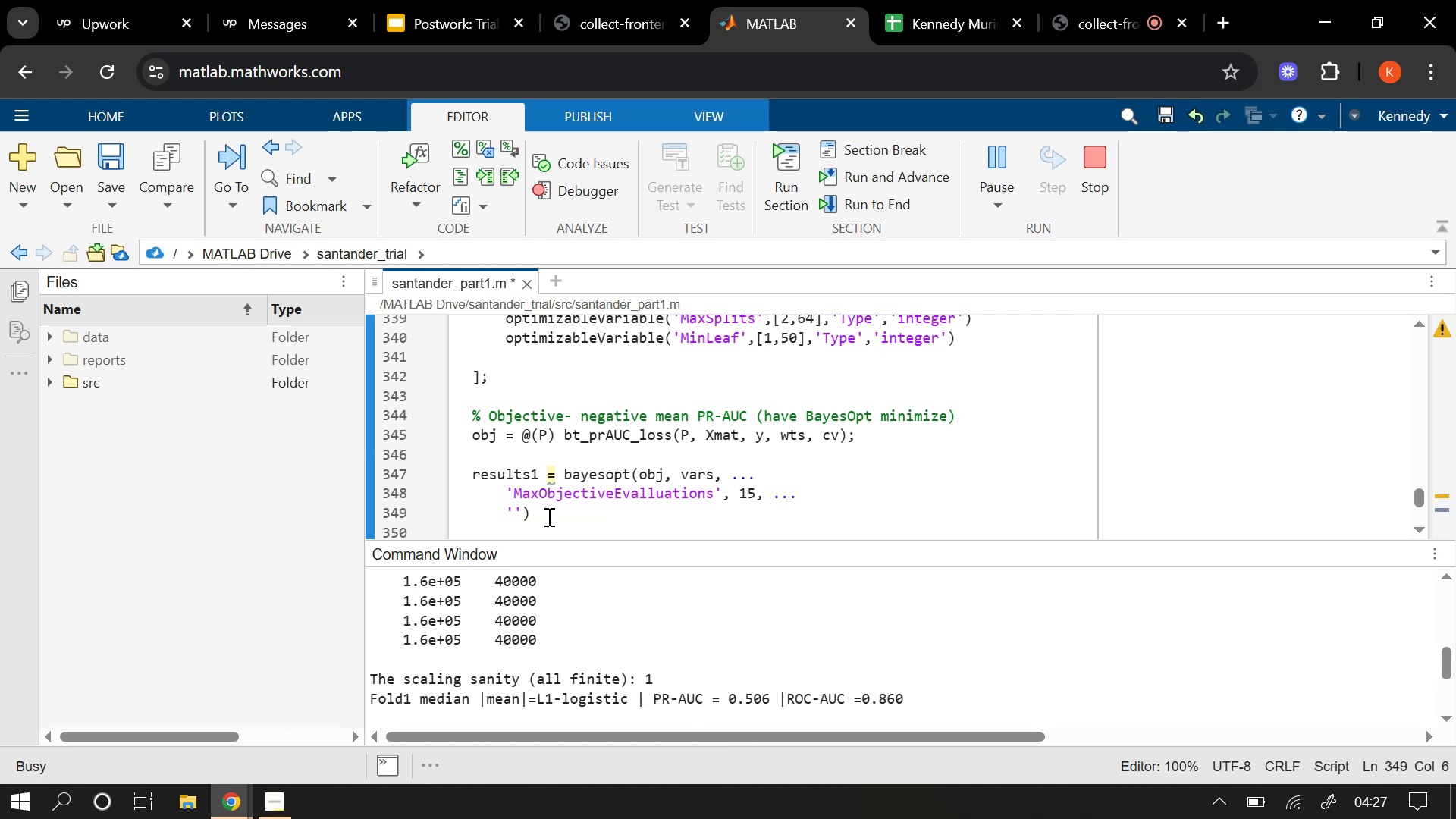 
key(CapsLock)
 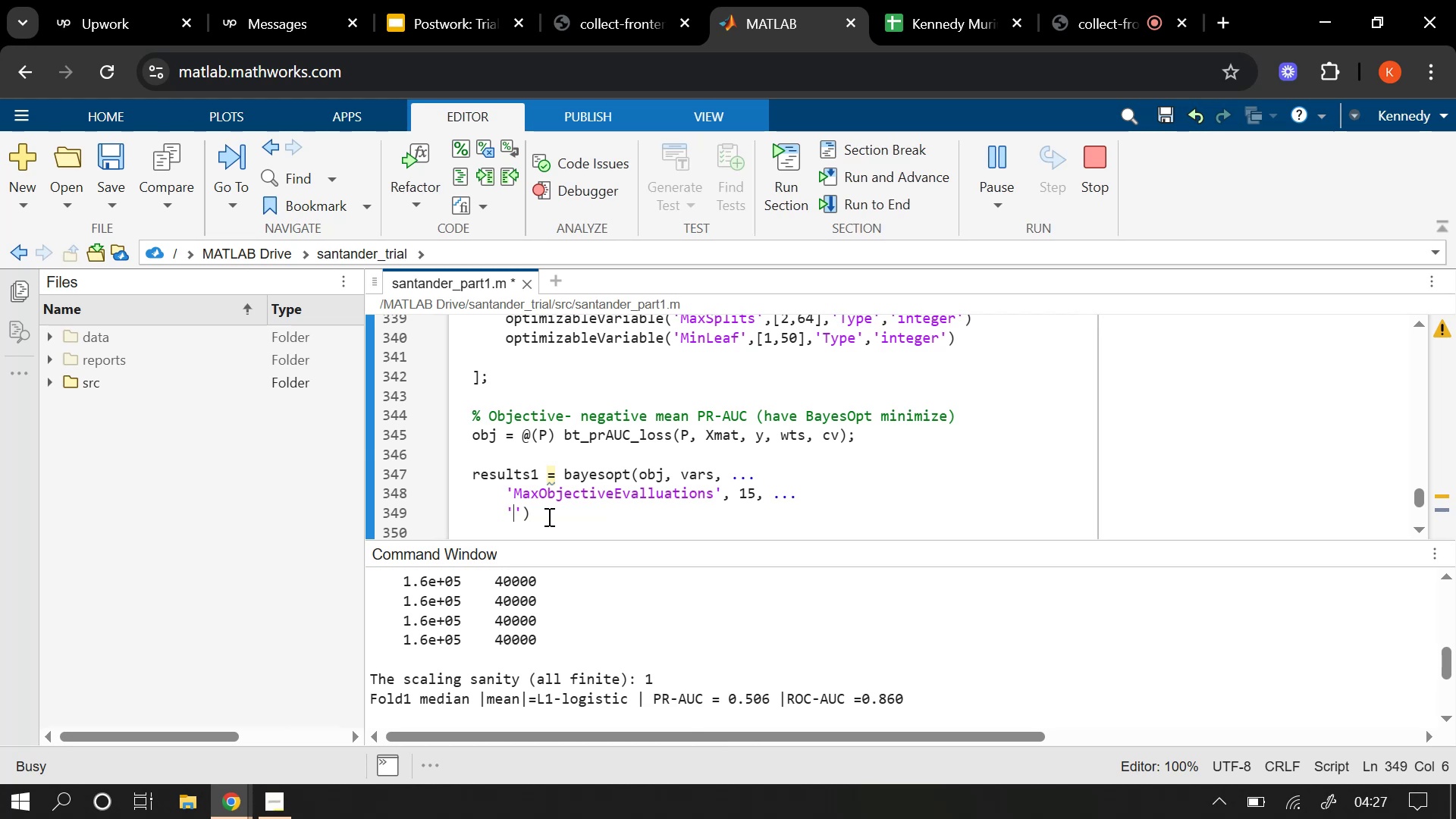 
key(A)
 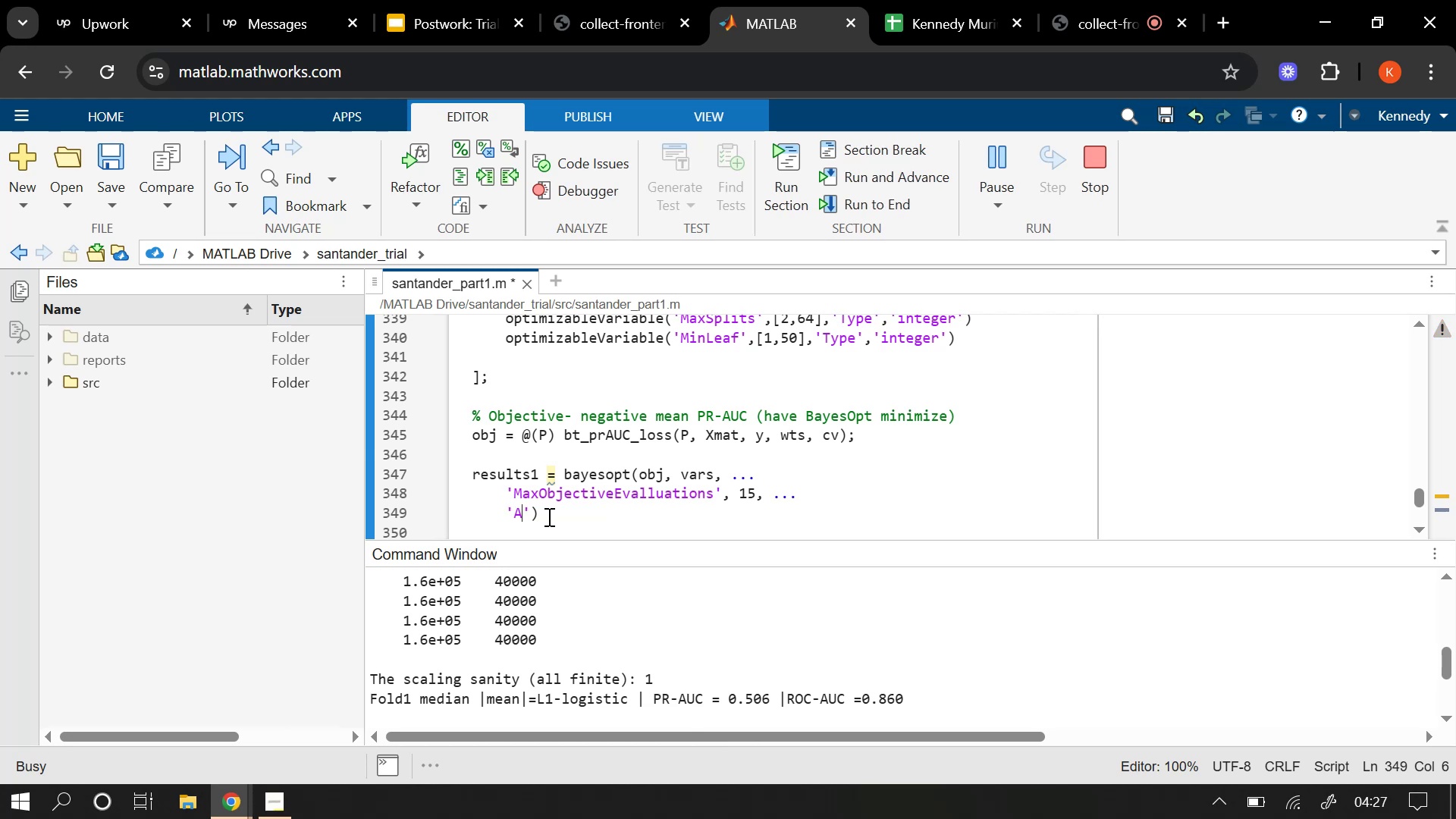 
key(CapsLock)
 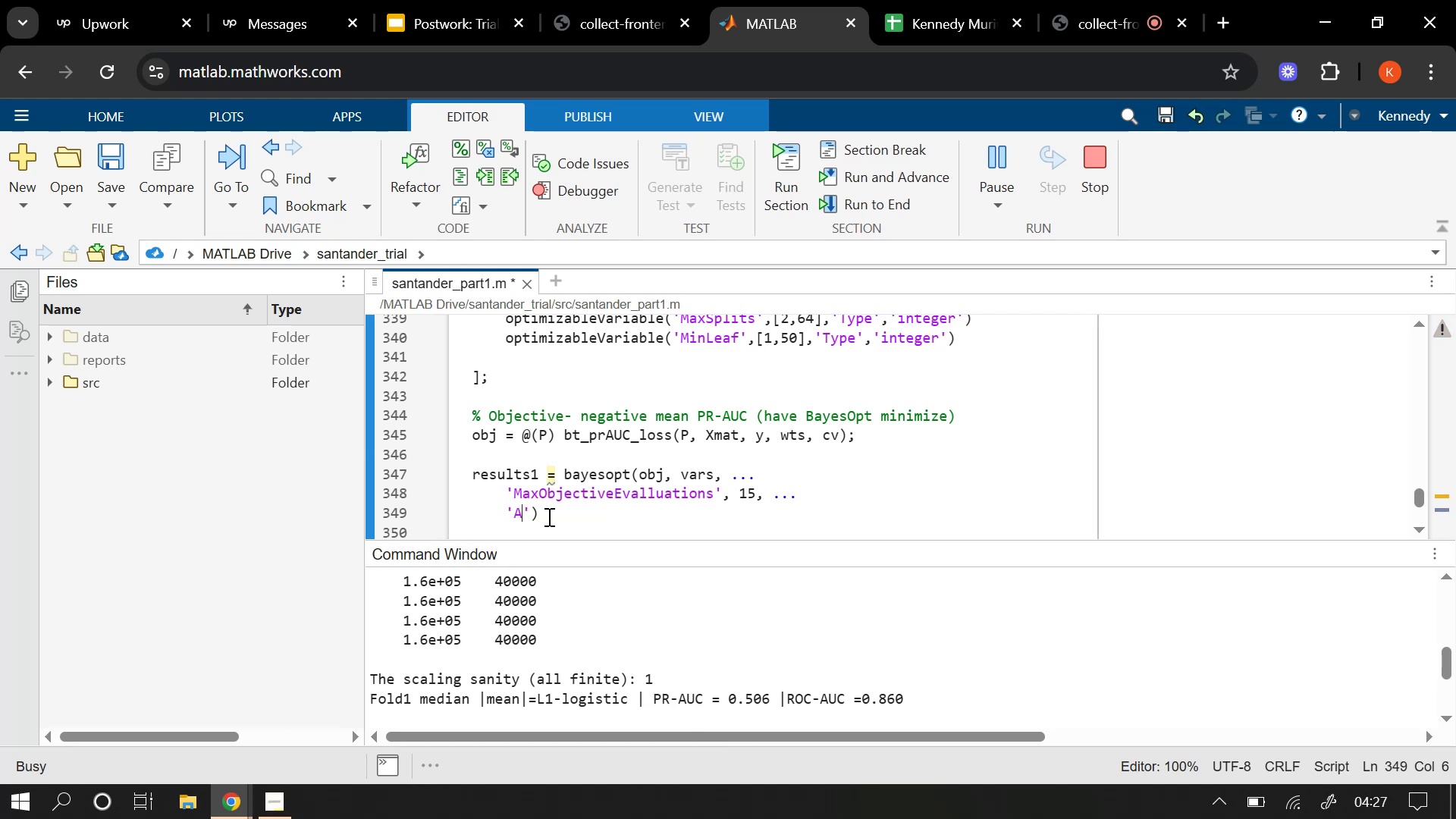 
key(C)
 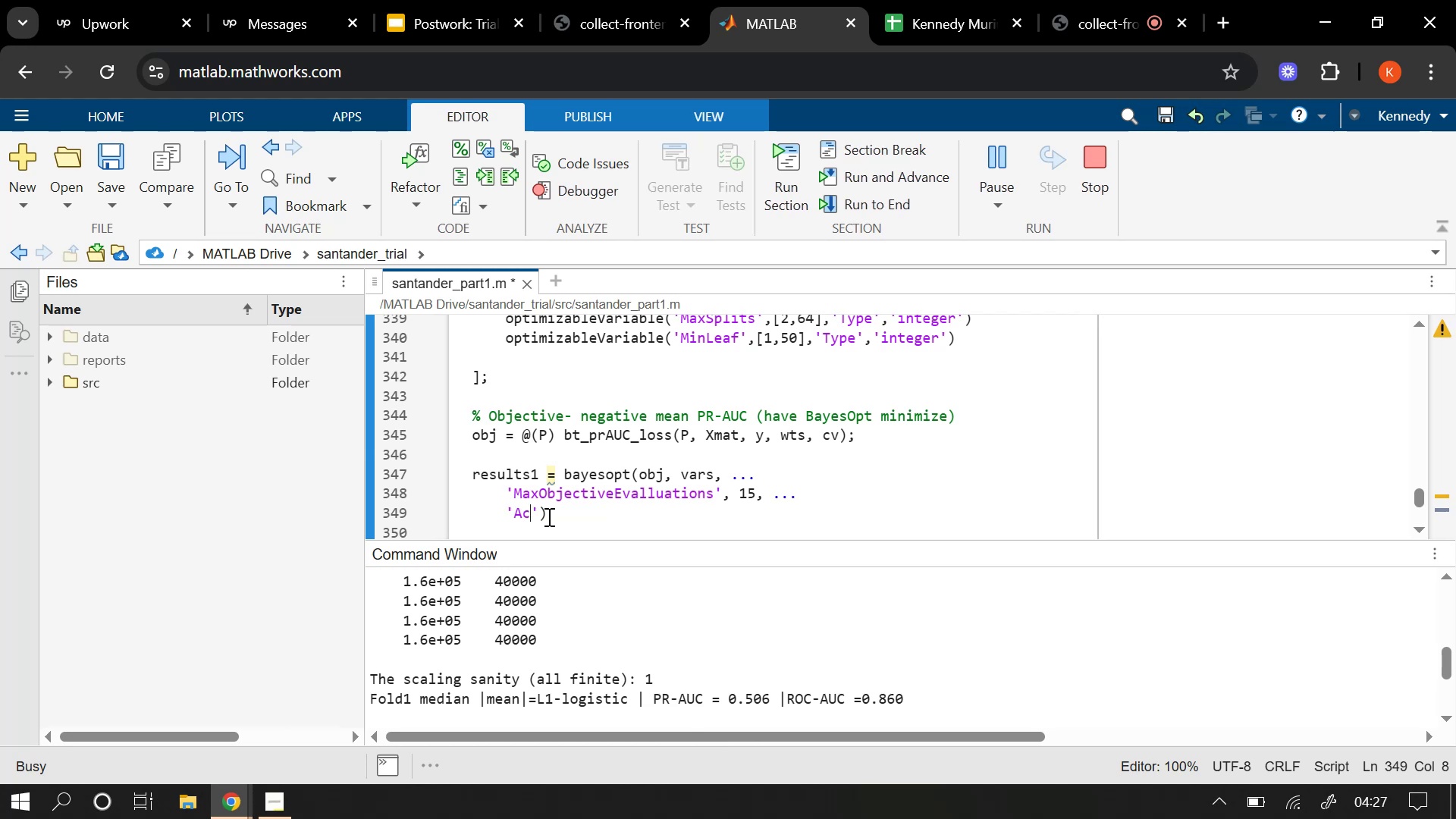 
wait(8.06)
 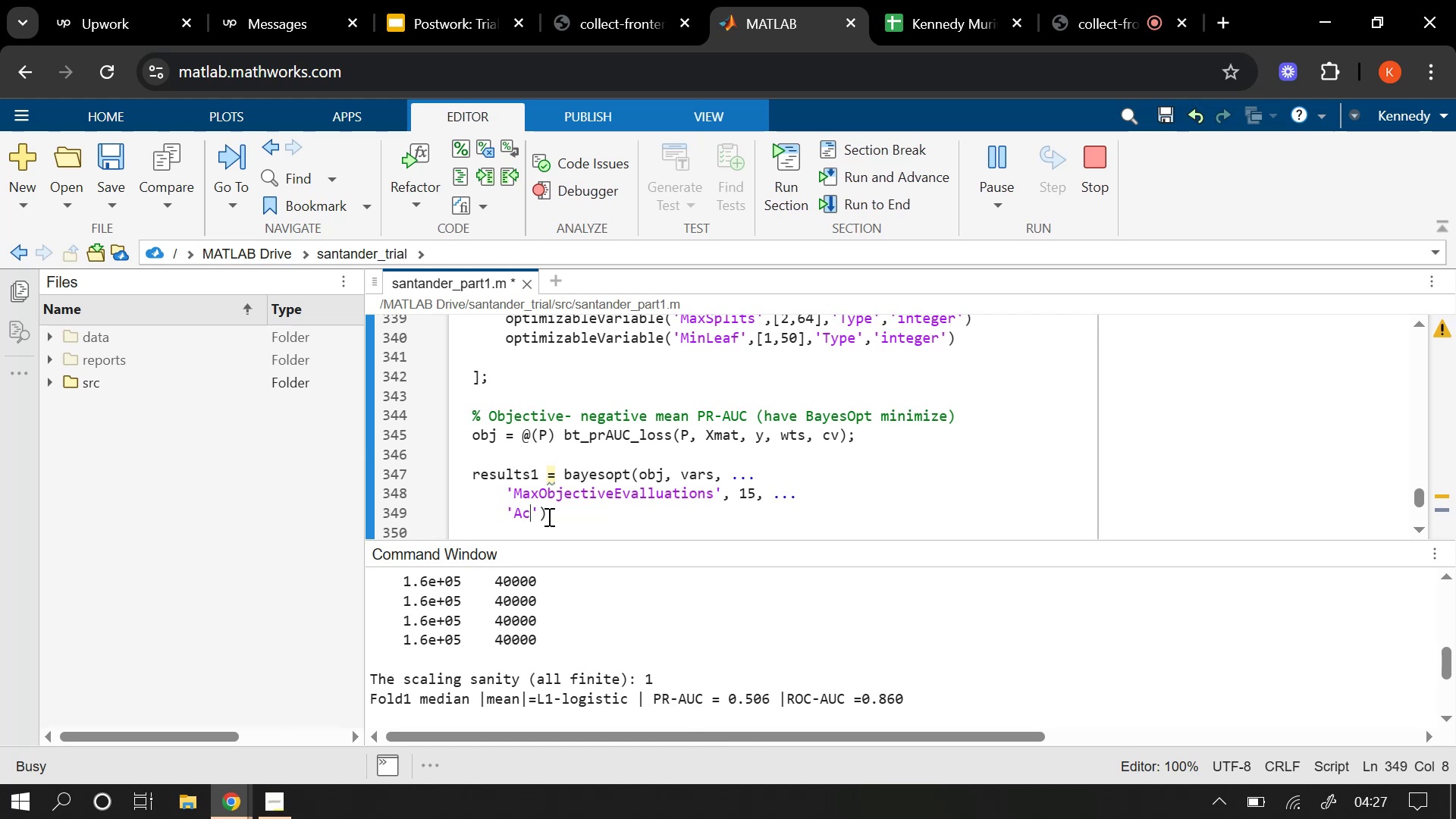 
left_click([1412, 809])
 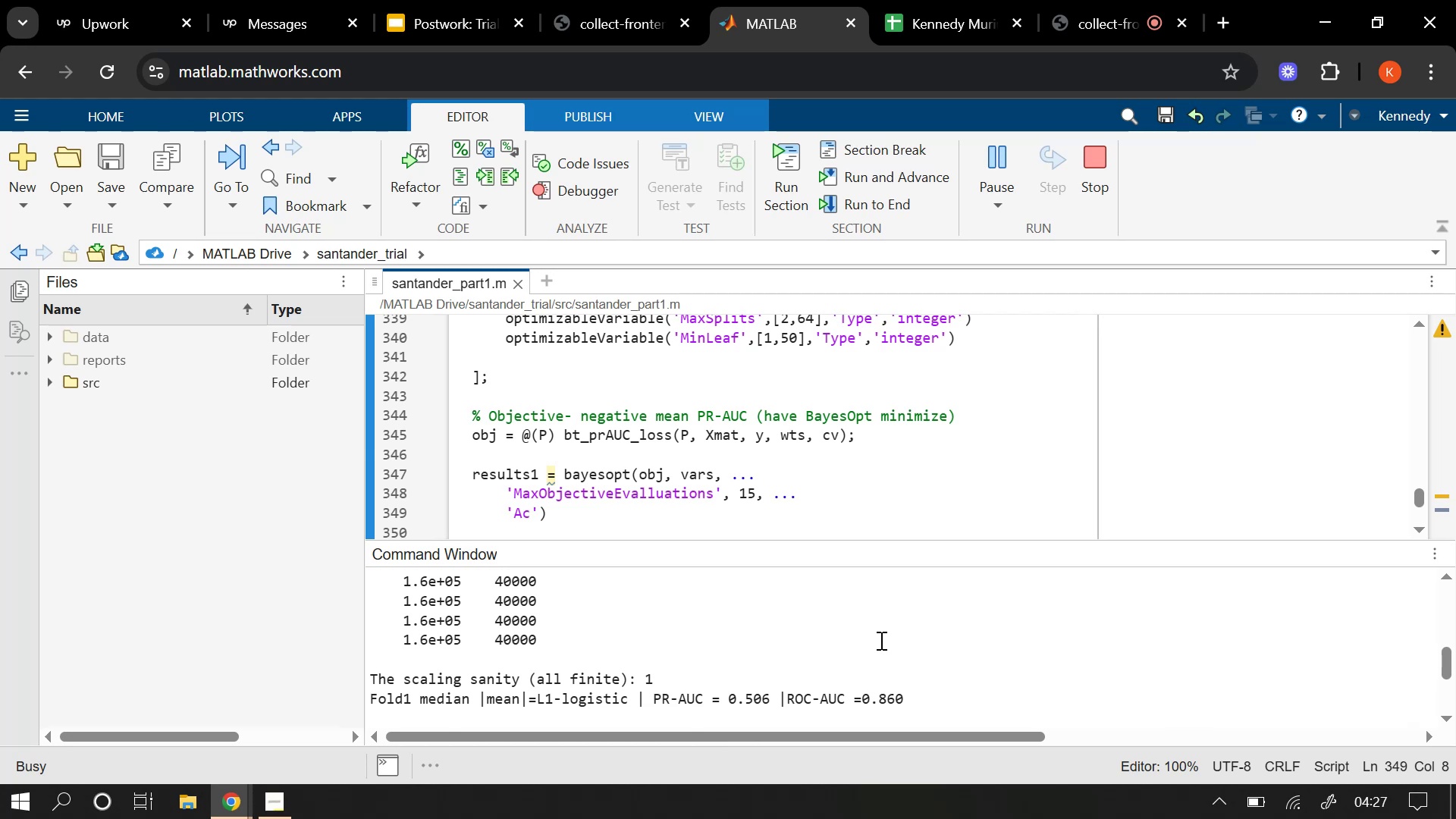 
wait(16.75)
 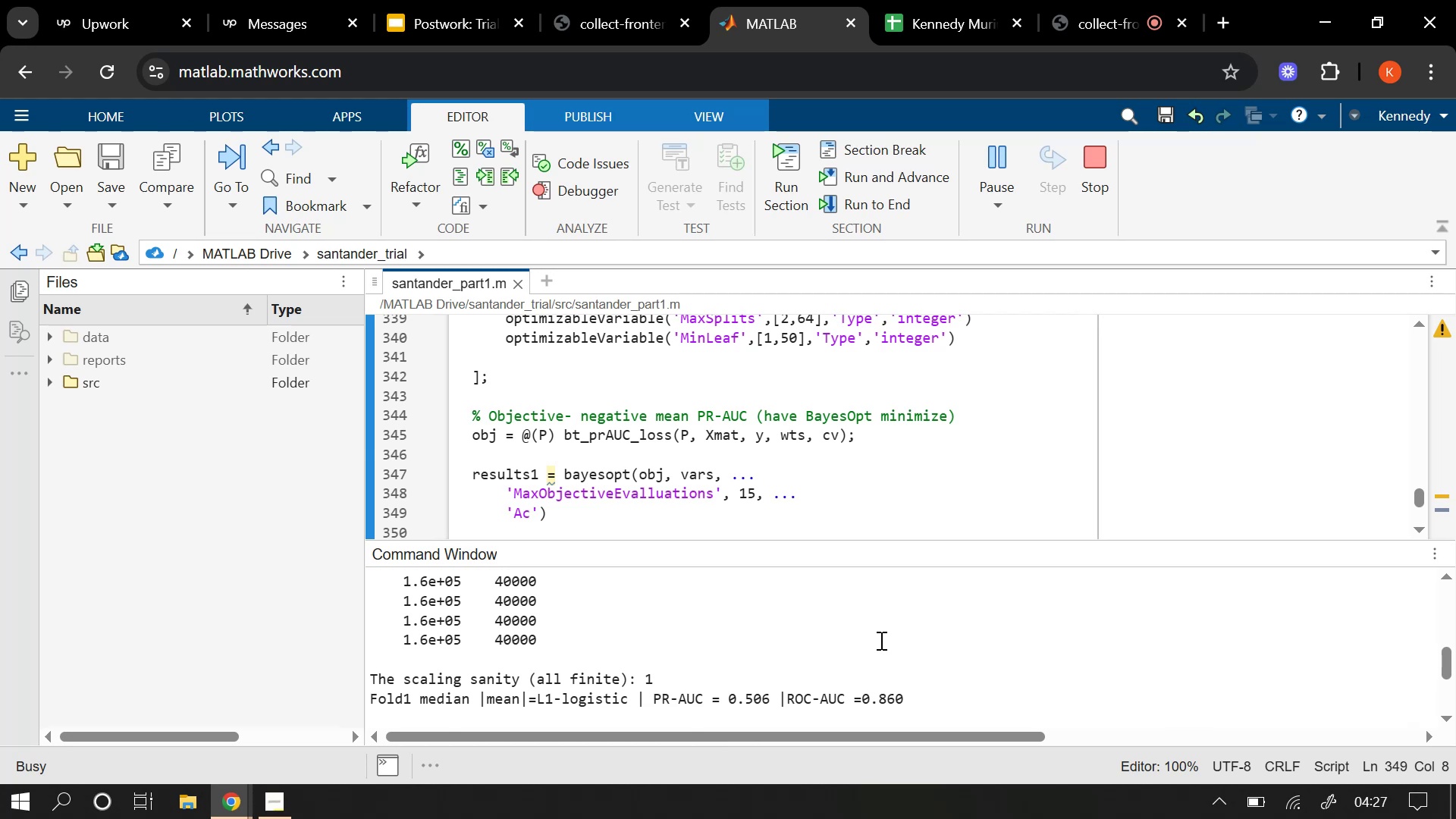 
type(quisitoon)
key(Backspace)
key(Backspace)
key(Backspace)
type(ionFuntion)
key(Backspace)
key(Backspace)
key(Backspace)
key(Backspace)
type(cto)
key(Backspace)
type(ionName)
 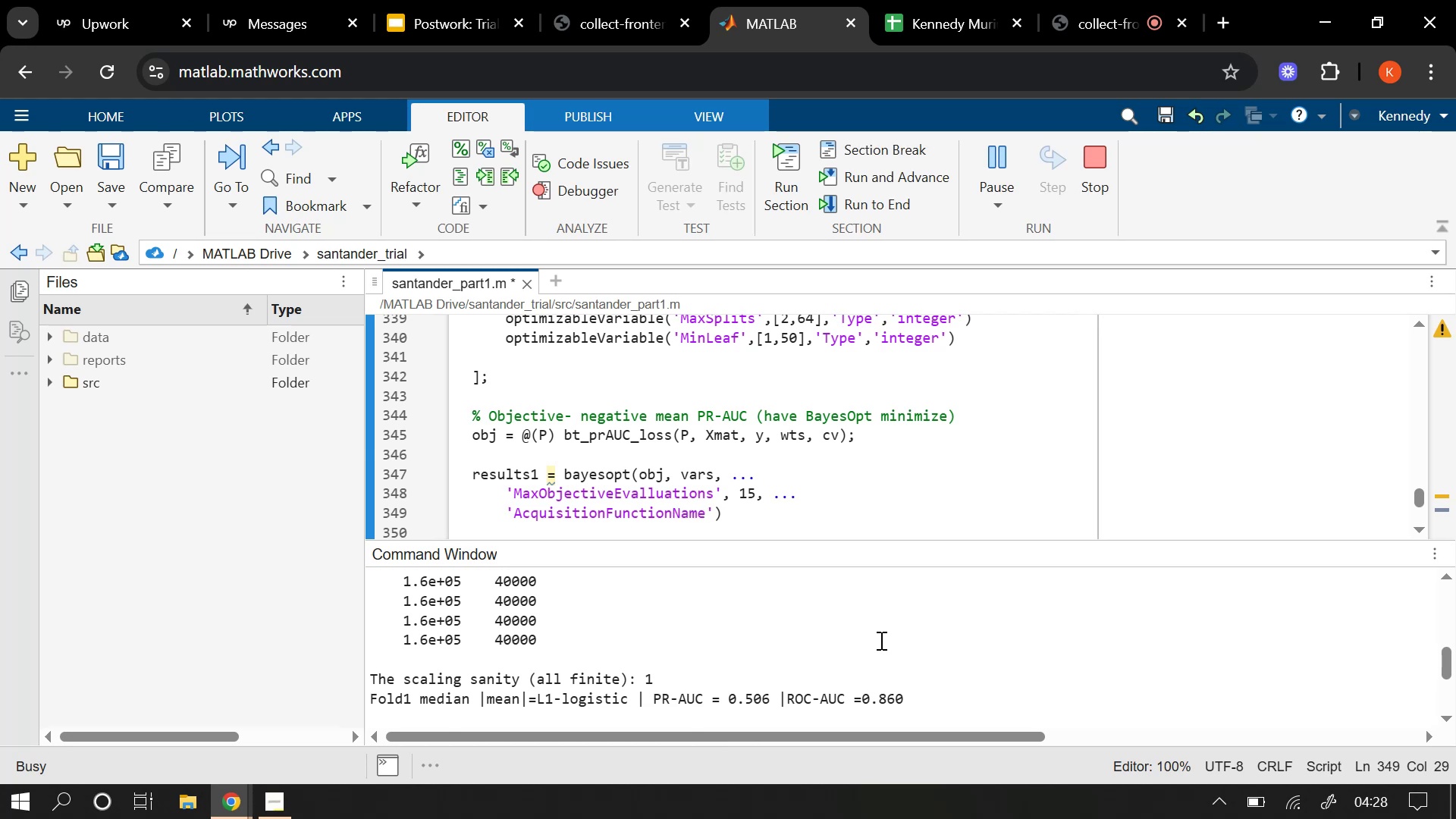 
key(ArrowRight)
 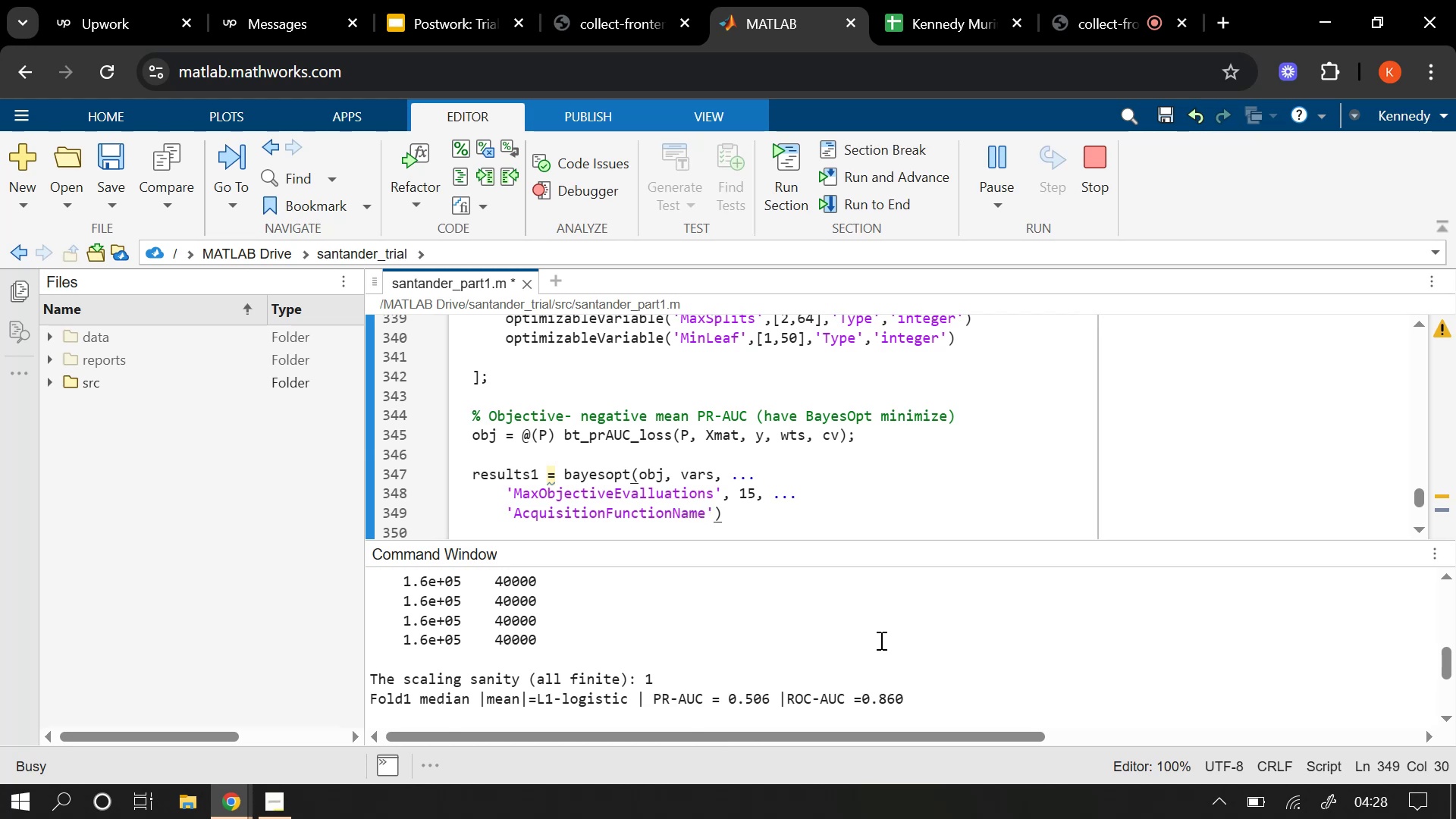 
key(Comma)
 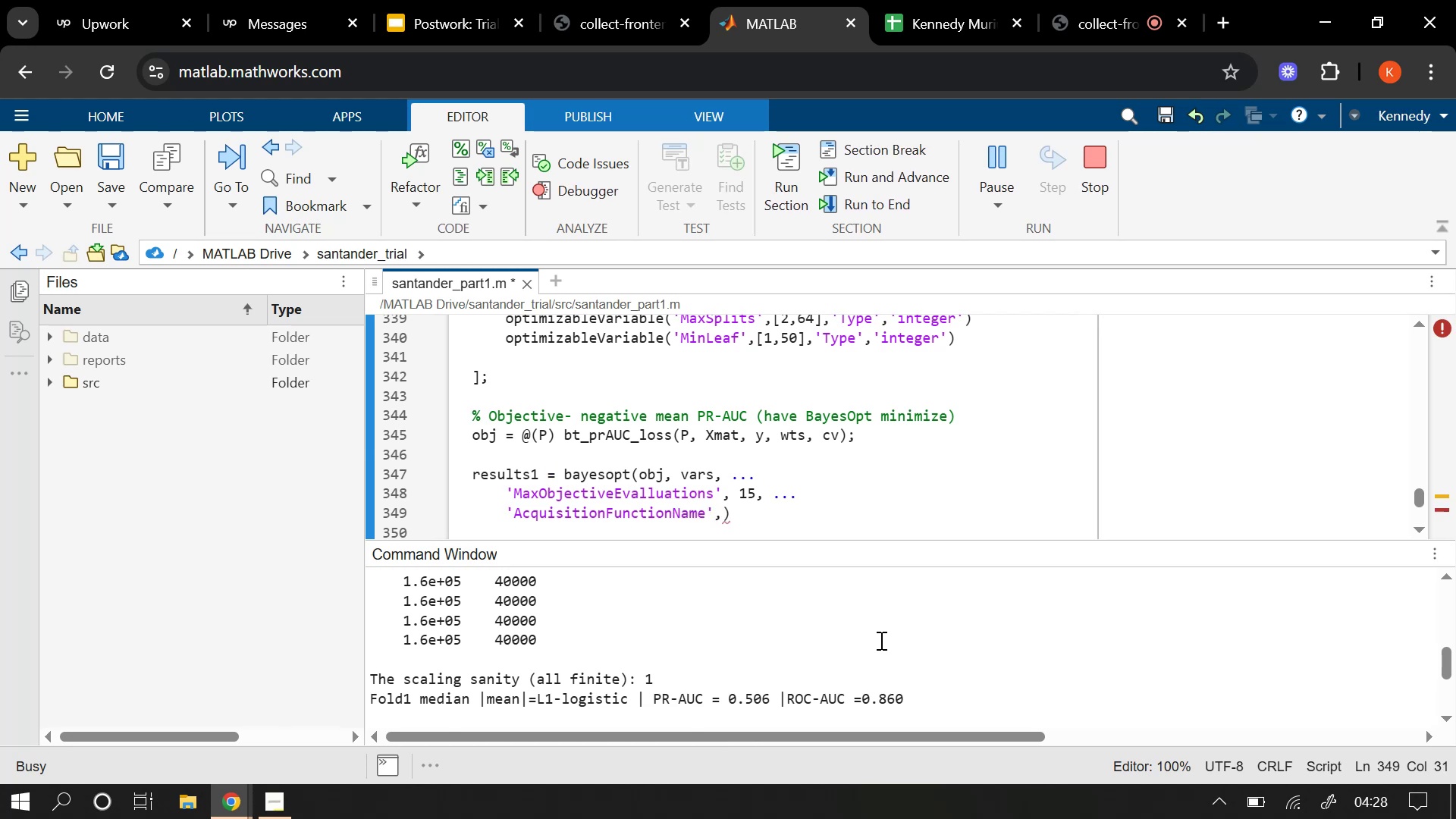 
wait(6.27)
 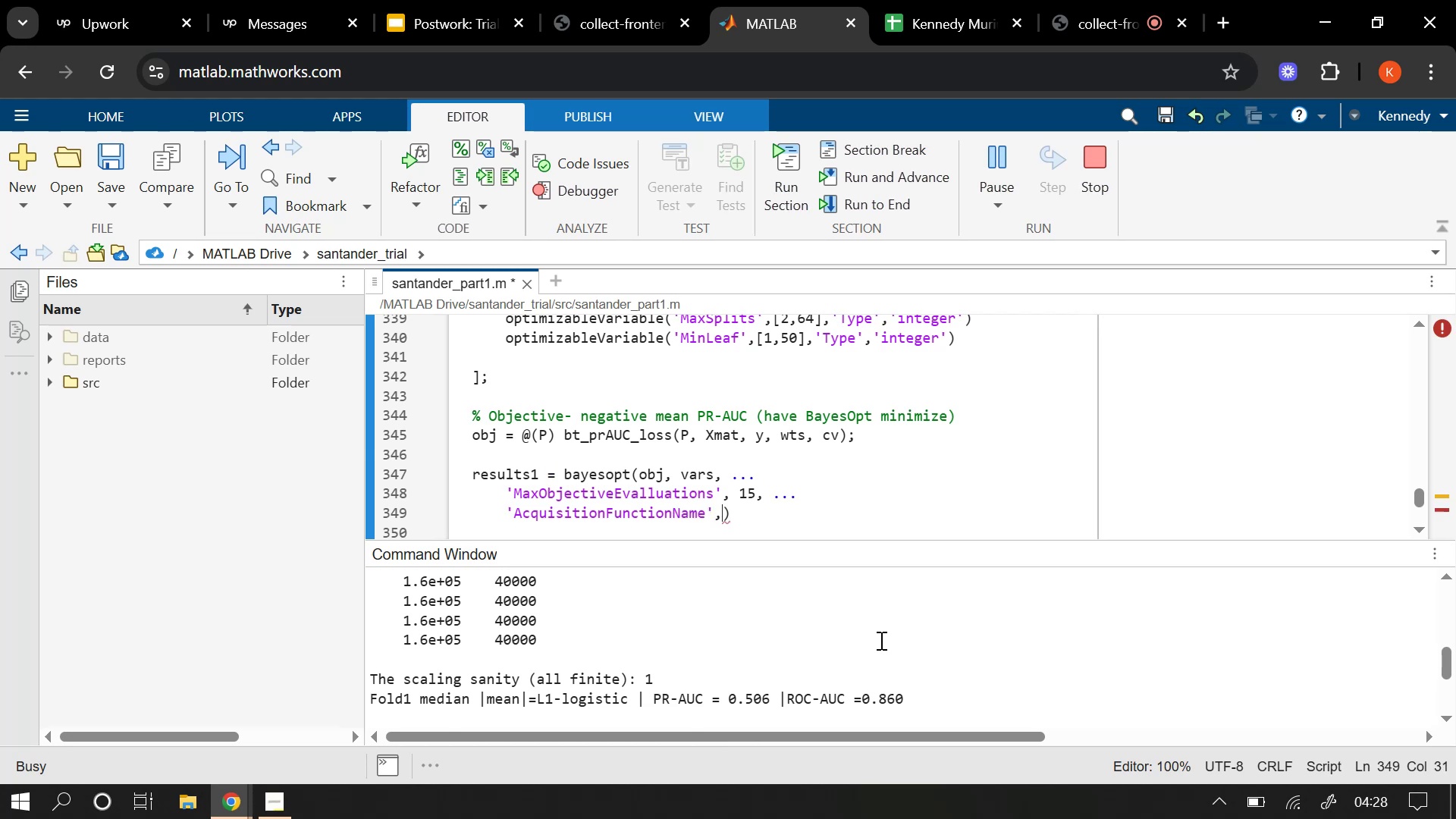 
key(Space)
 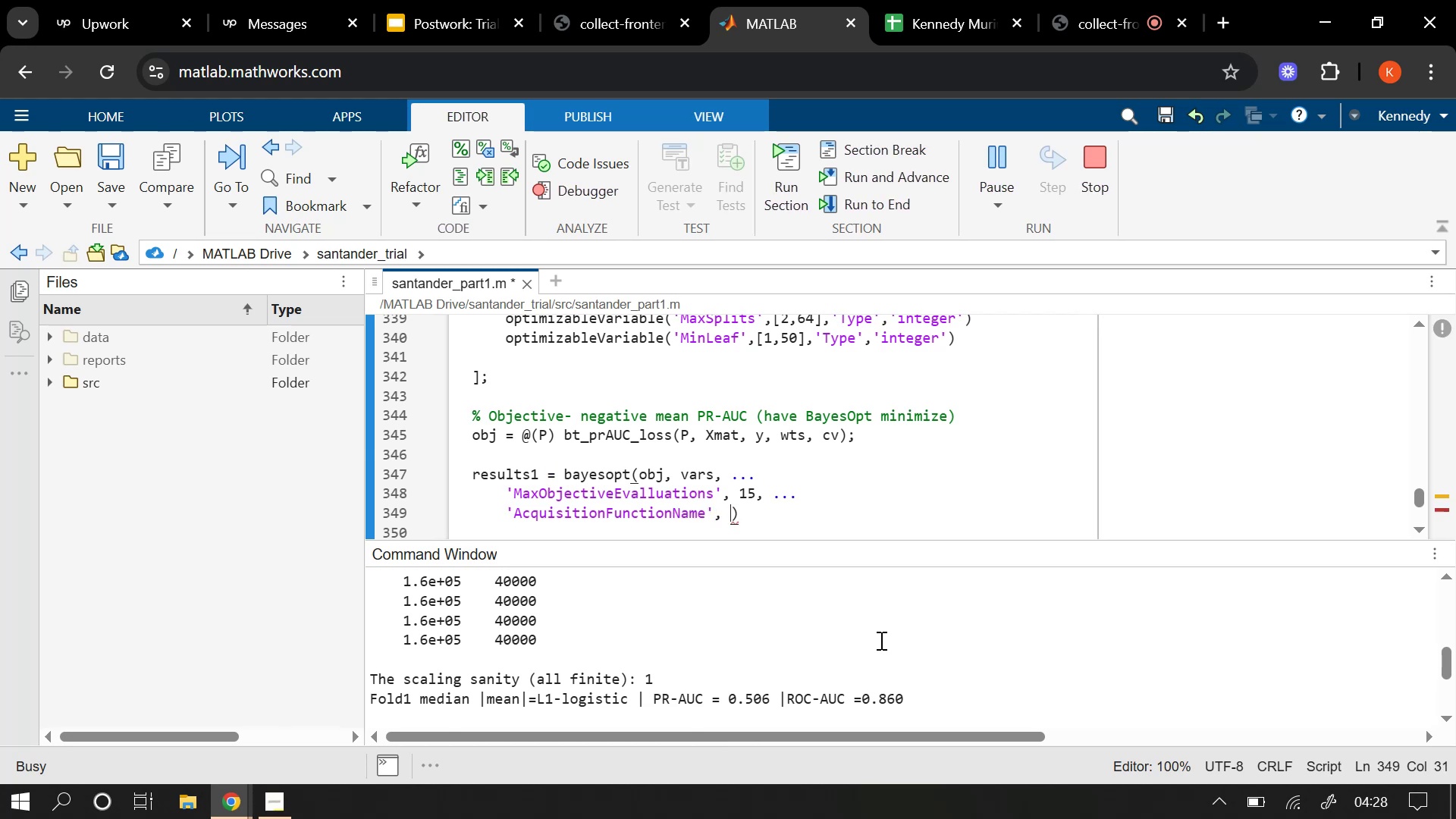 
key(Quote)
 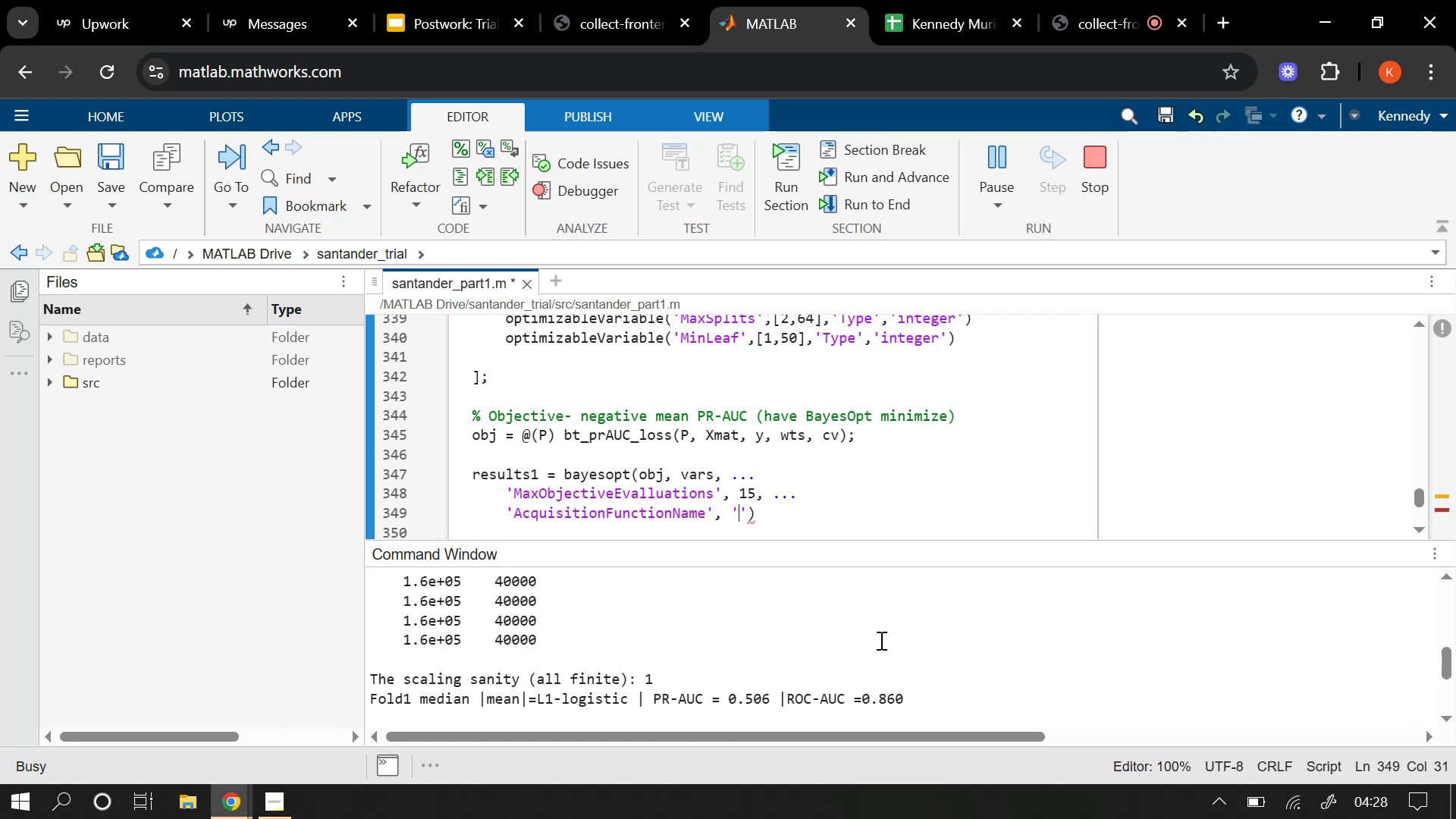 
key(Space)
 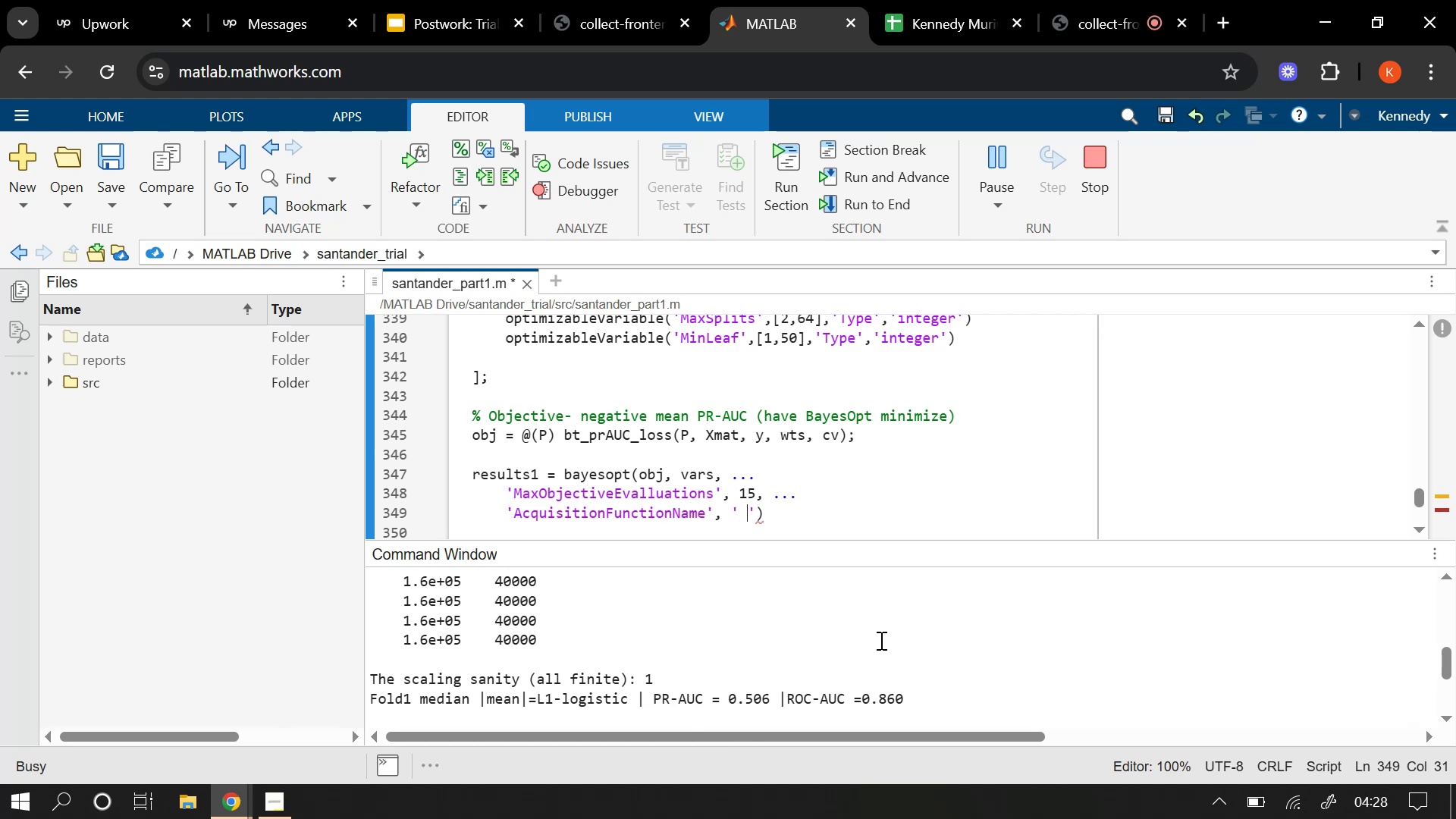 
key(Backspace)
 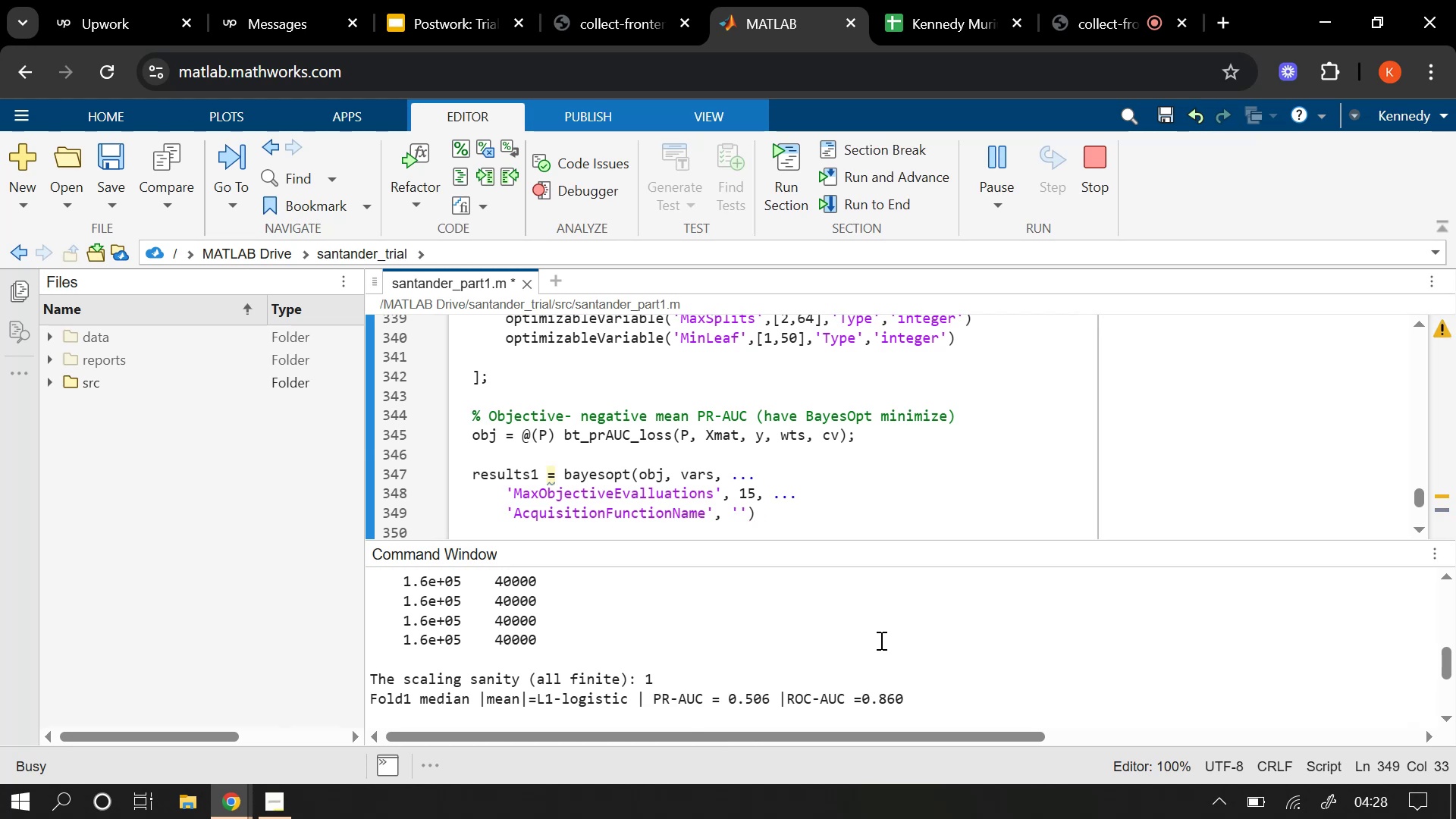 
wait(8.18)
 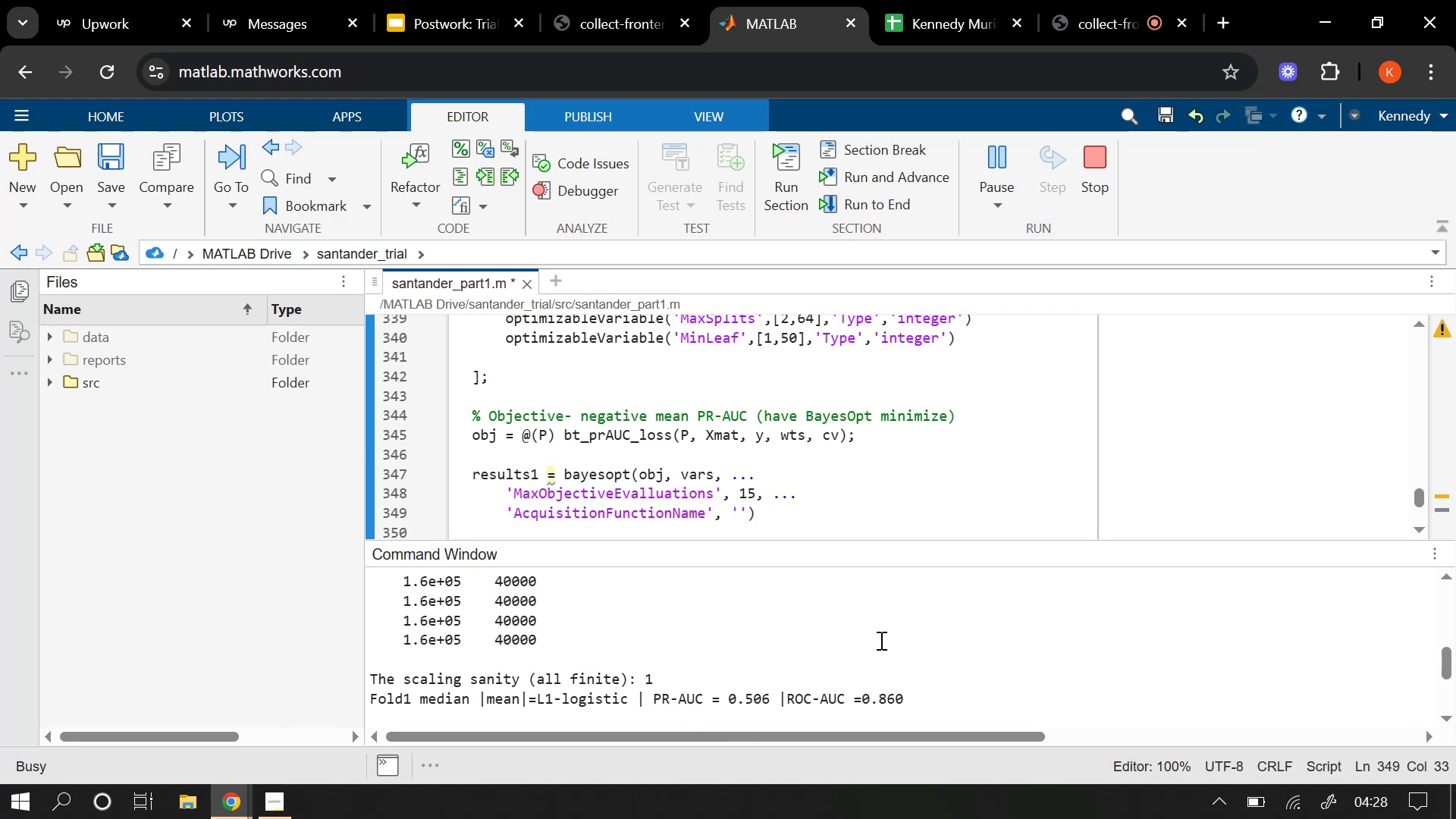 
type(expected-impo)
key(Backspace)
type(rovement-plus)
 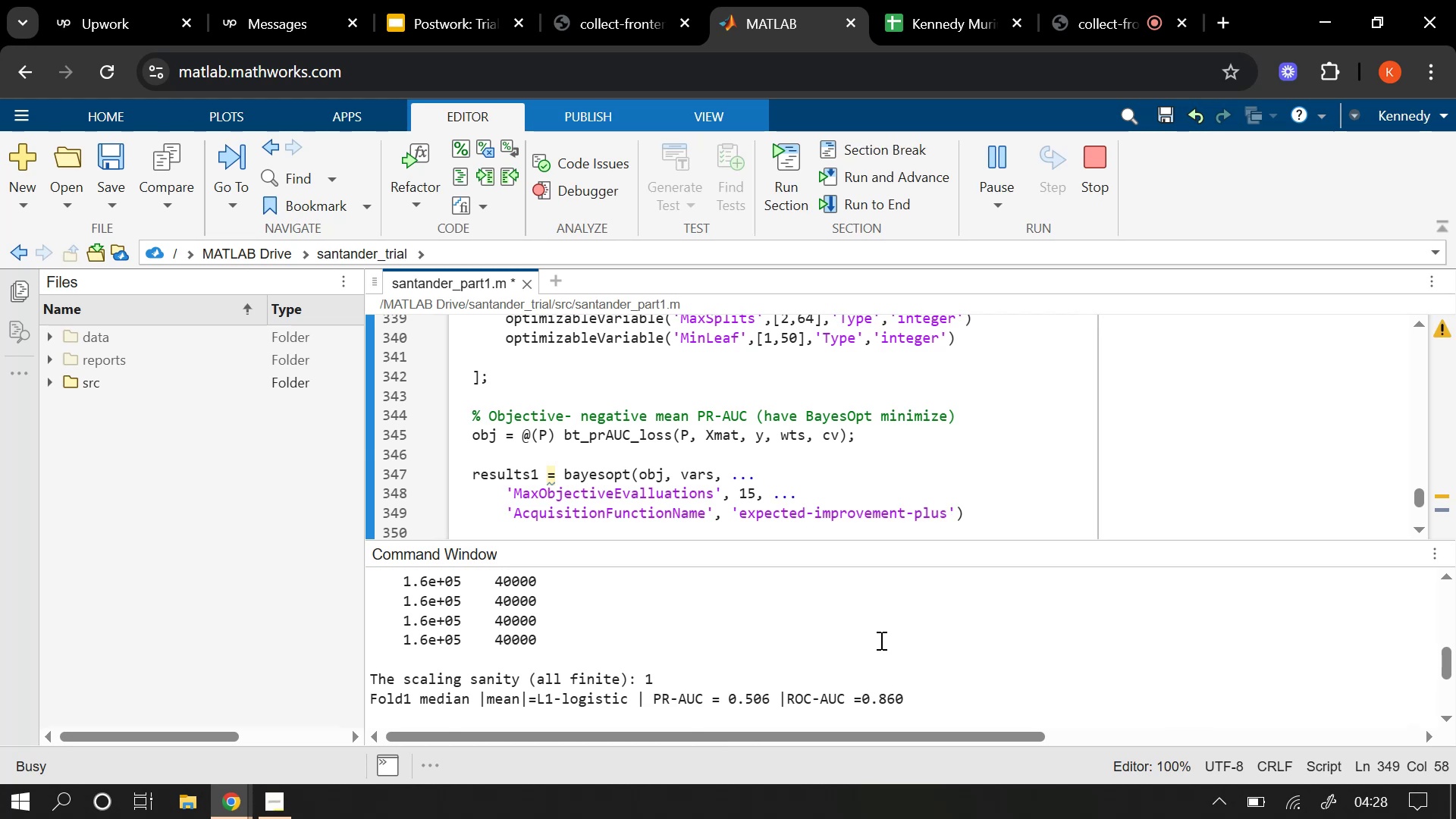 
key(ArrowRight)
 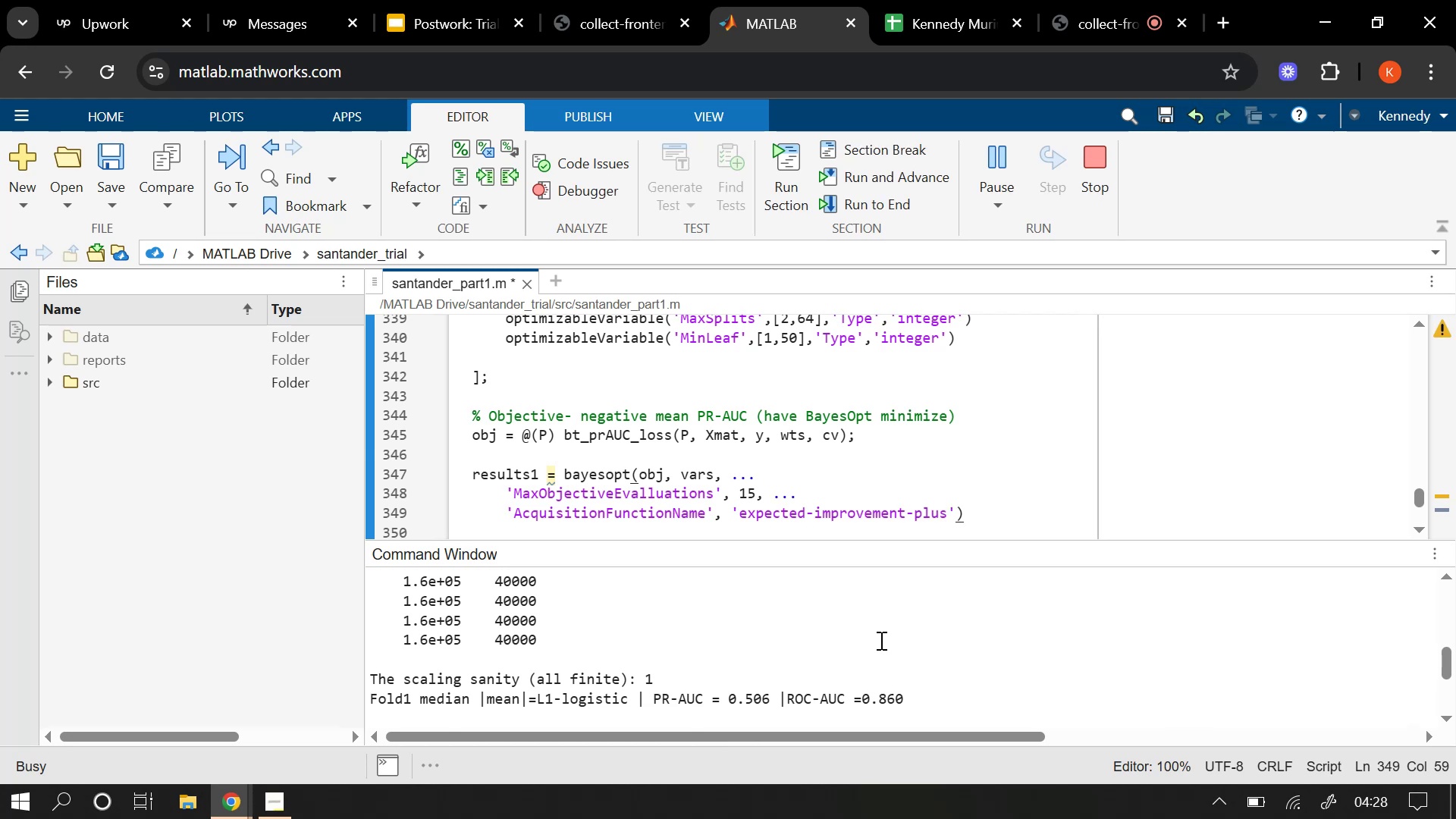 
key(Comma)
 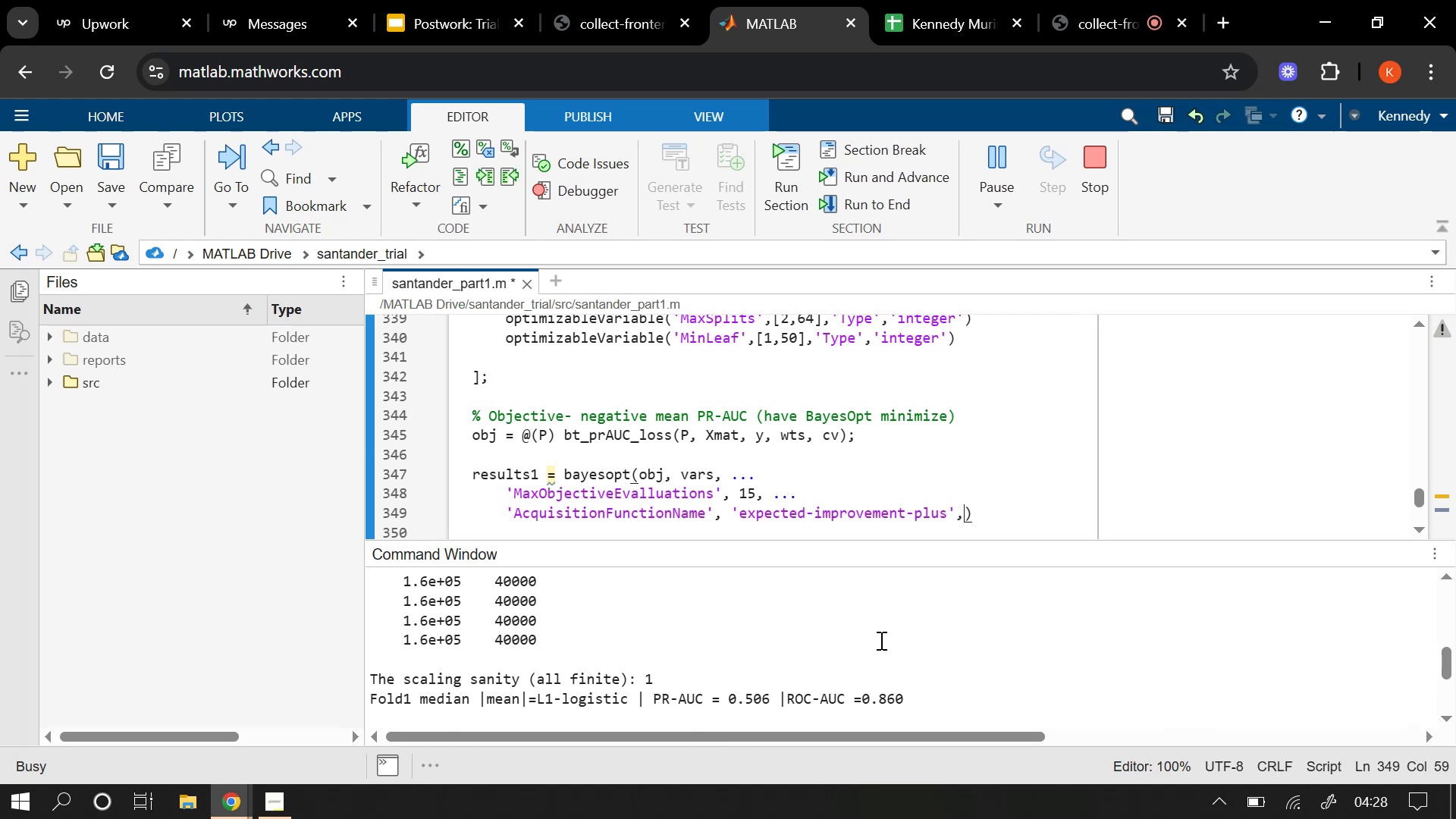 
key(Enter)
 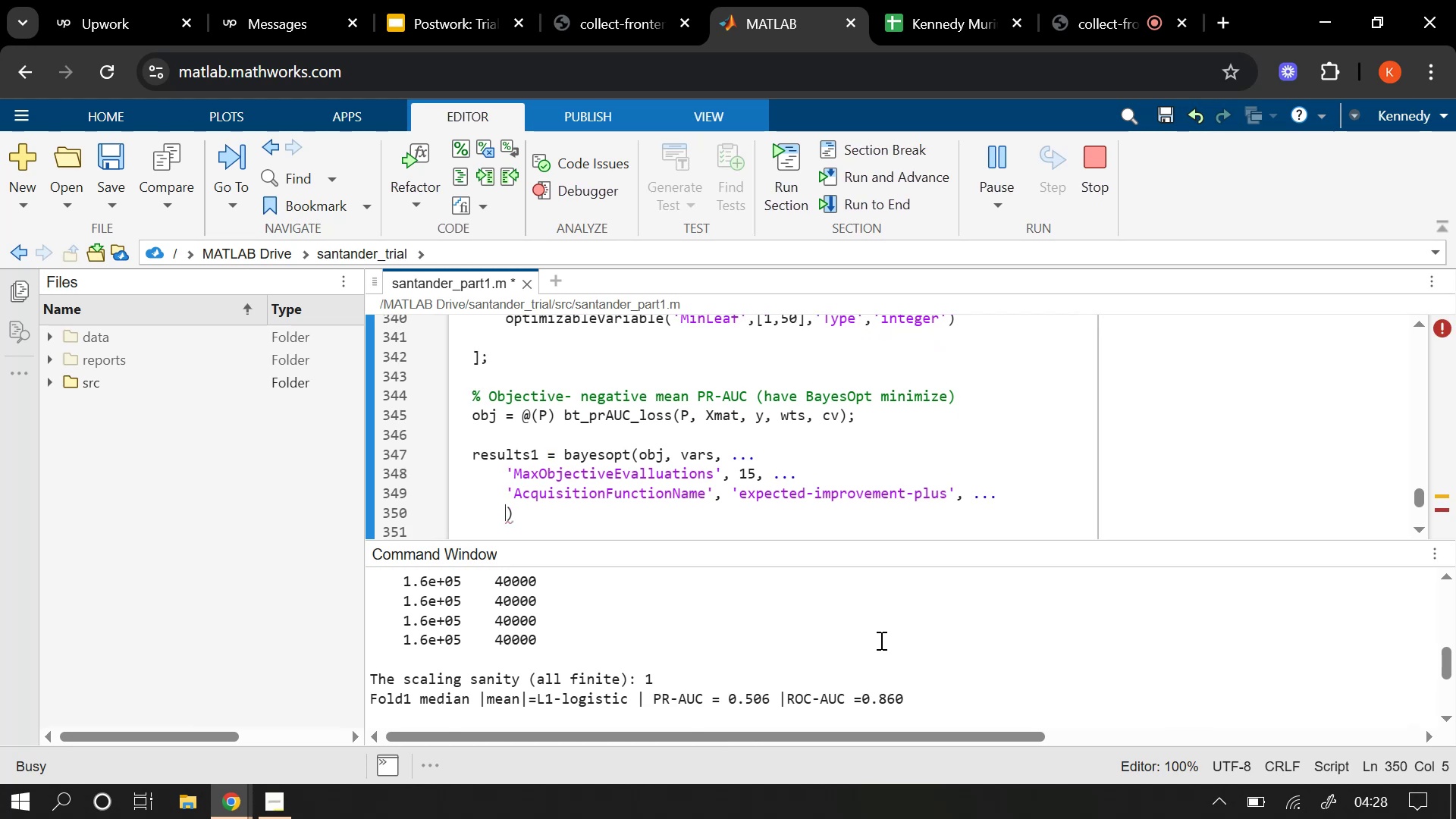 
wait(5.29)
 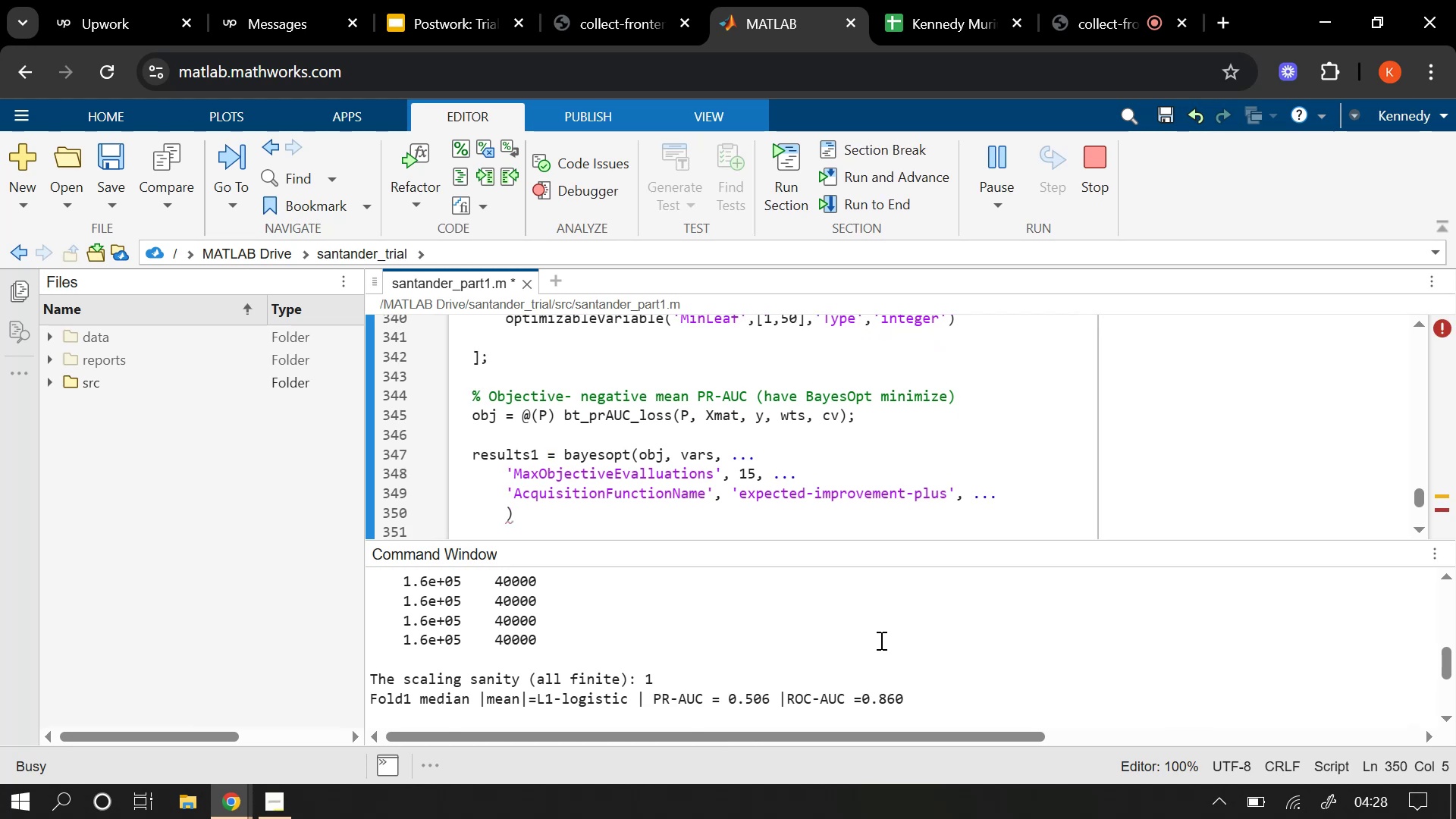 
type('verbose)
 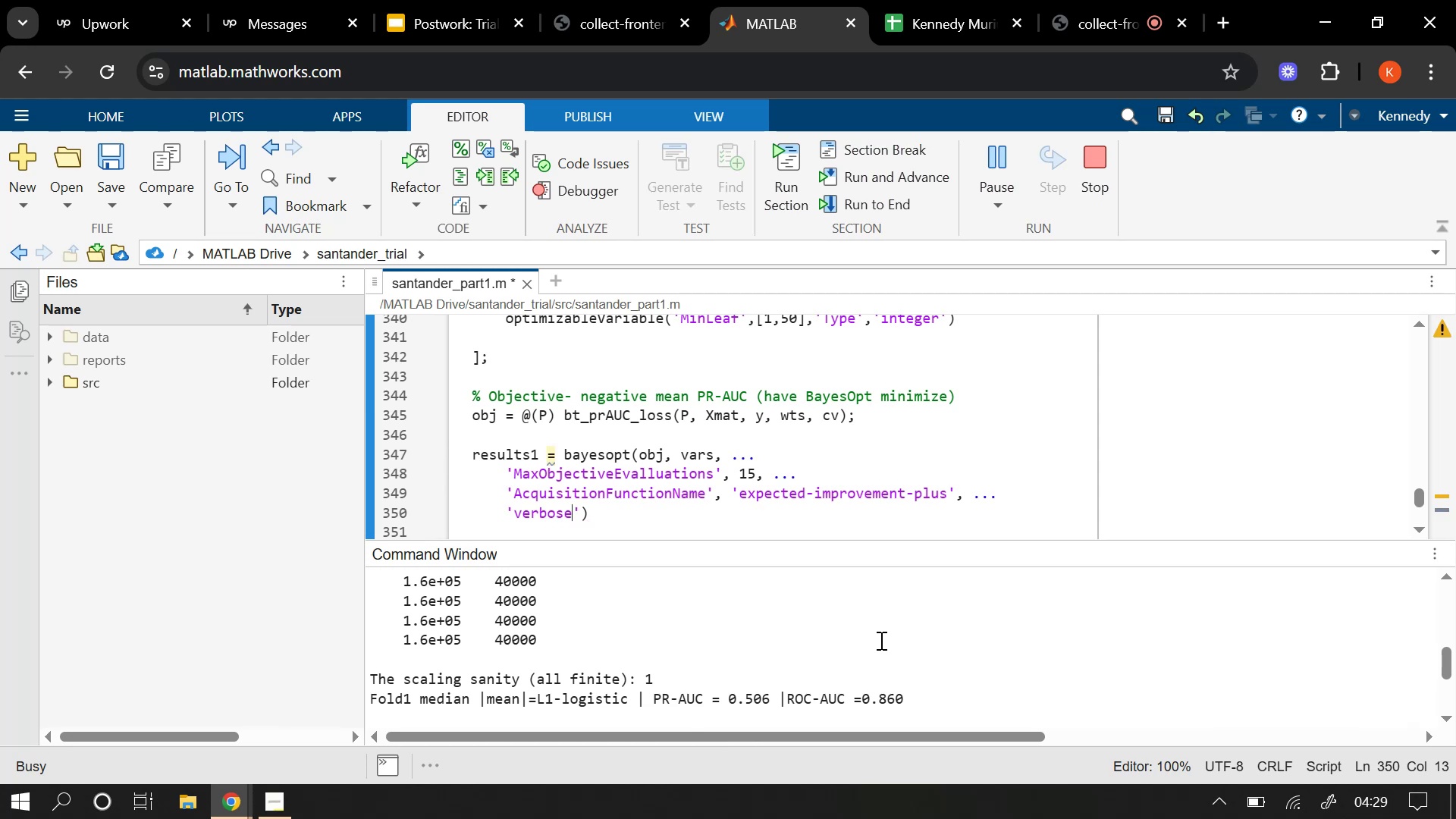 
key(ArrowRight)
 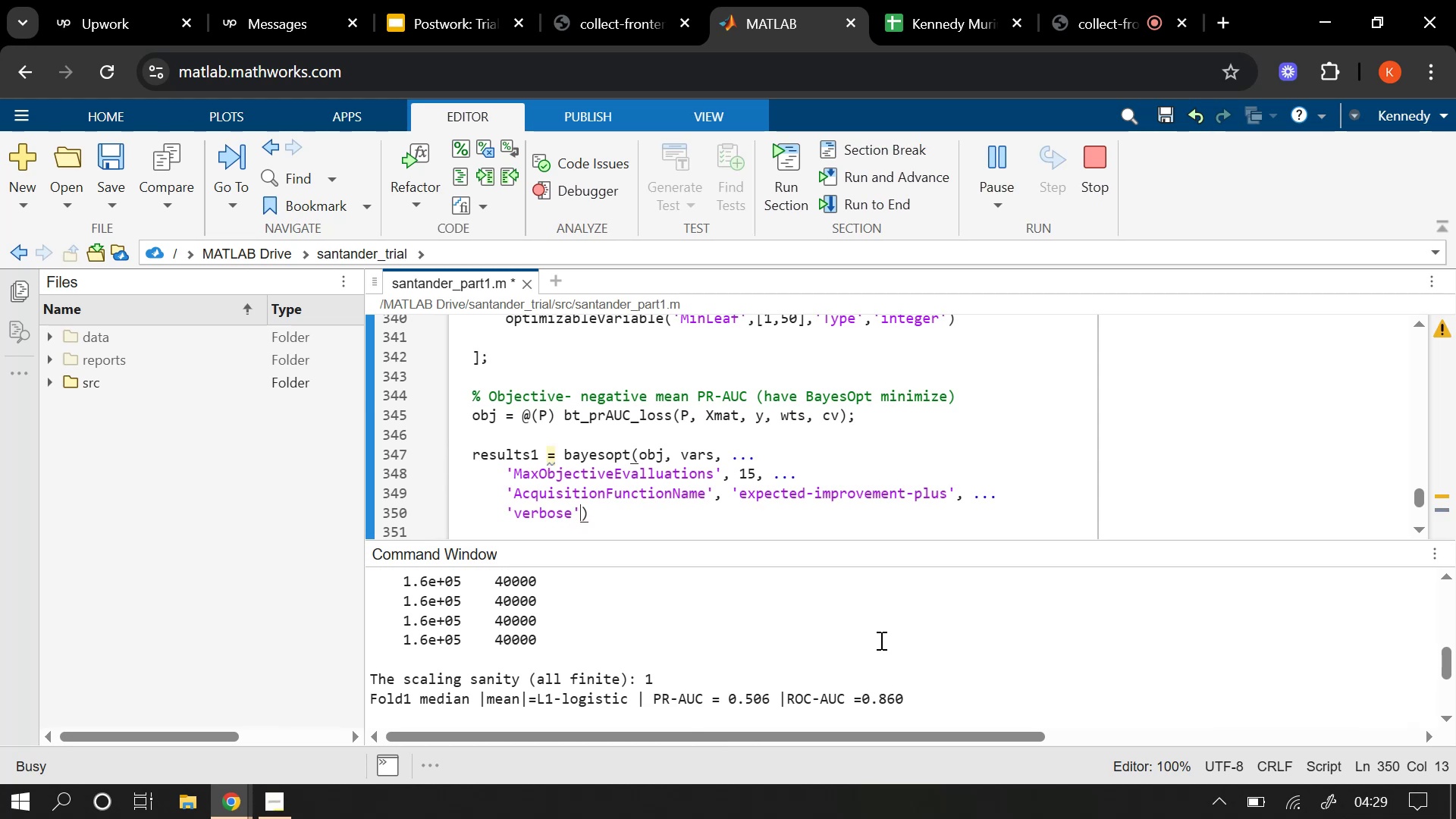 
key(Comma)
 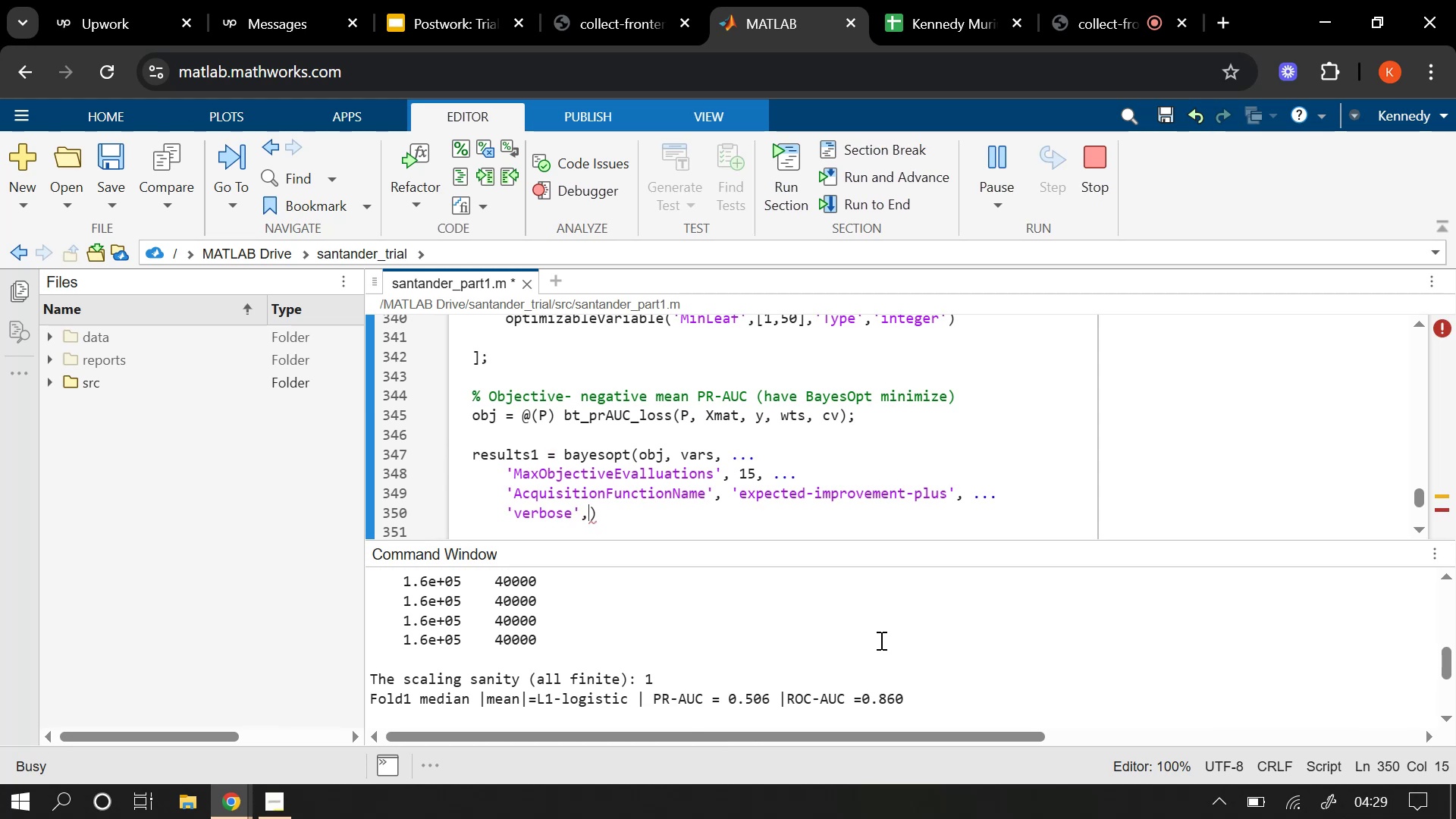 
key(1)
 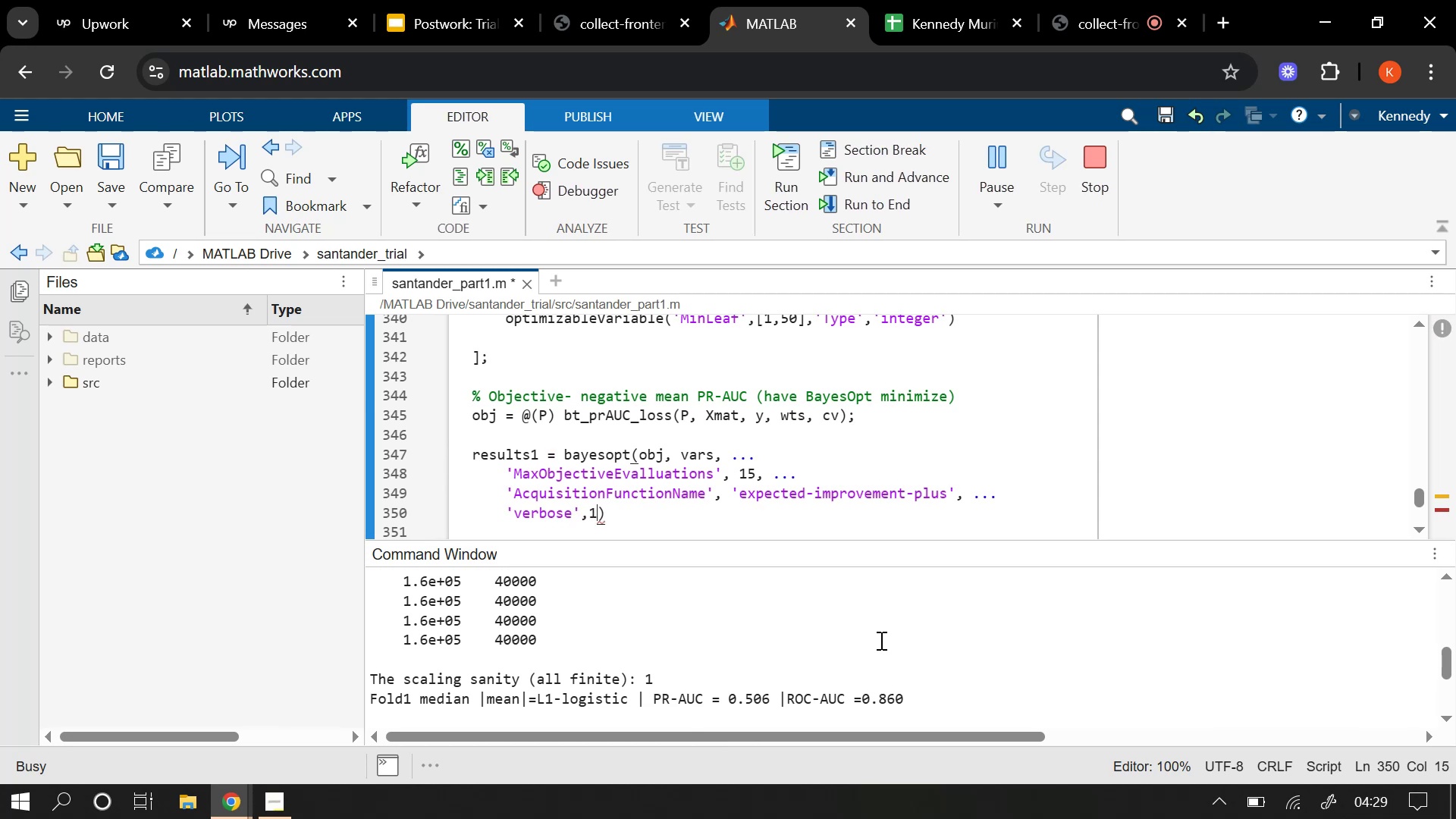 
key(ArrowRight)
 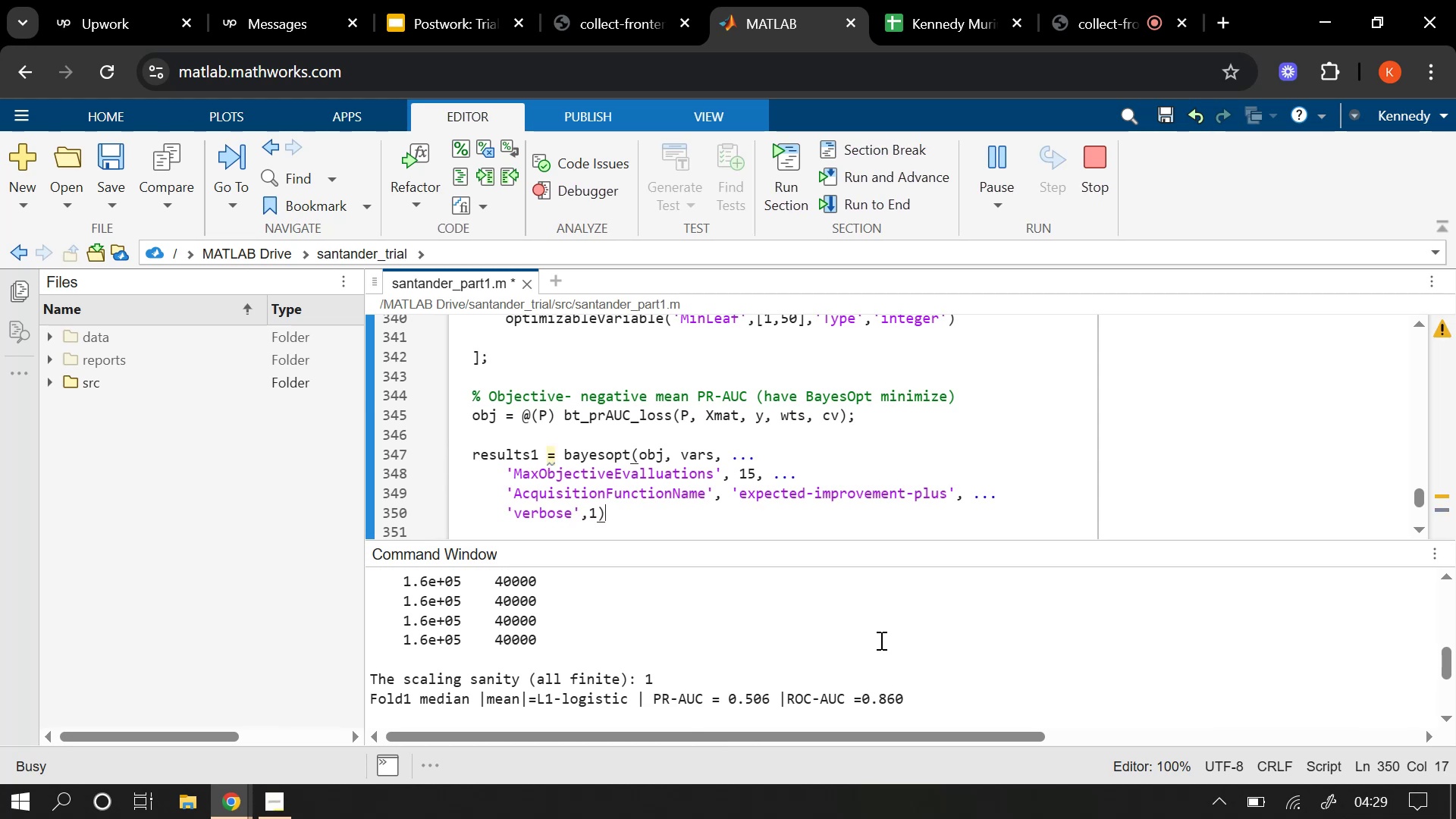 
key(Semicolon)
 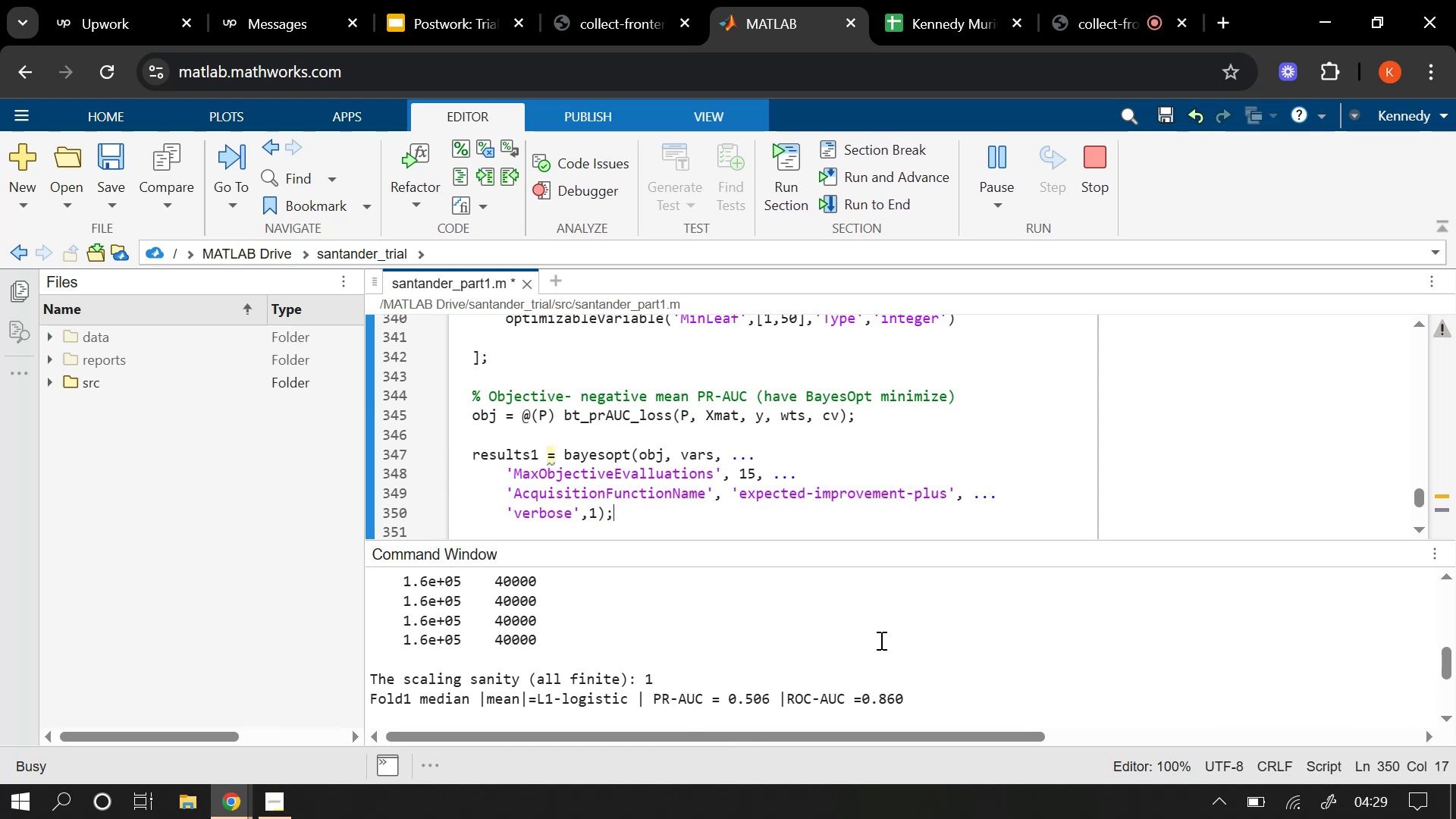 
key(Enter)
 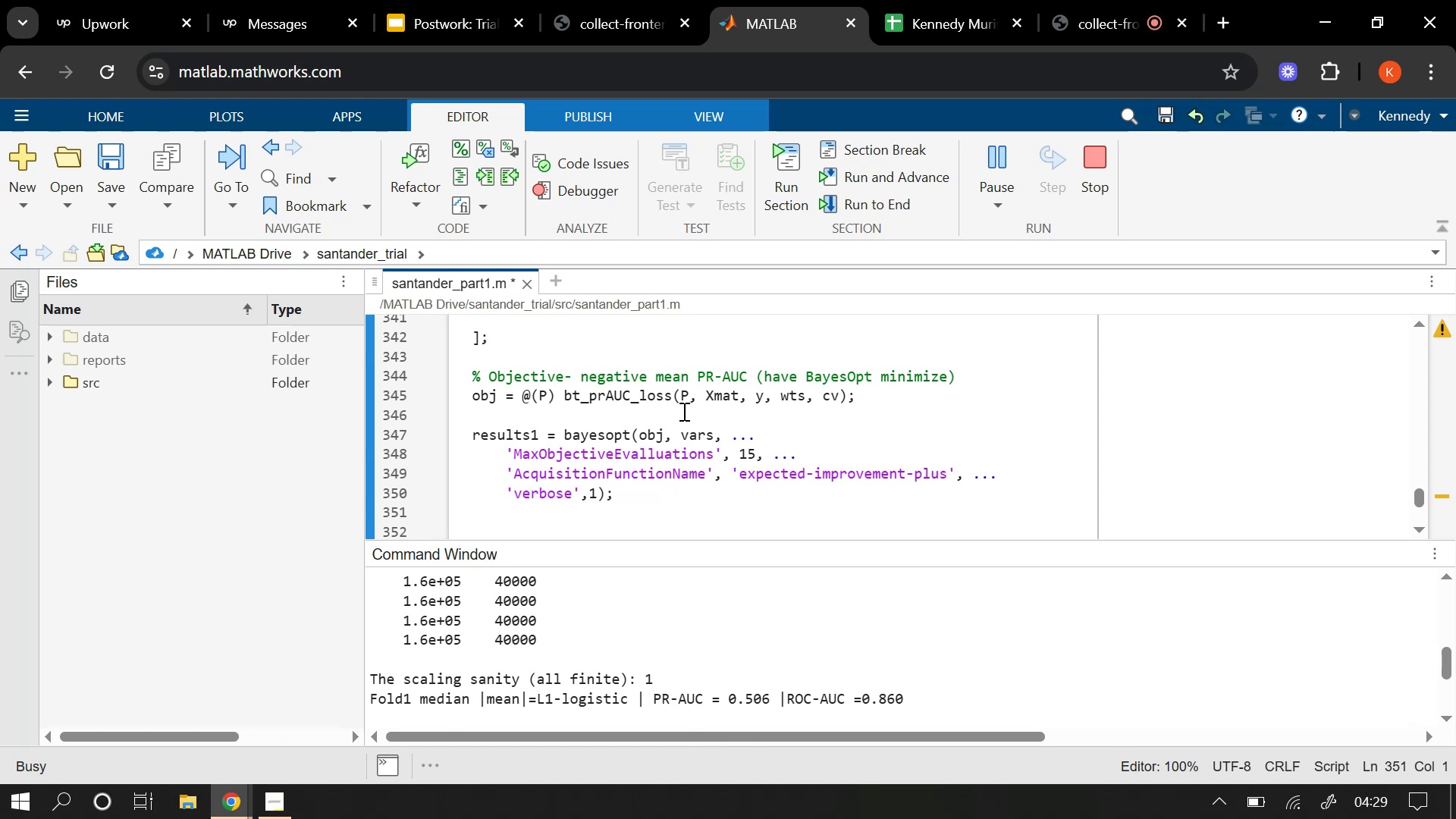 
wait(29.76)
 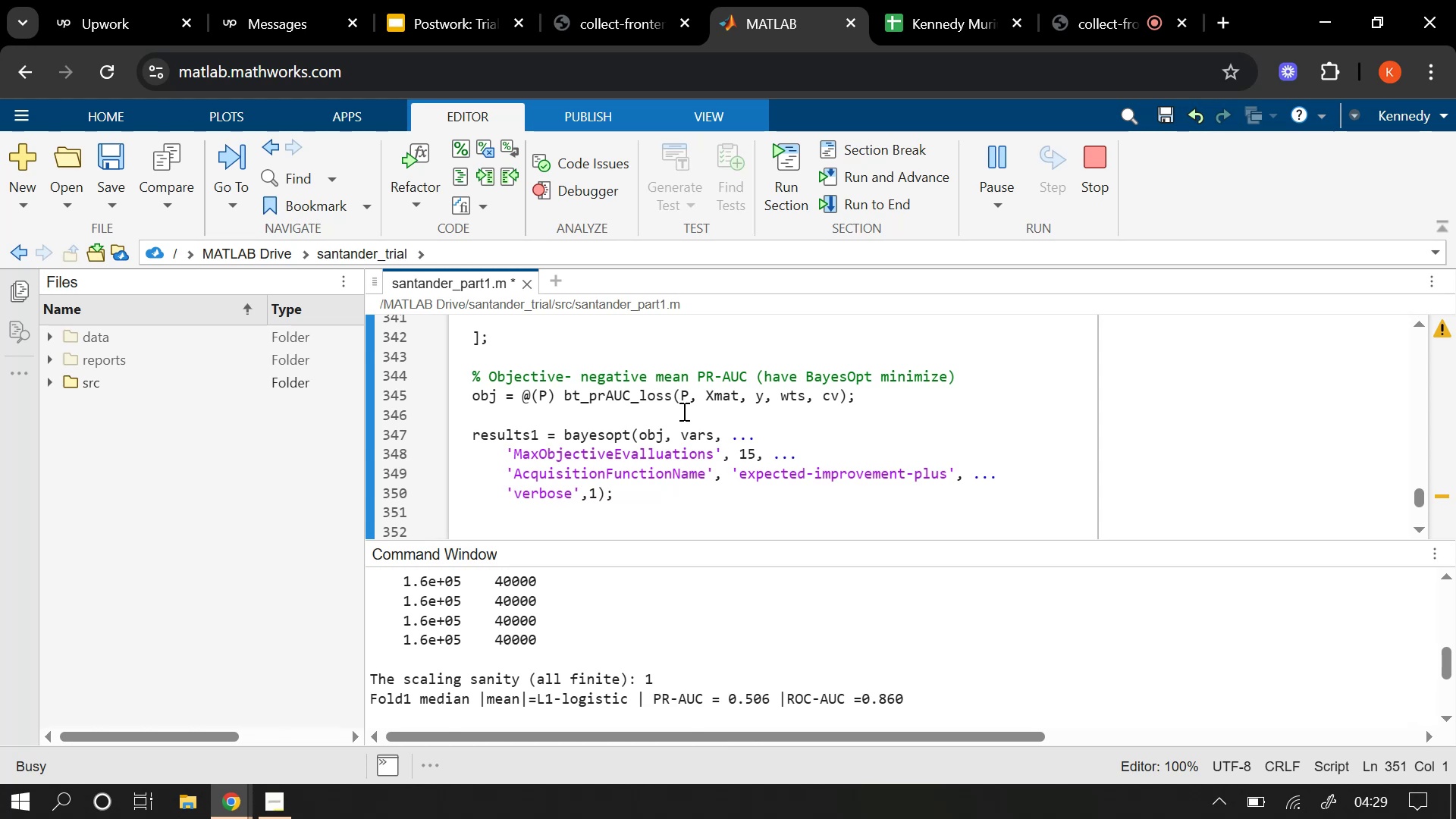 
scroll: coordinate [682, 411], scroll_direction: down, amount: 1.0
 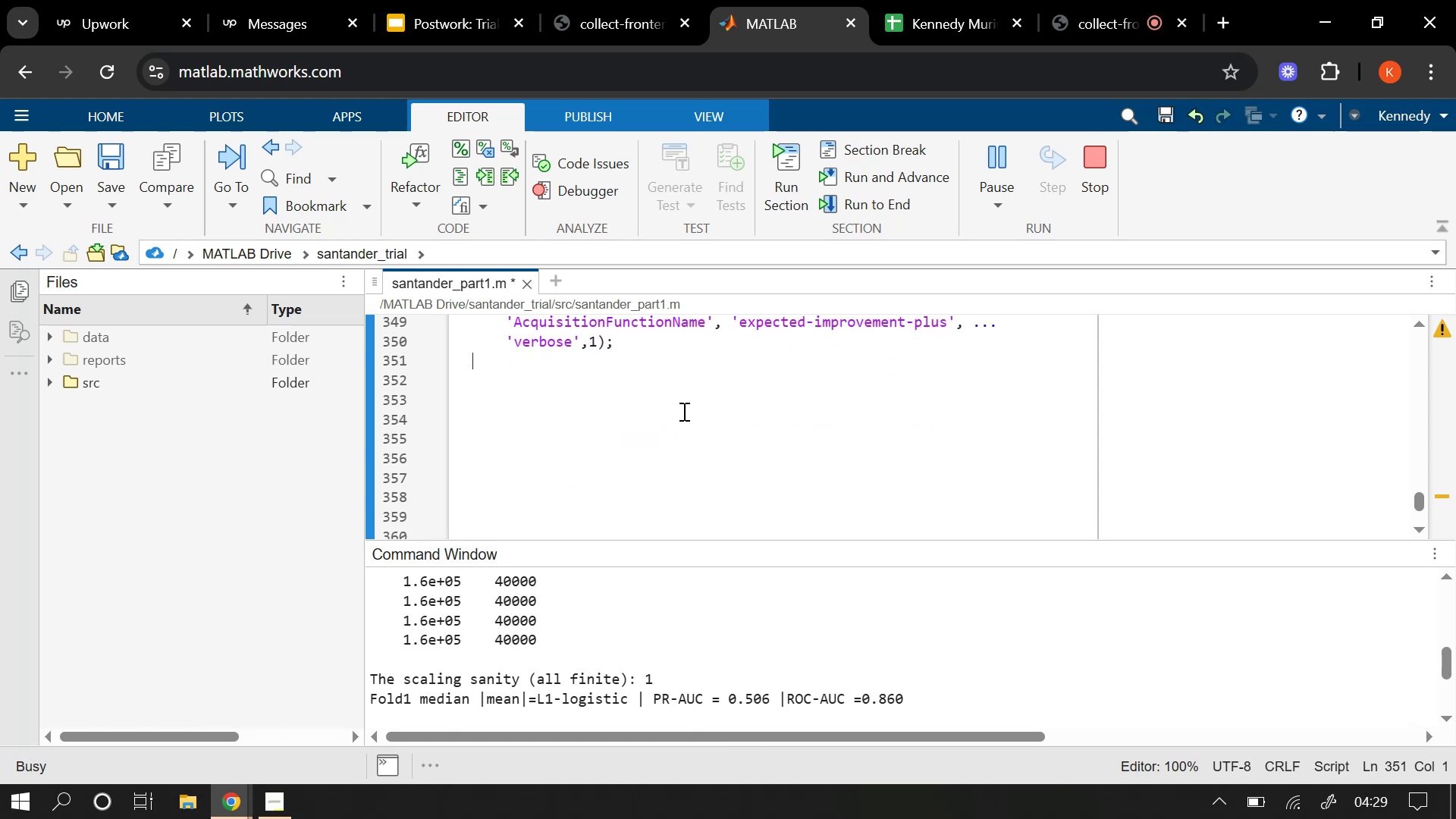 
scroll: coordinate [682, 411], scroll_direction: up, amount: 2.0
 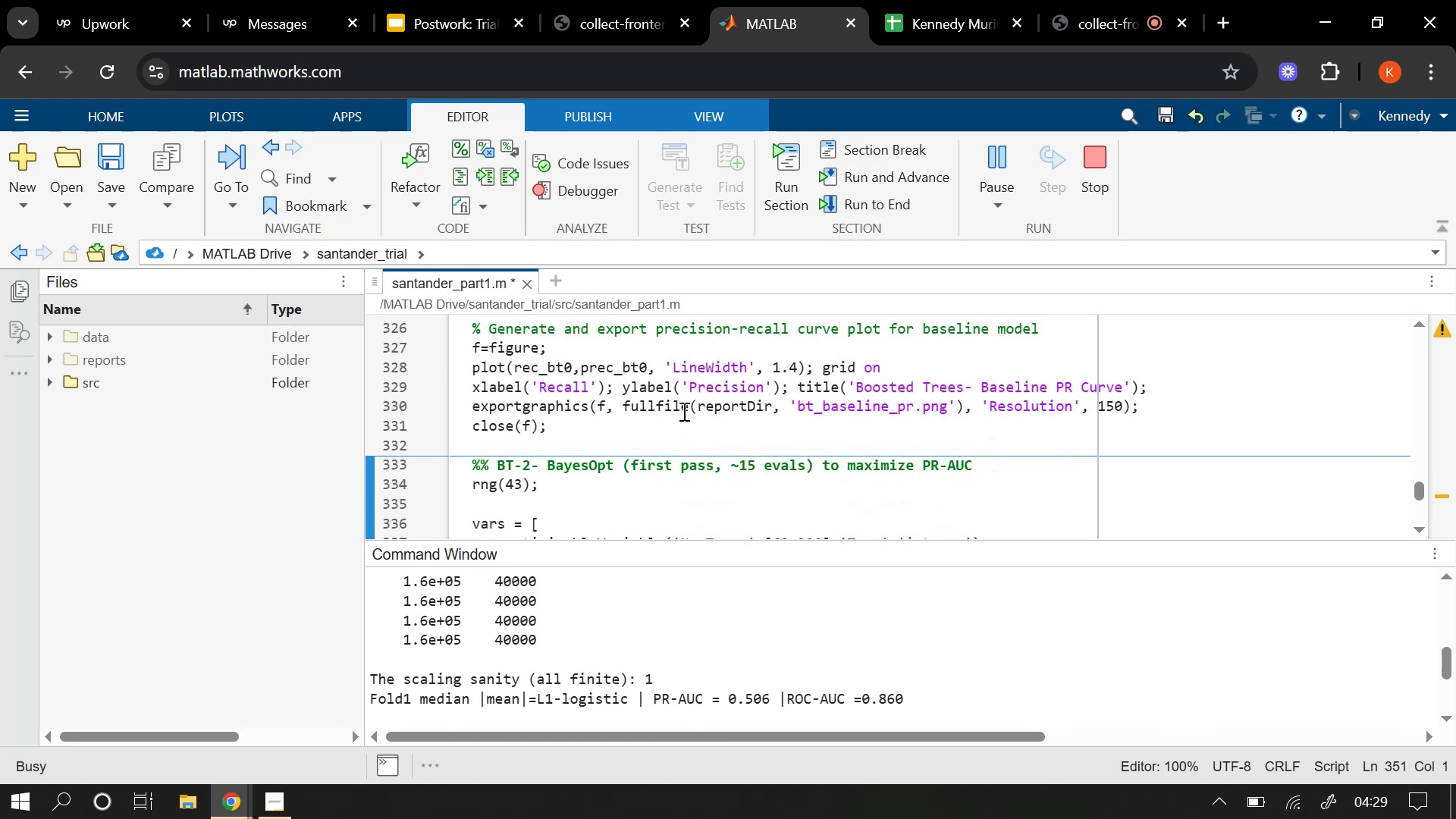 
scroll: coordinate [682, 411], scroll_direction: down, amount: 2.0
 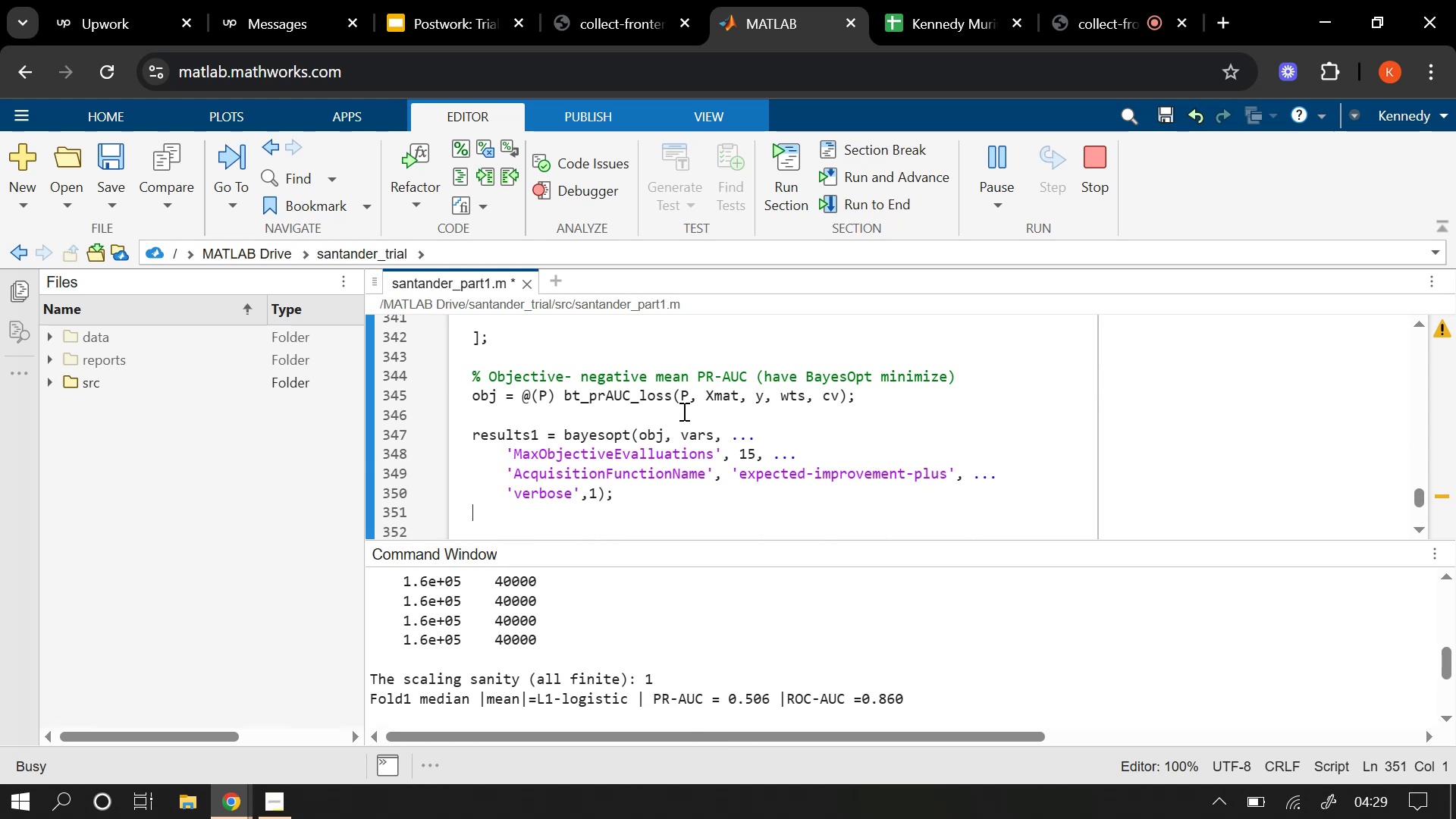 
wait(14.23)
 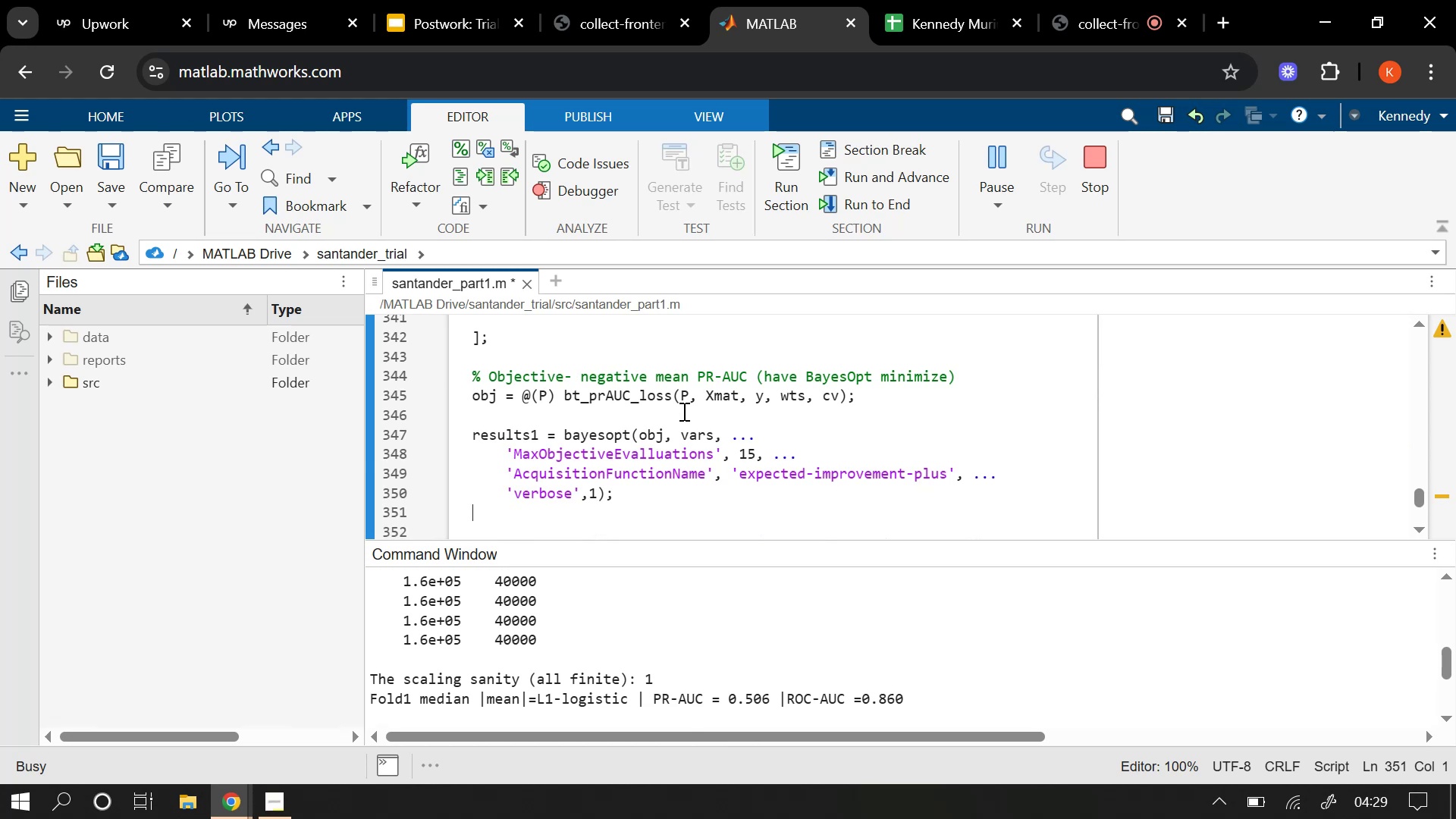 
mouse_move([961, 172])
 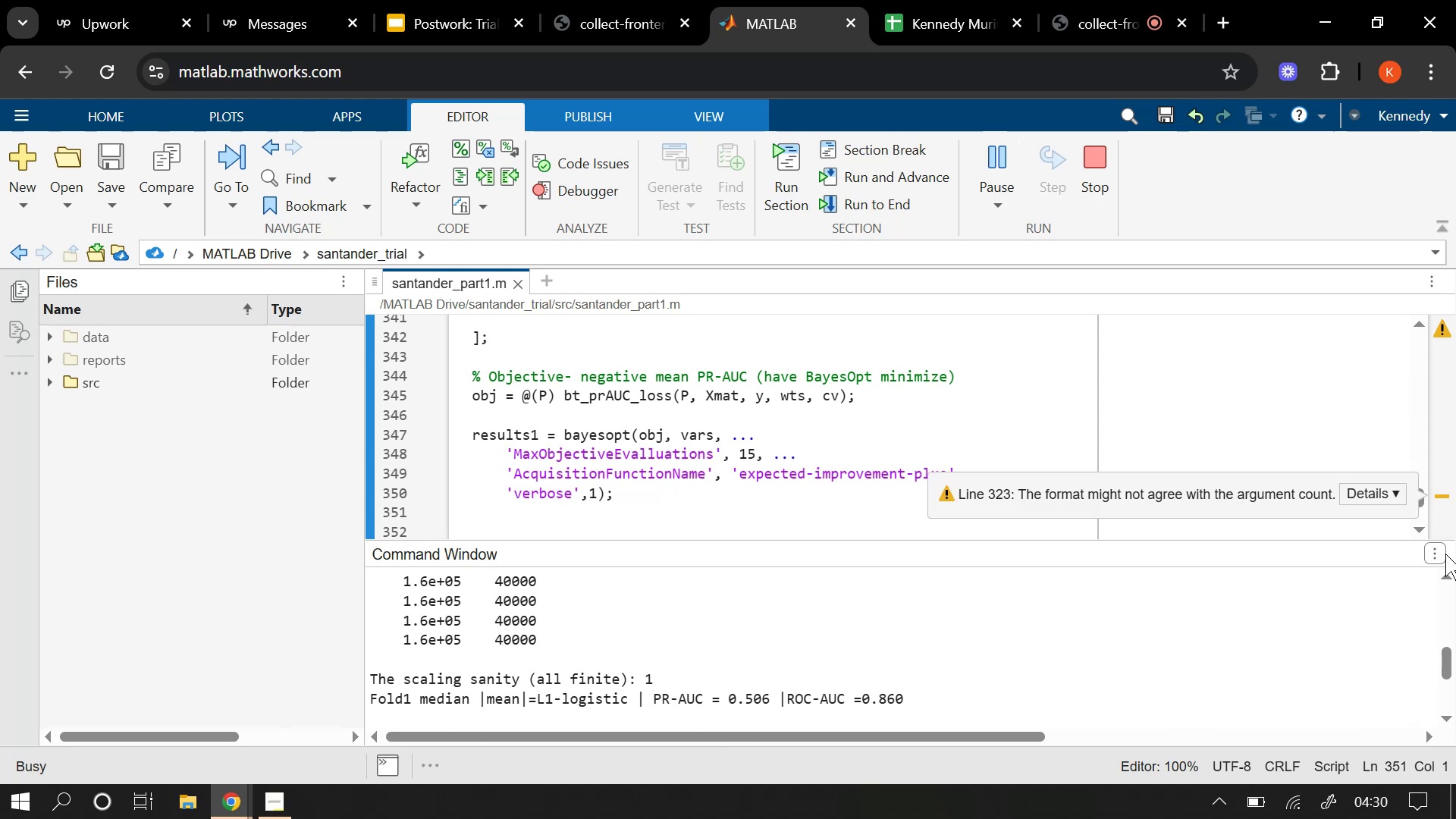 
left_click([1445, 556])
 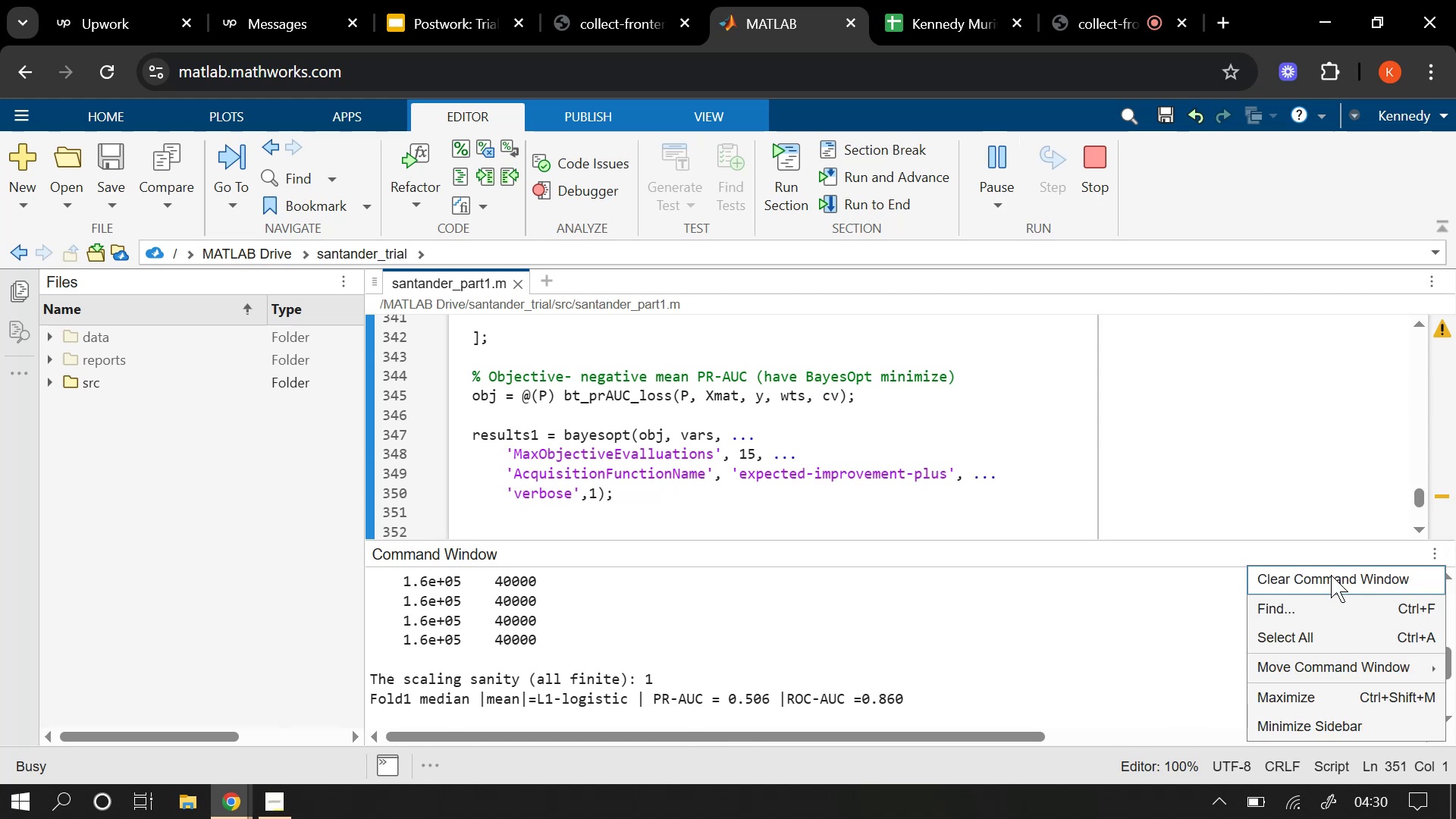 
left_click([1331, 576])
 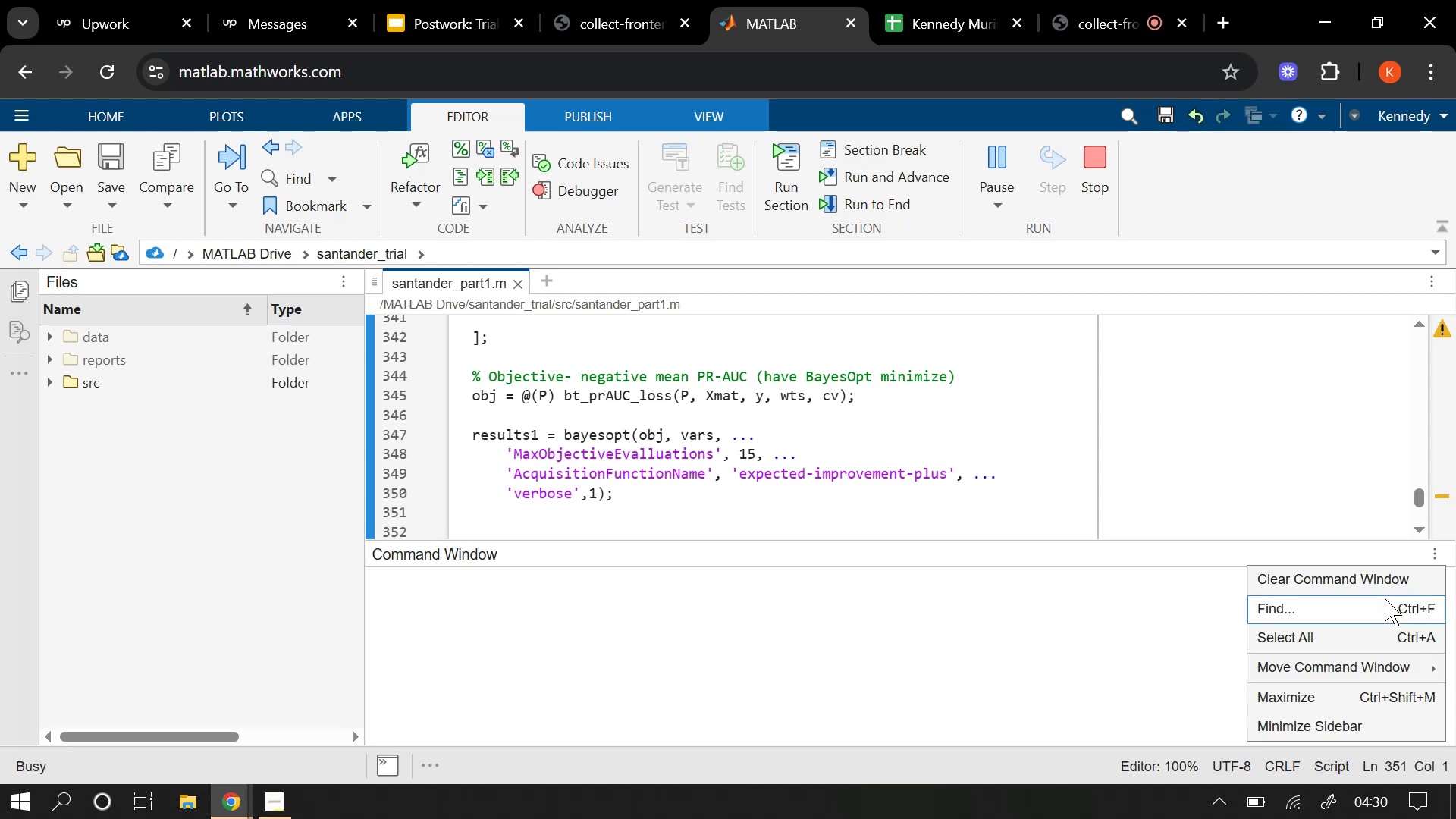 
left_click([1277, 714])
 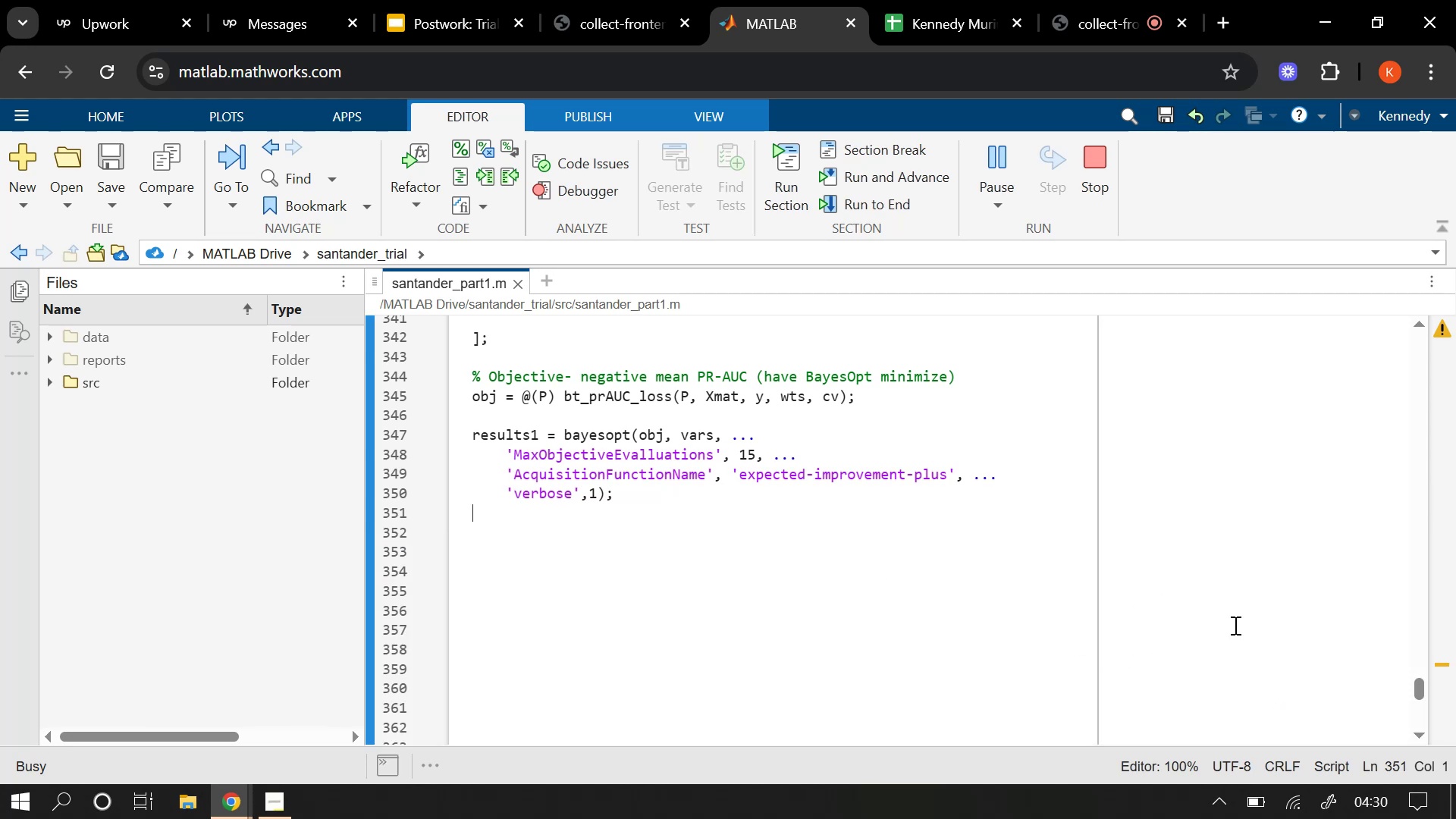 
left_click([395, 755])
 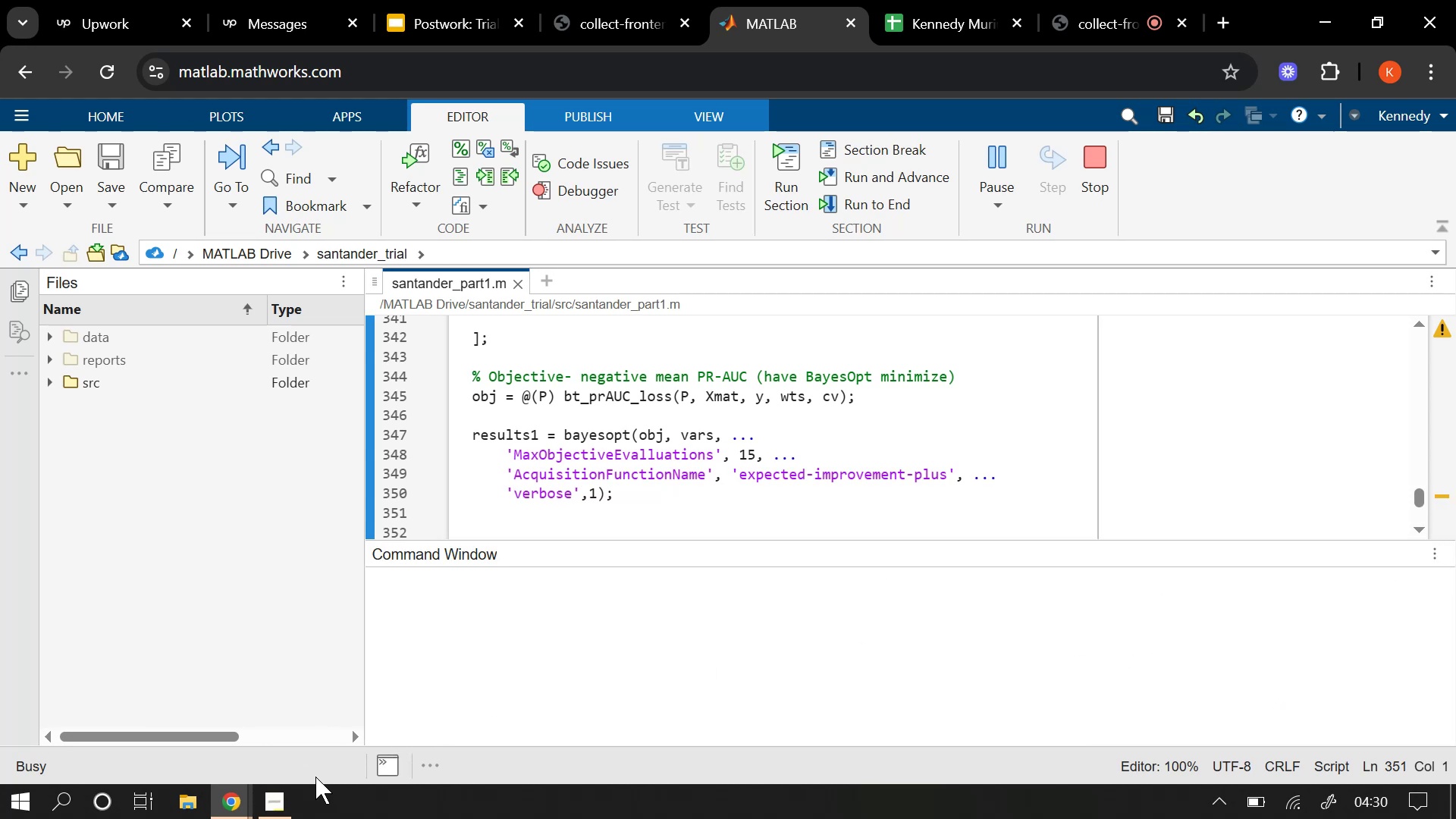 
left_click([400, 774])
 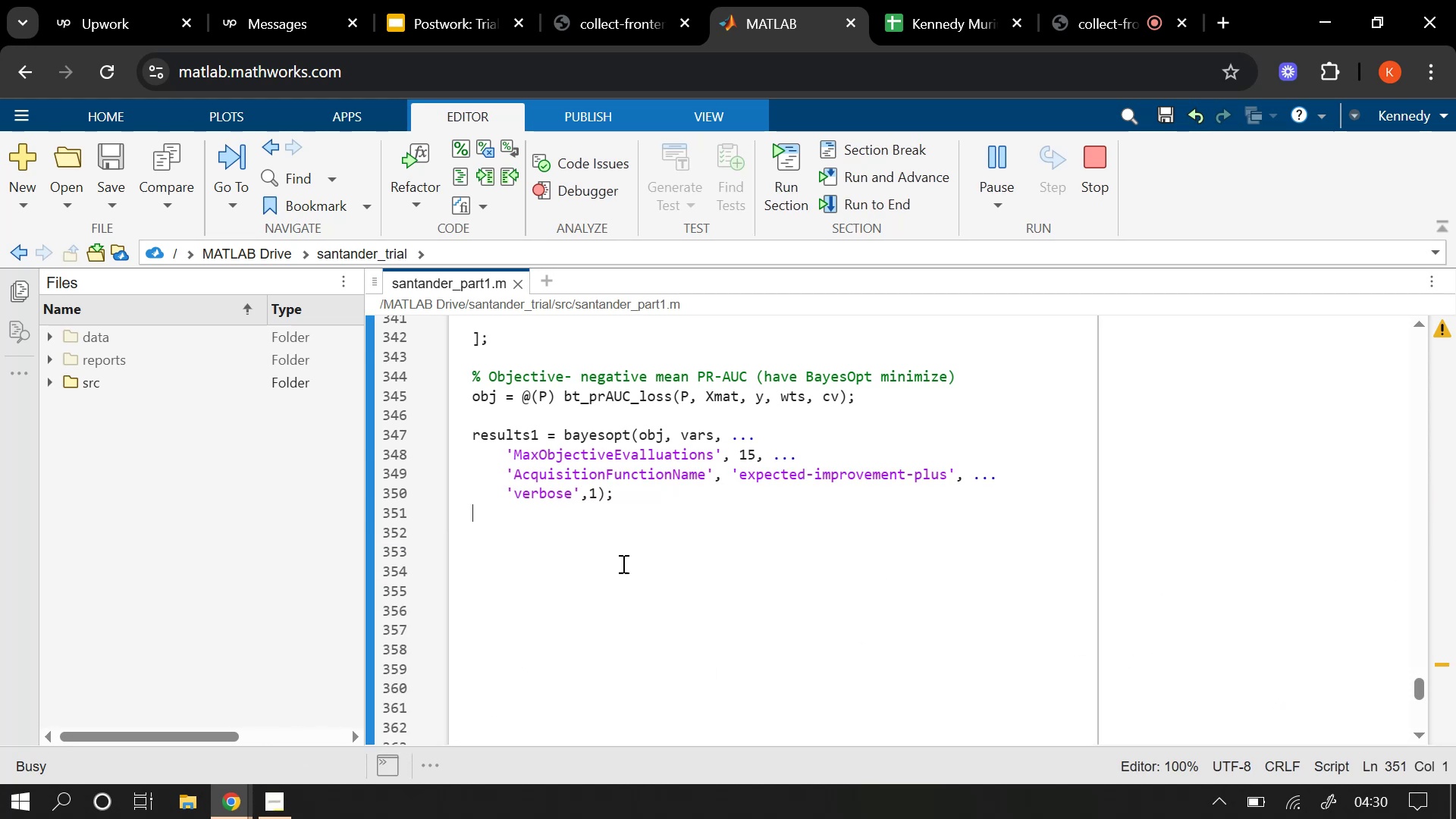 
scroll: coordinate [824, 466], scroll_direction: up, amount: 3.0
 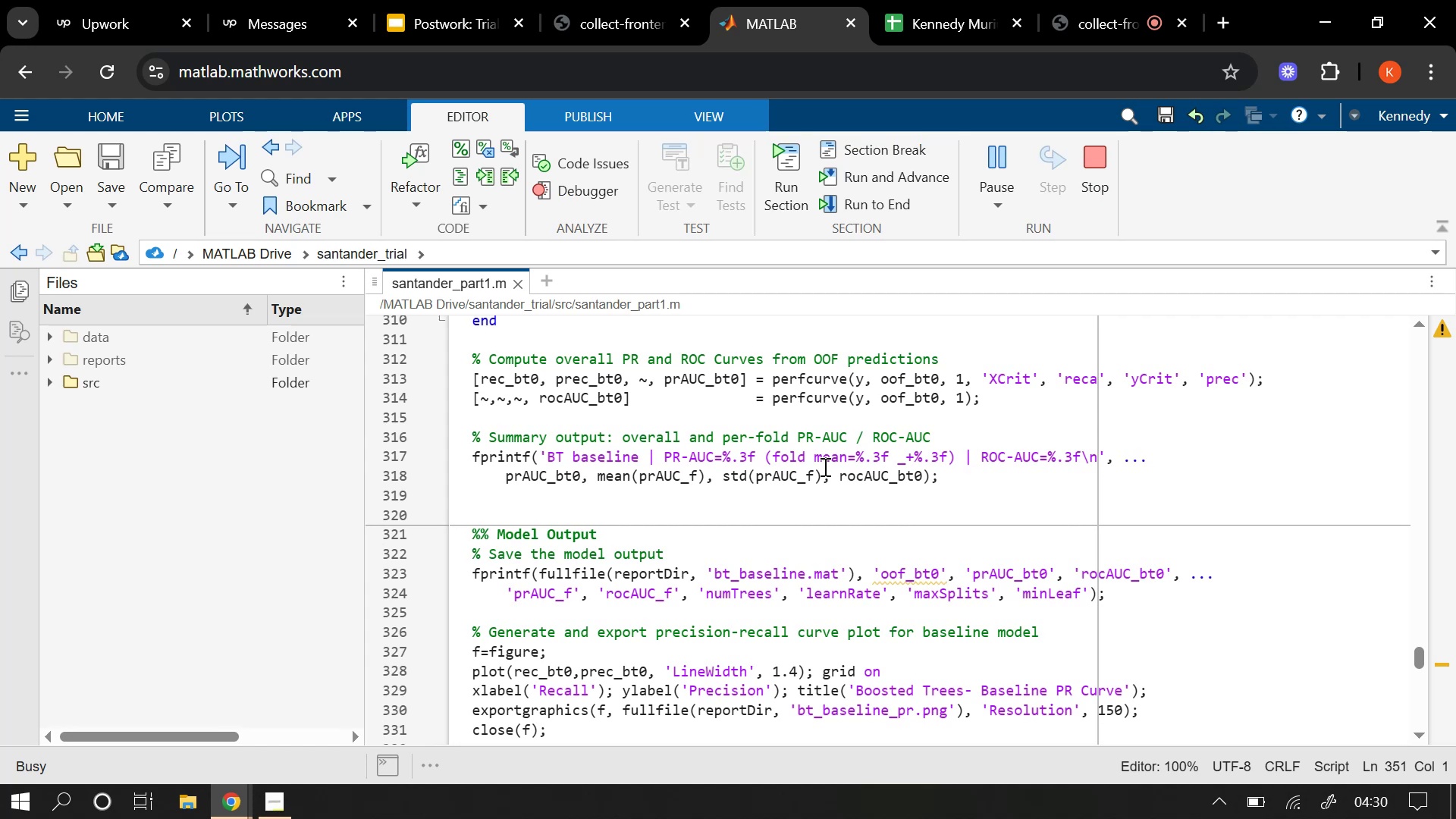 
scroll: coordinate [824, 466], scroll_direction: down, amount: 4.0
 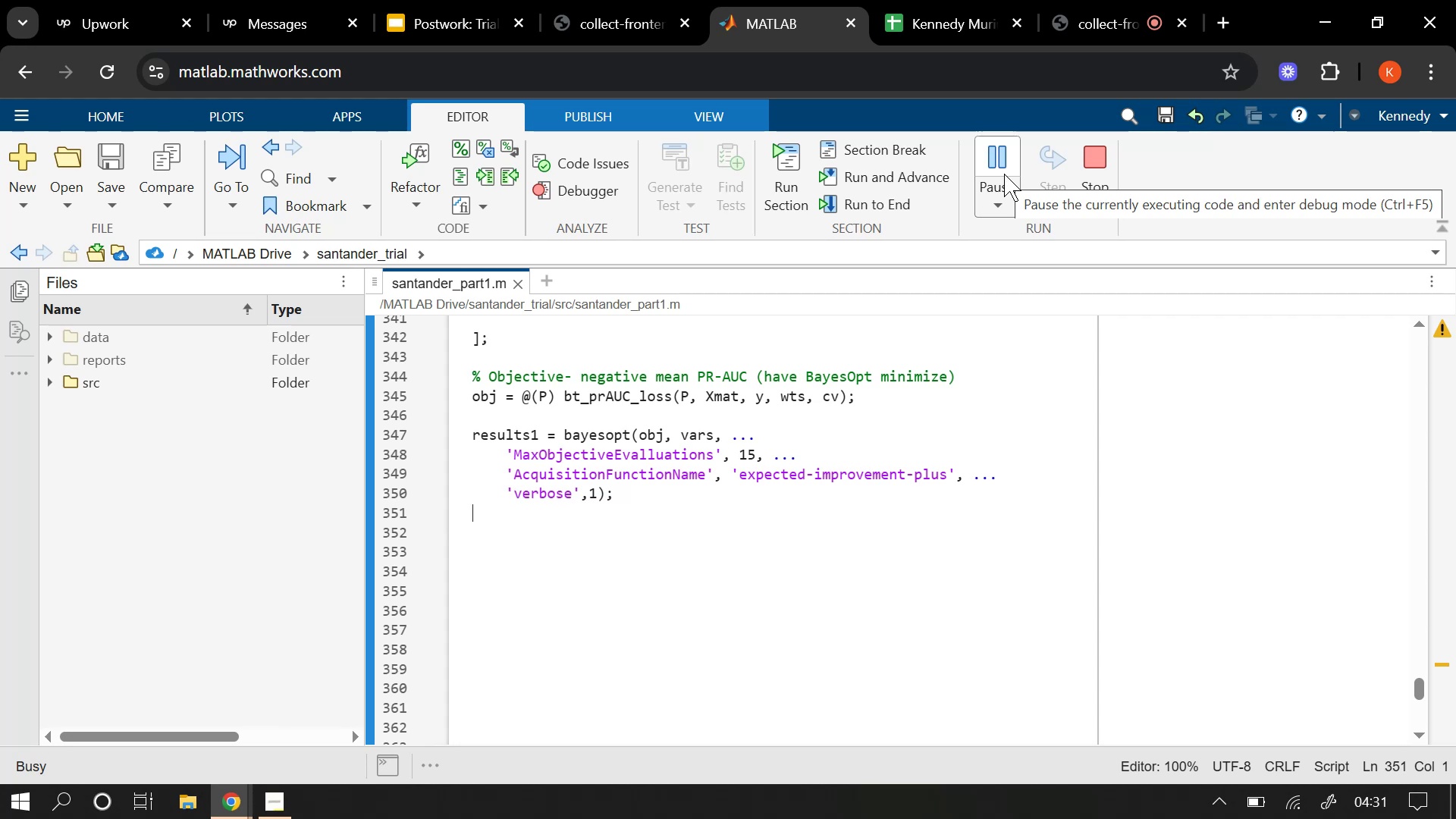 
wait(89.85)
 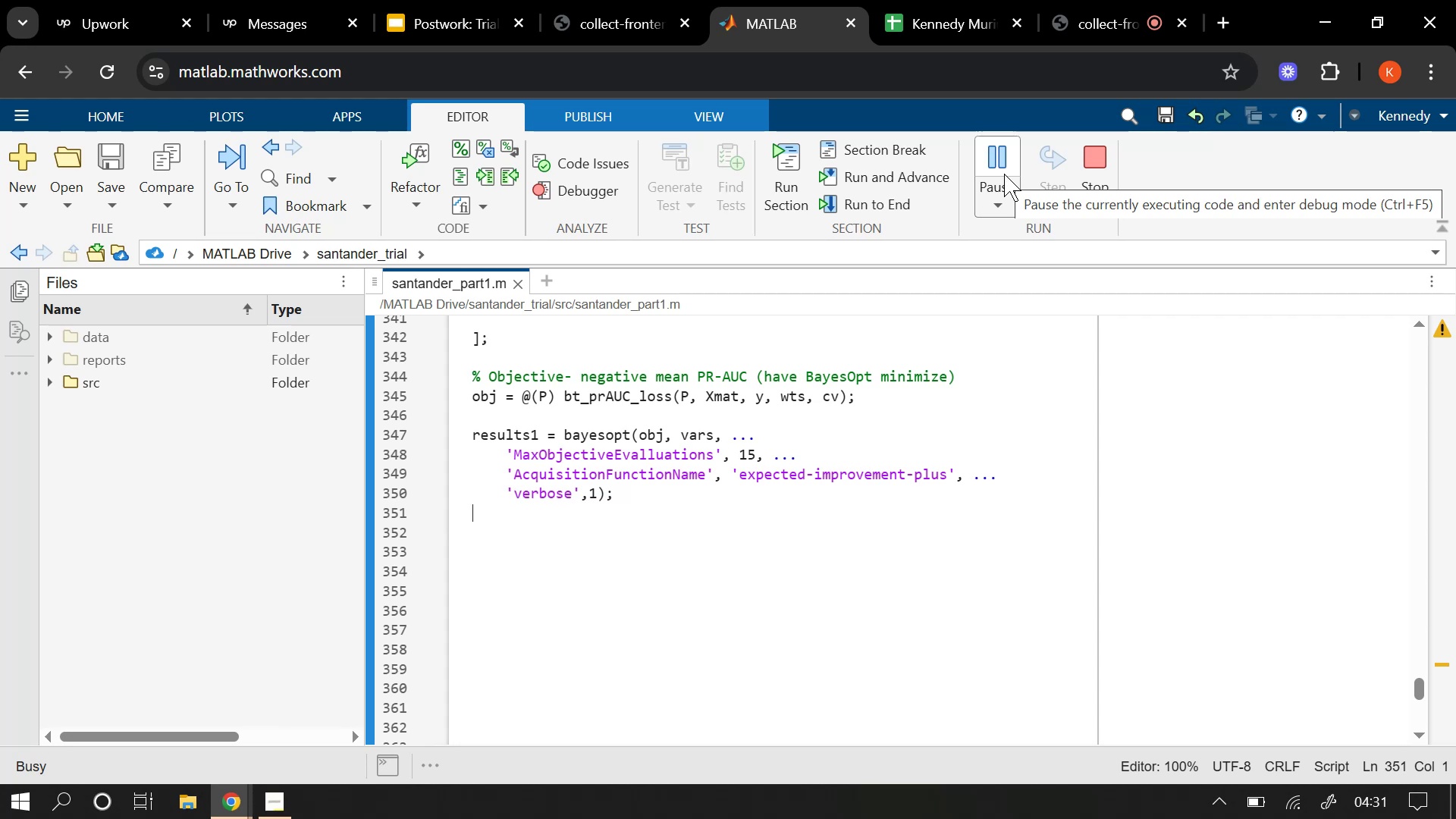 
scroll: coordinate [704, 511], scroll_direction: down, amount: 1.0
 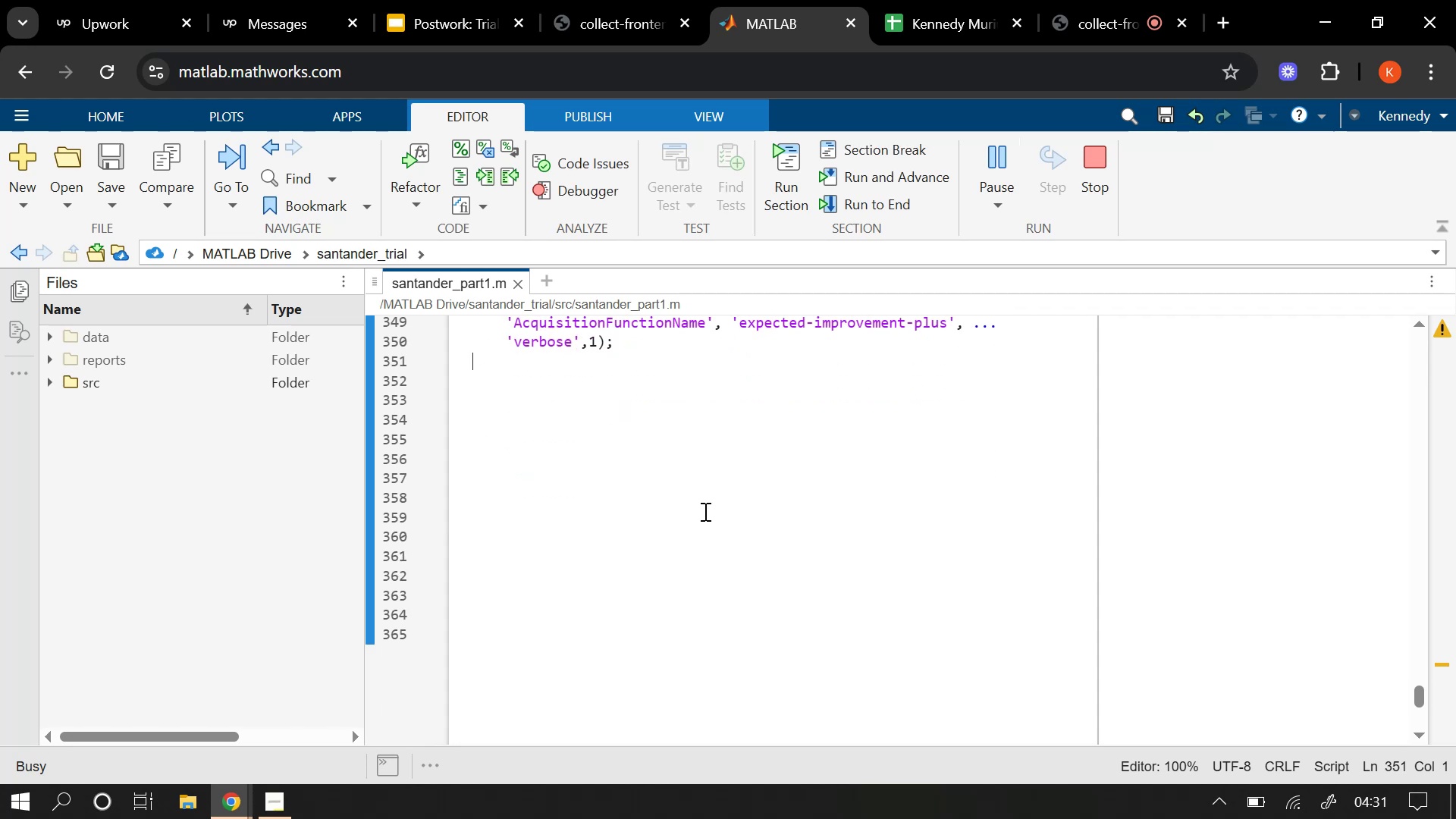 
scroll: coordinate [704, 513], scroll_direction: up, amount: 2.0
 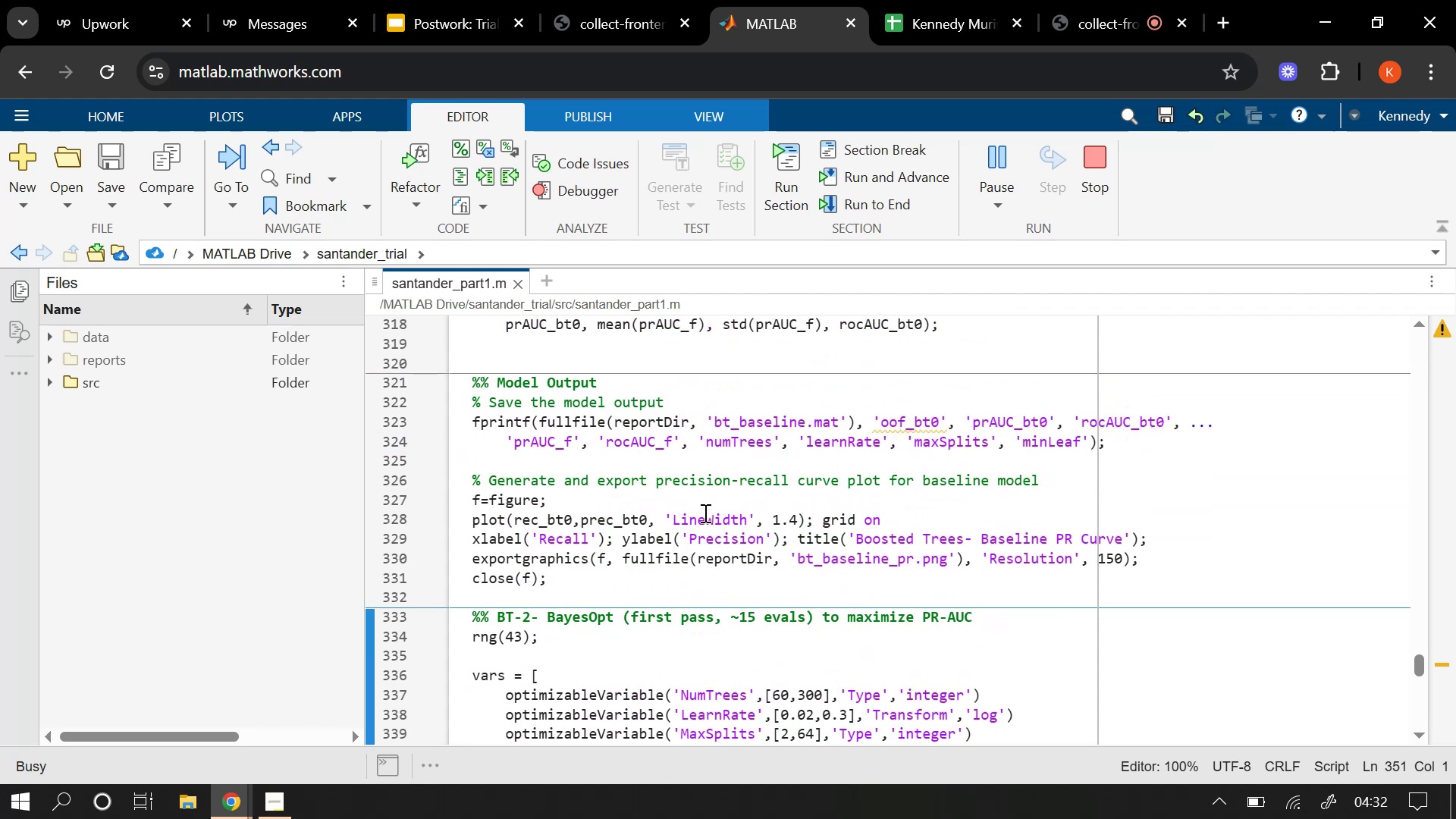 
scroll: coordinate [704, 513], scroll_direction: down, amount: 1.0
 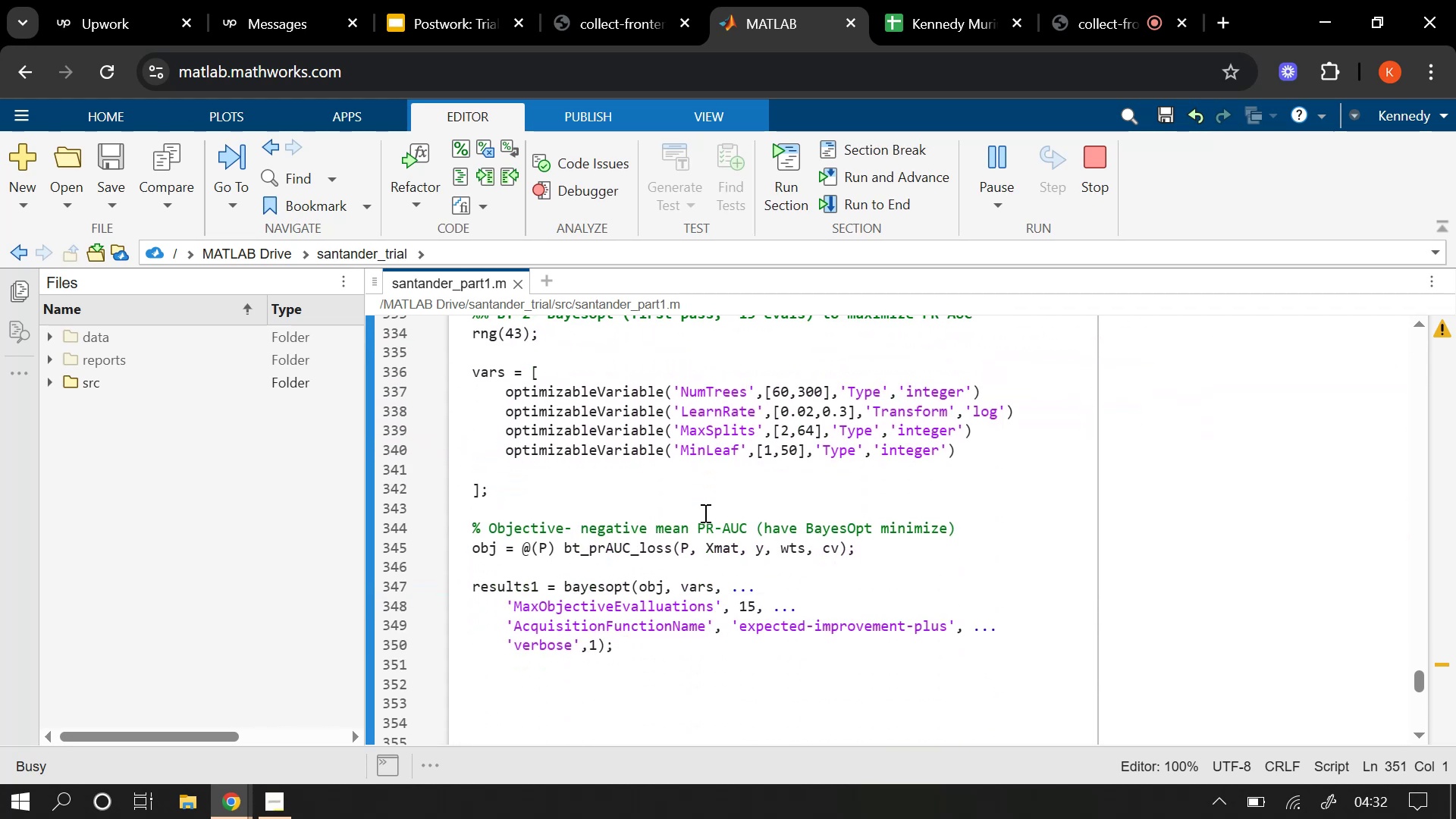 
left_click([687, 524])
 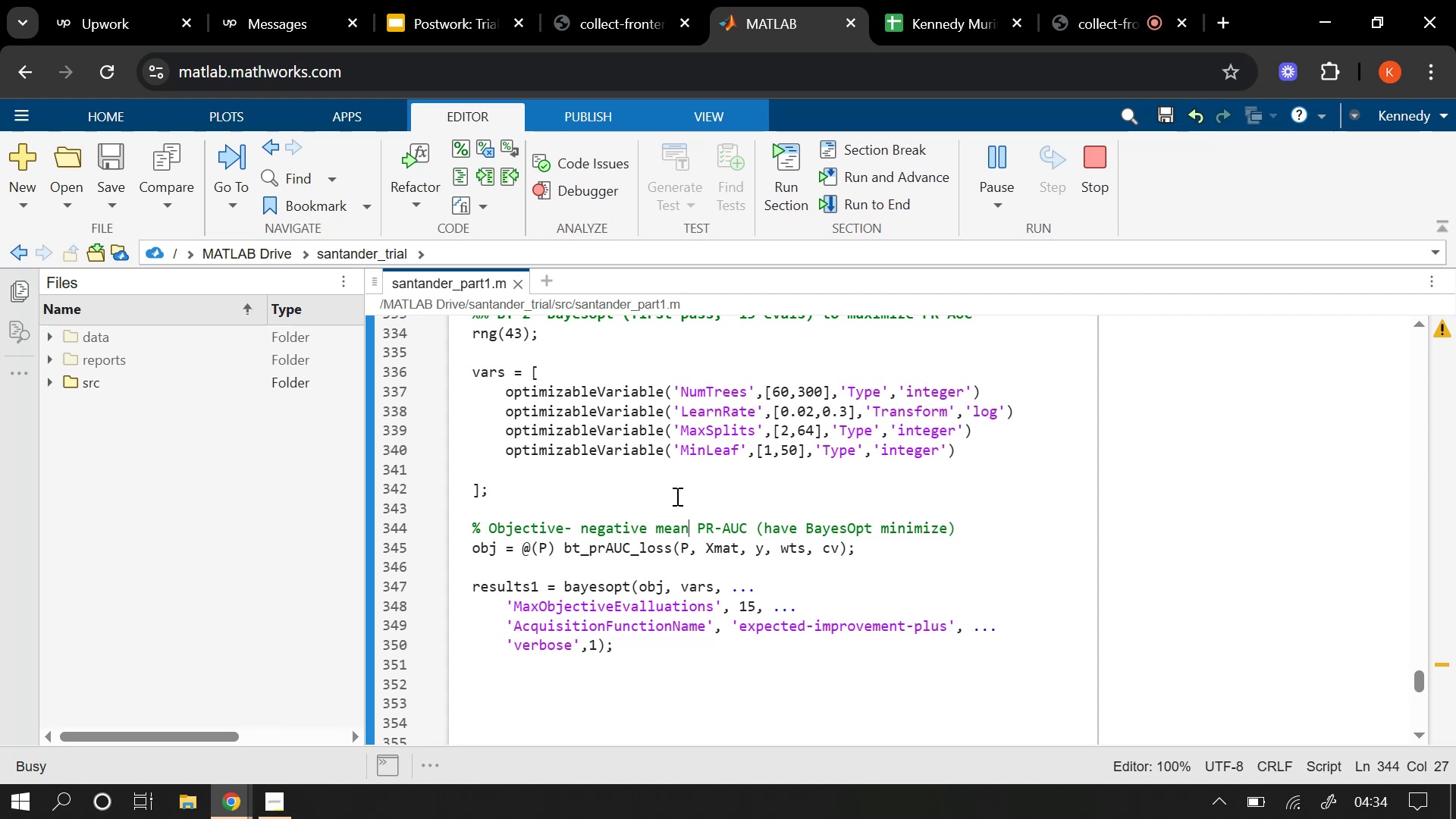 
wait(160.19)
 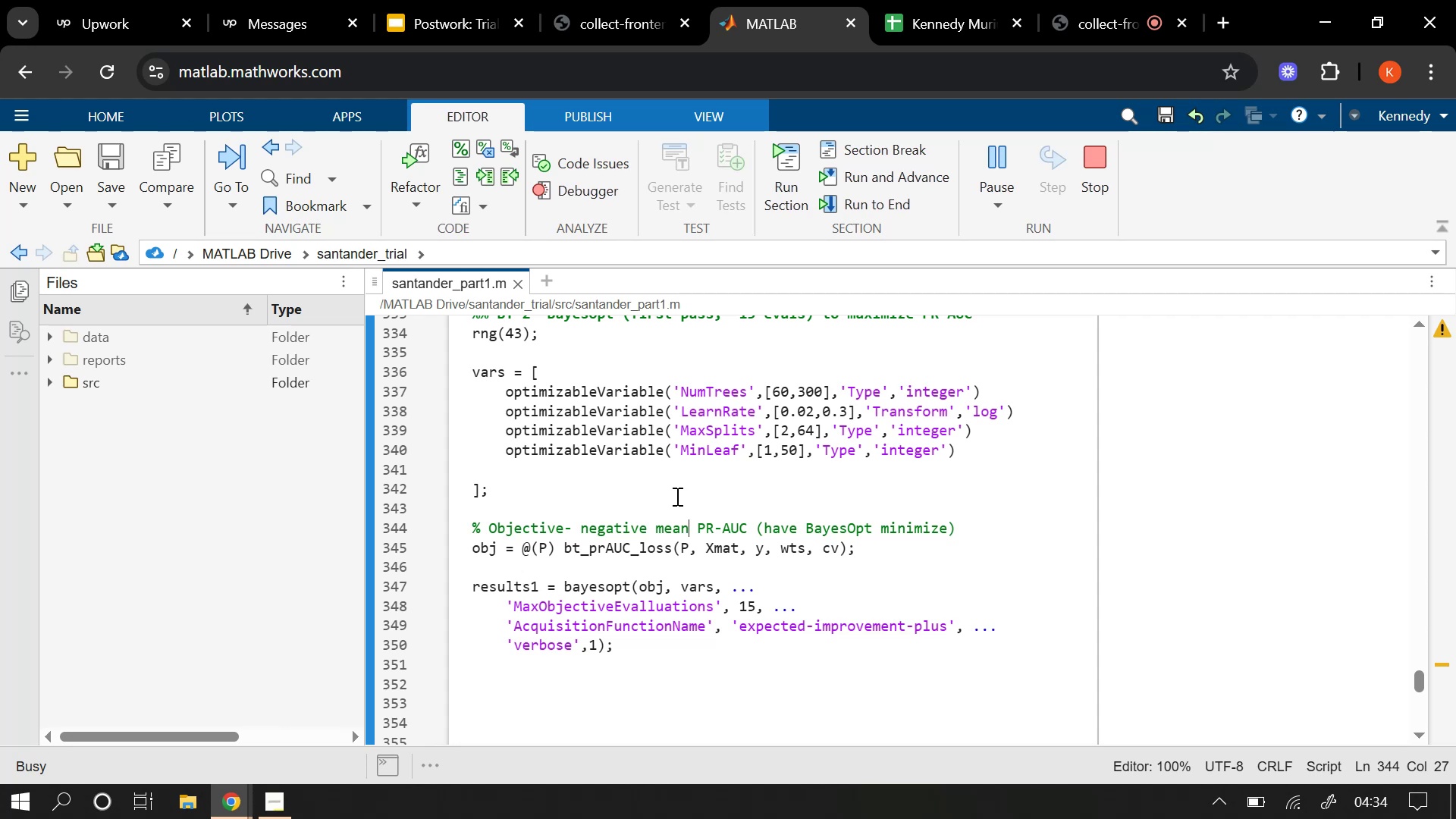 
scroll: coordinate [614, 502], scroll_direction: up, amount: 1.0
 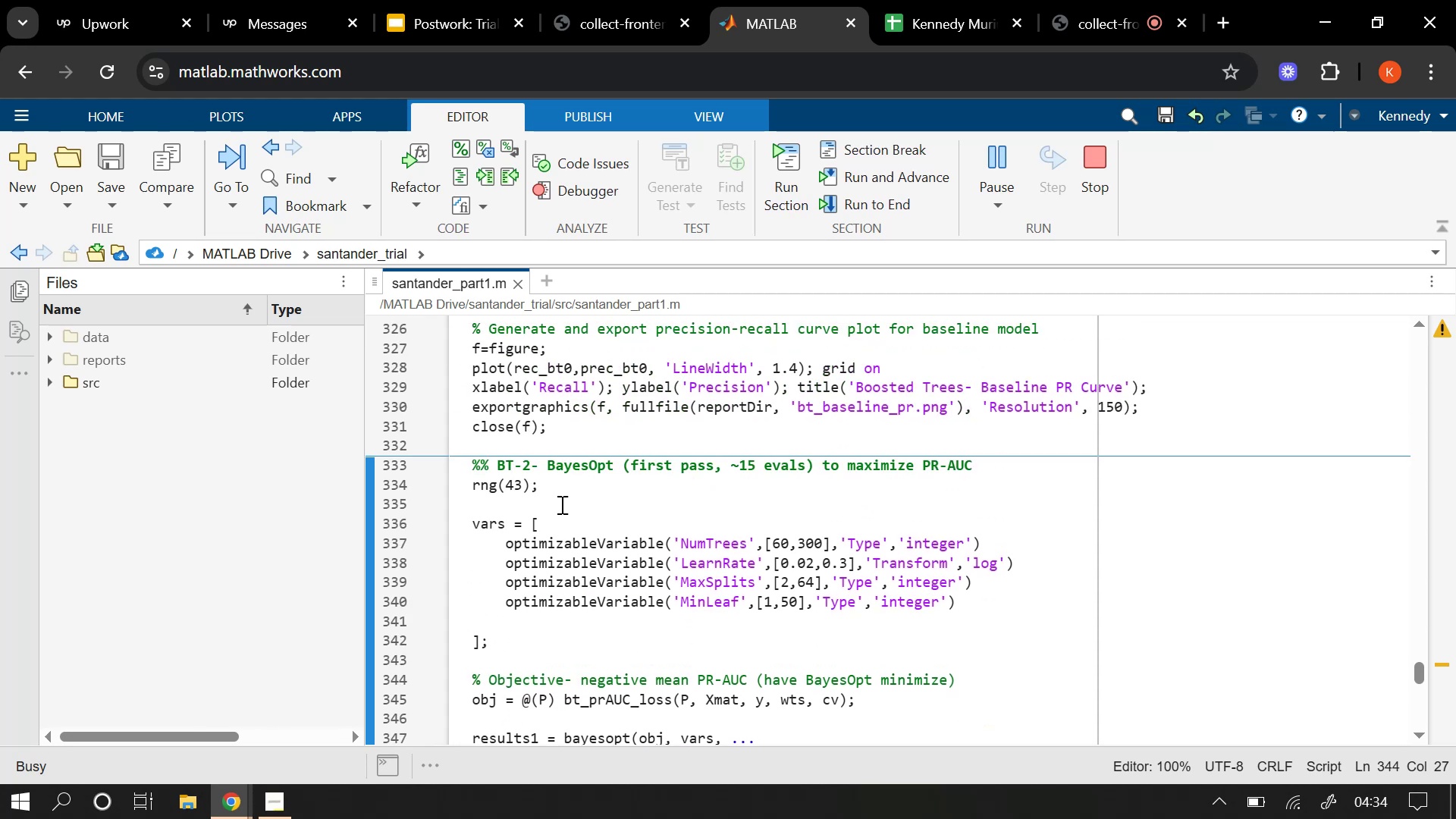 
left_click([541, 505])
 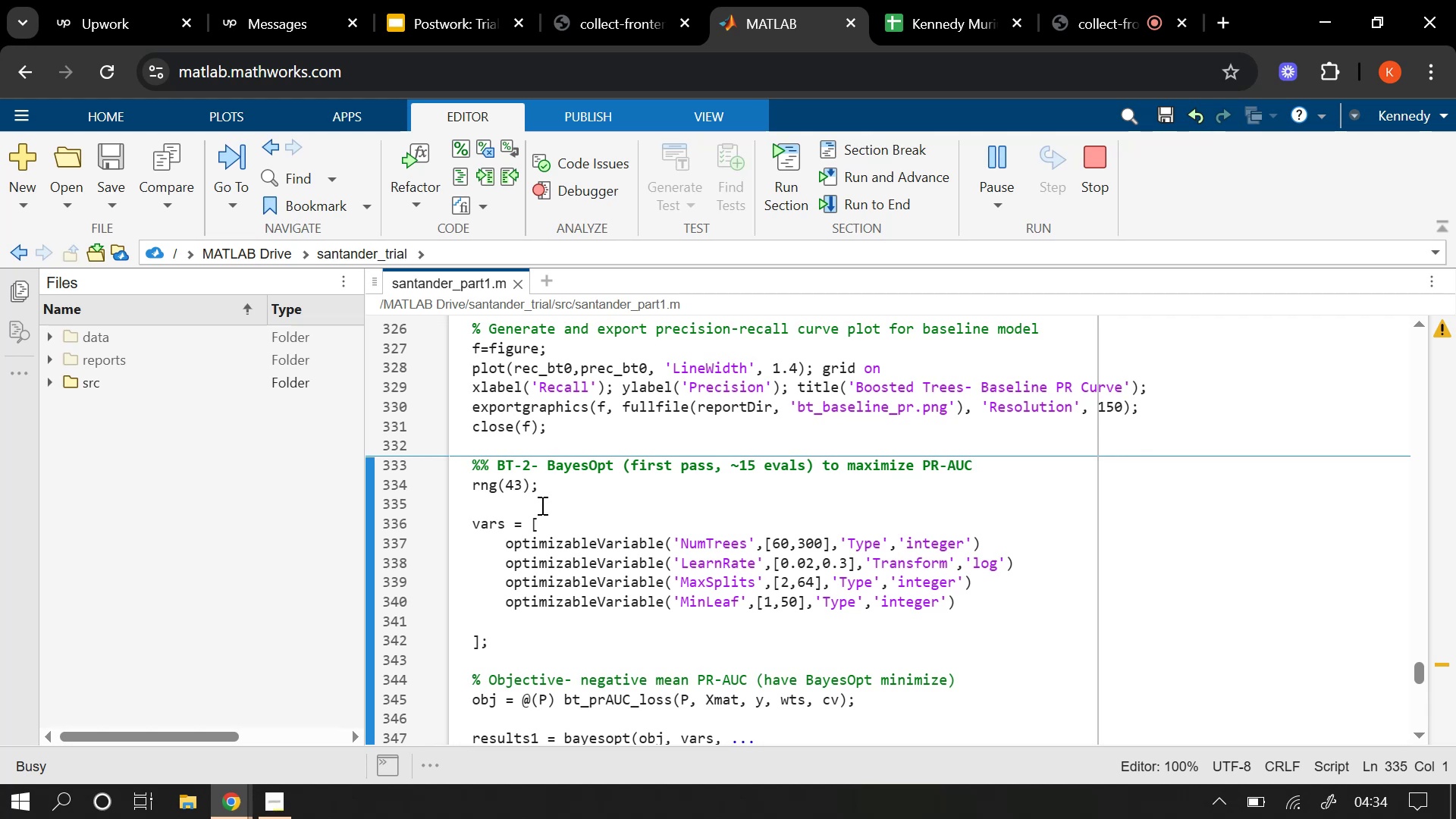 
key(Enter)
 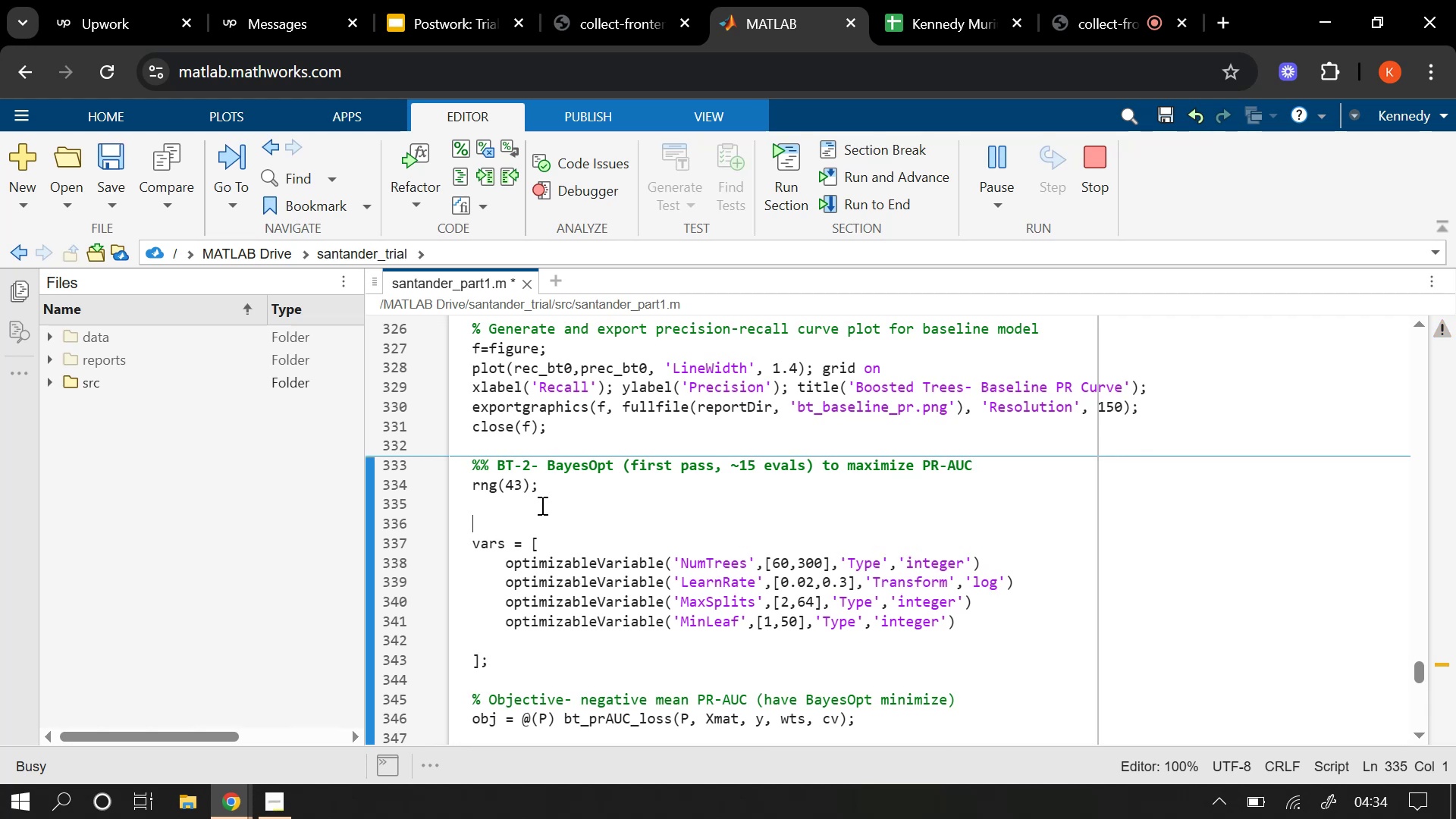 
type(sear)
key(Backspace)
key(Backspace)
key(Backspace)
key(Backspace)
type(%search space for th b)
key(Backspace)
key(Backspace)
type(r )
key(Backspace)
key(Backspace)
type(e boosted trees)
 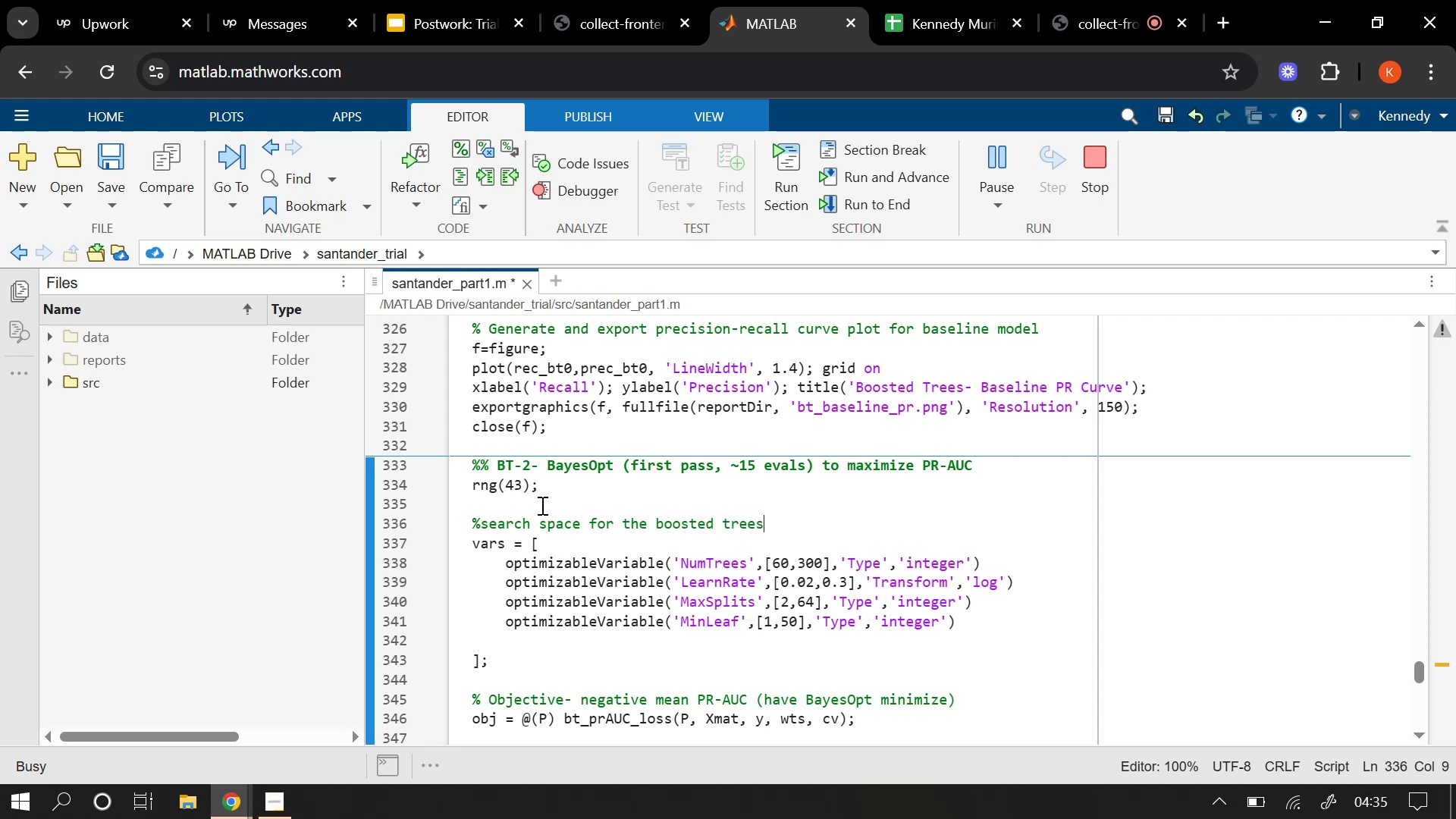 
wait(14.87)
 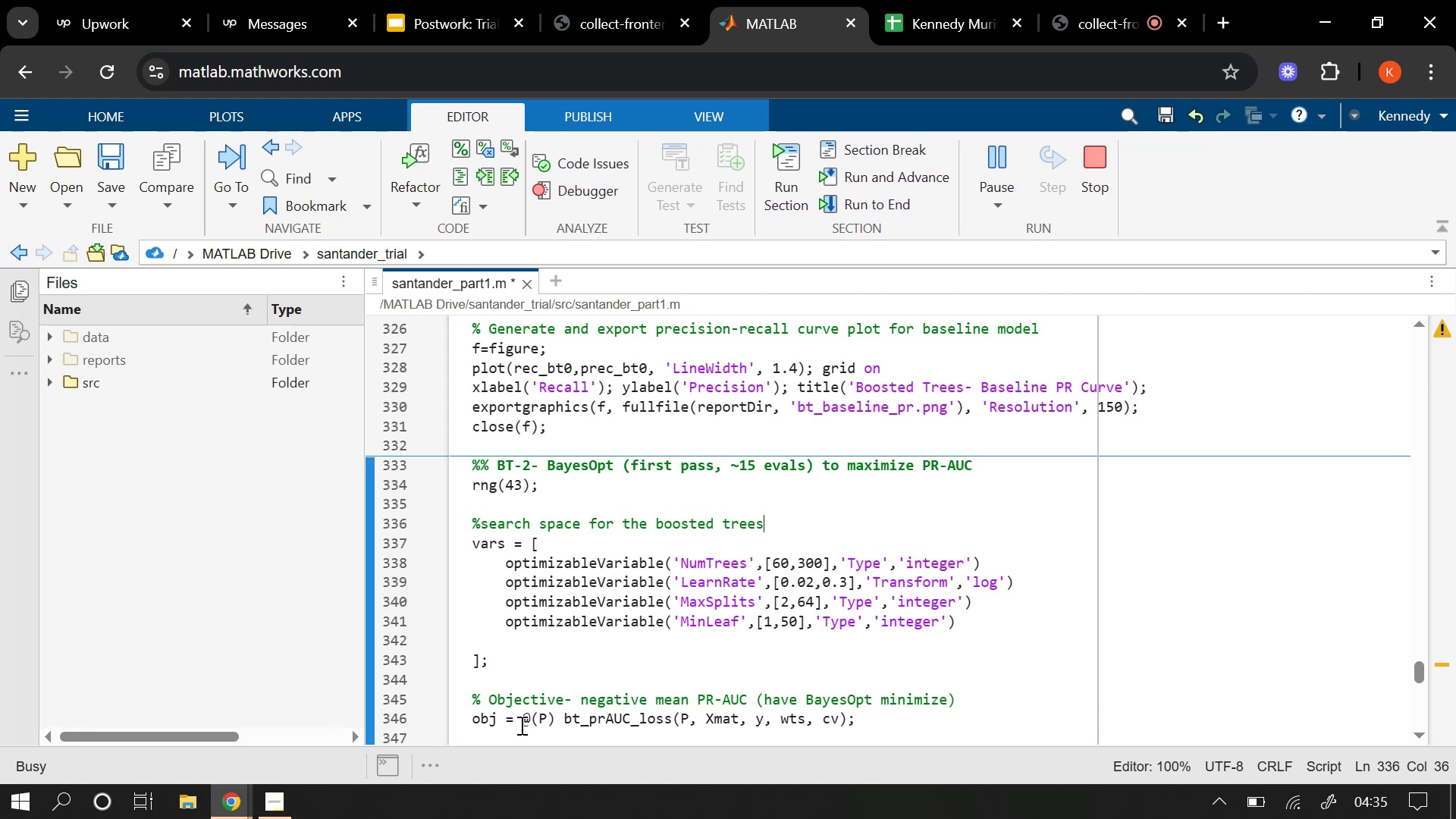 
type( %bp)
key(Backspace)
type(oosting rounds)
 